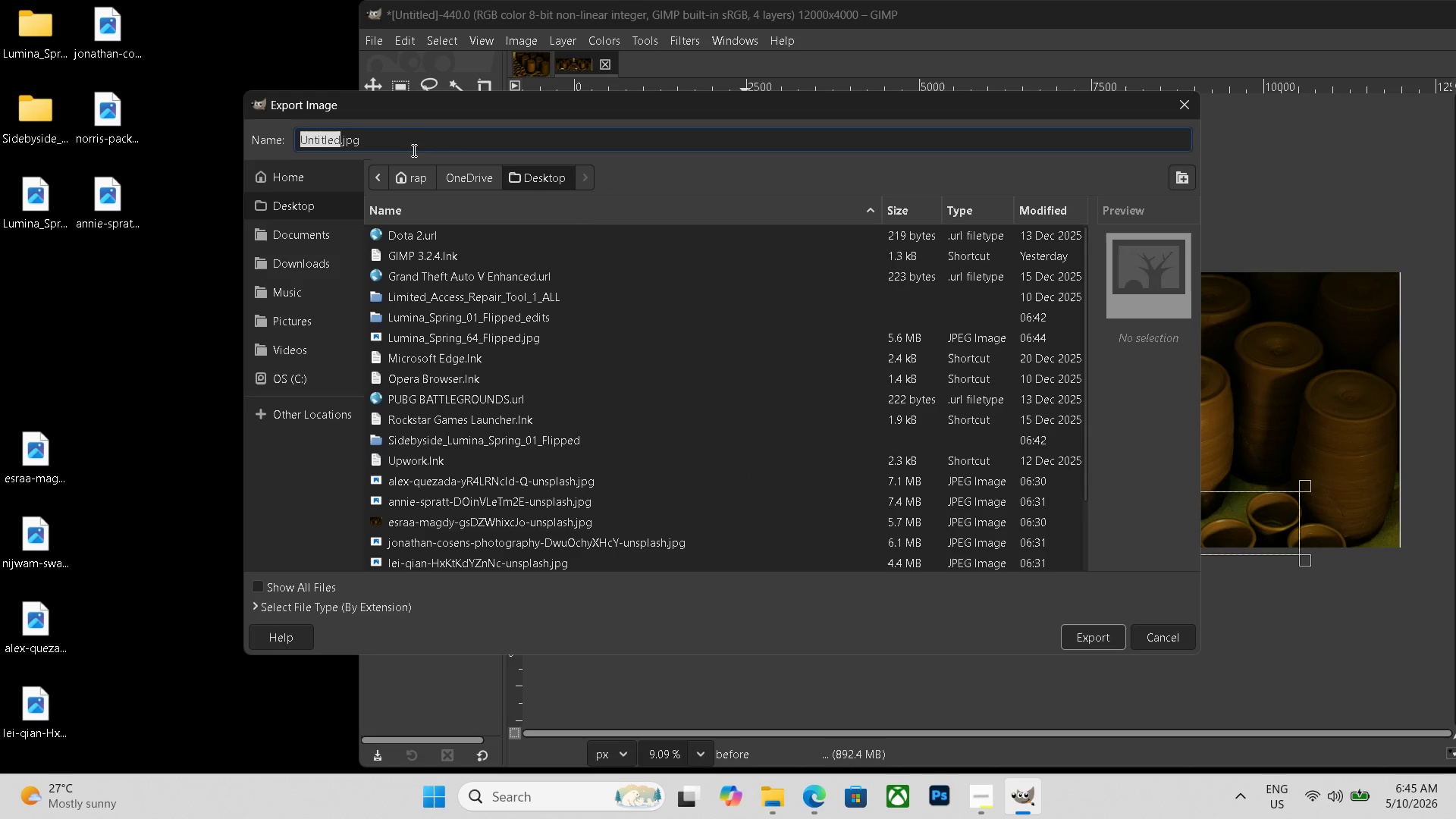 
left_click_drag(start_coordinate=[414, 142], to_coordinate=[124, 97])
 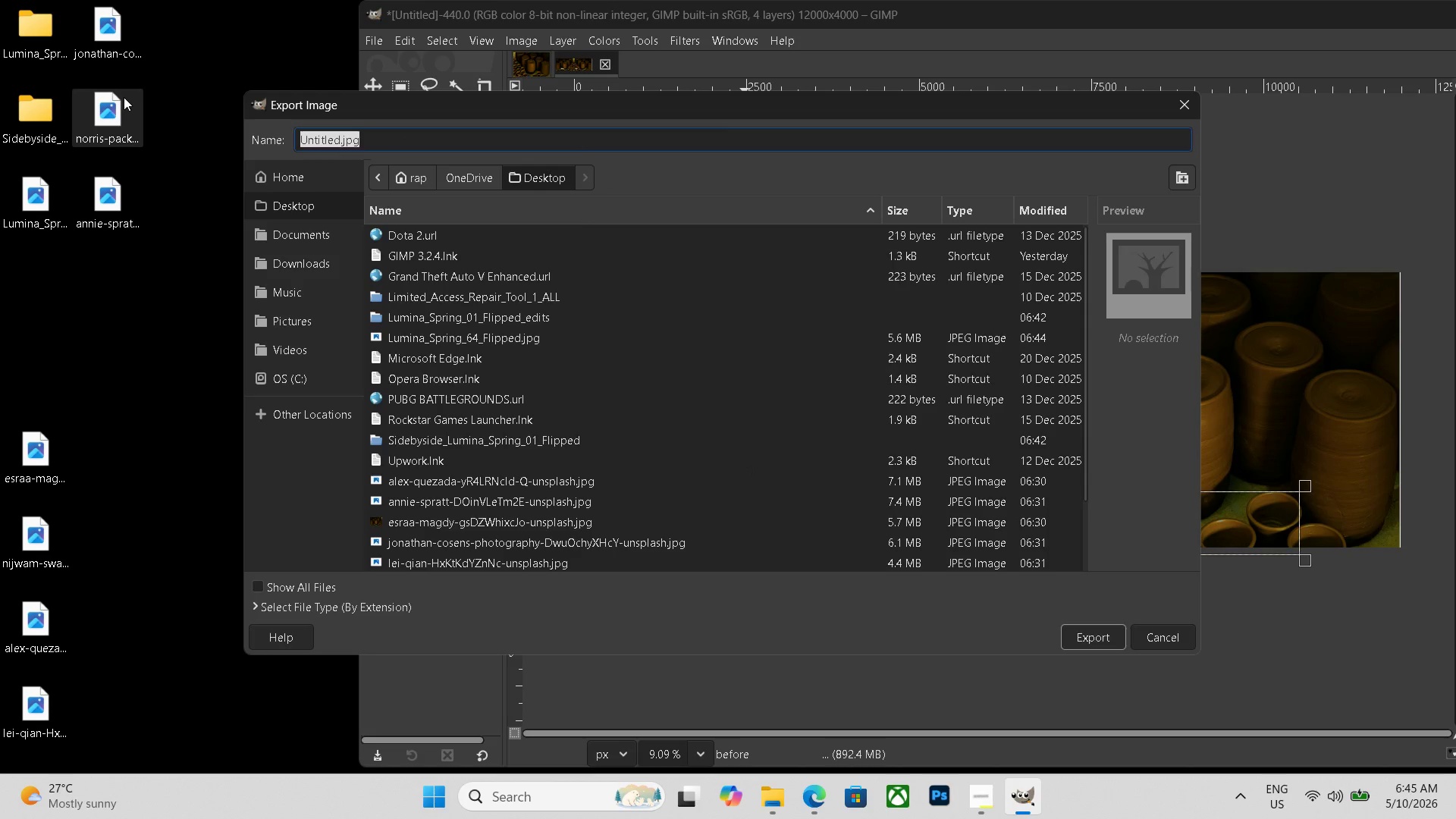 
key(Backspace)
 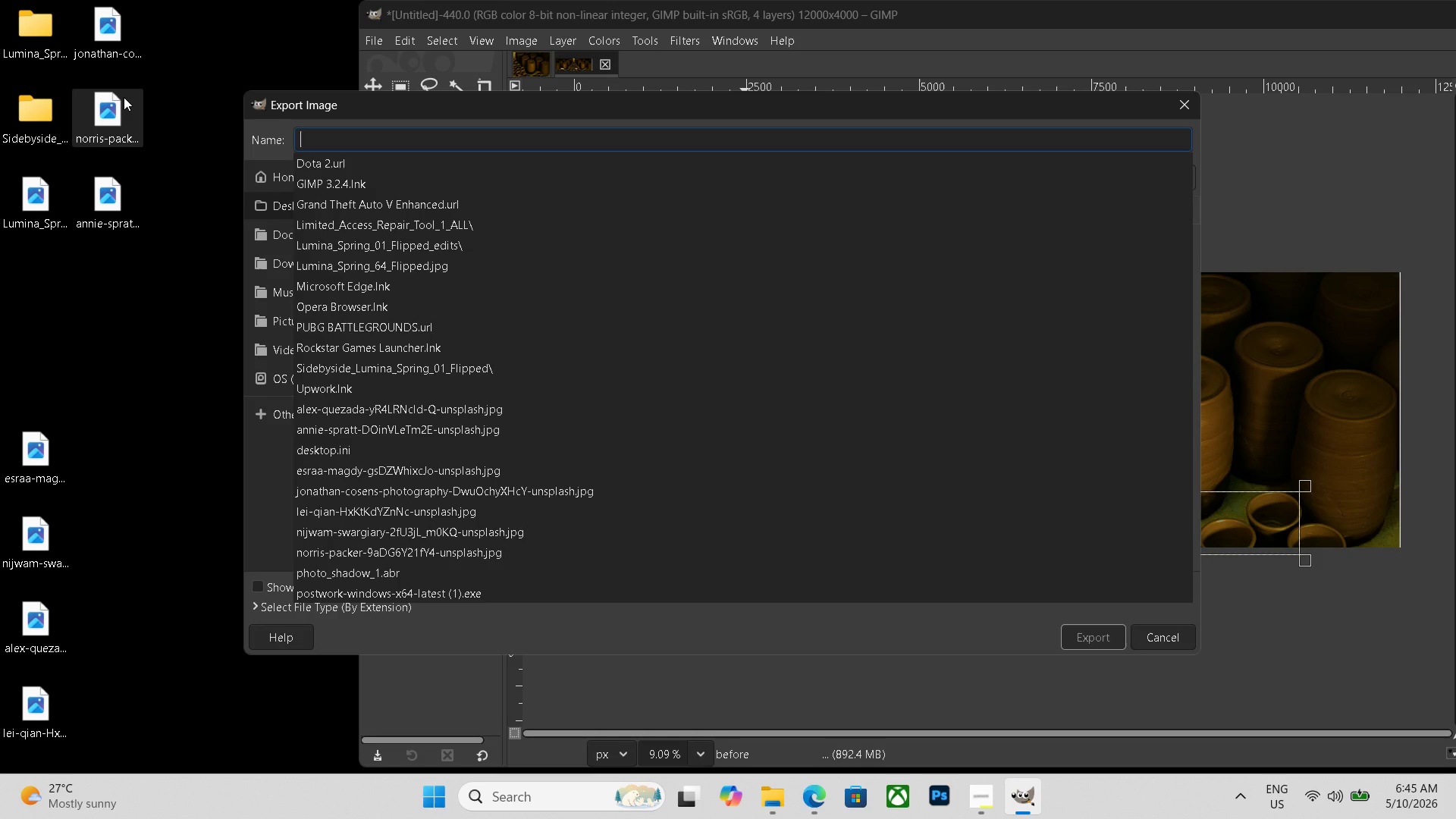 
wait(6.61)
 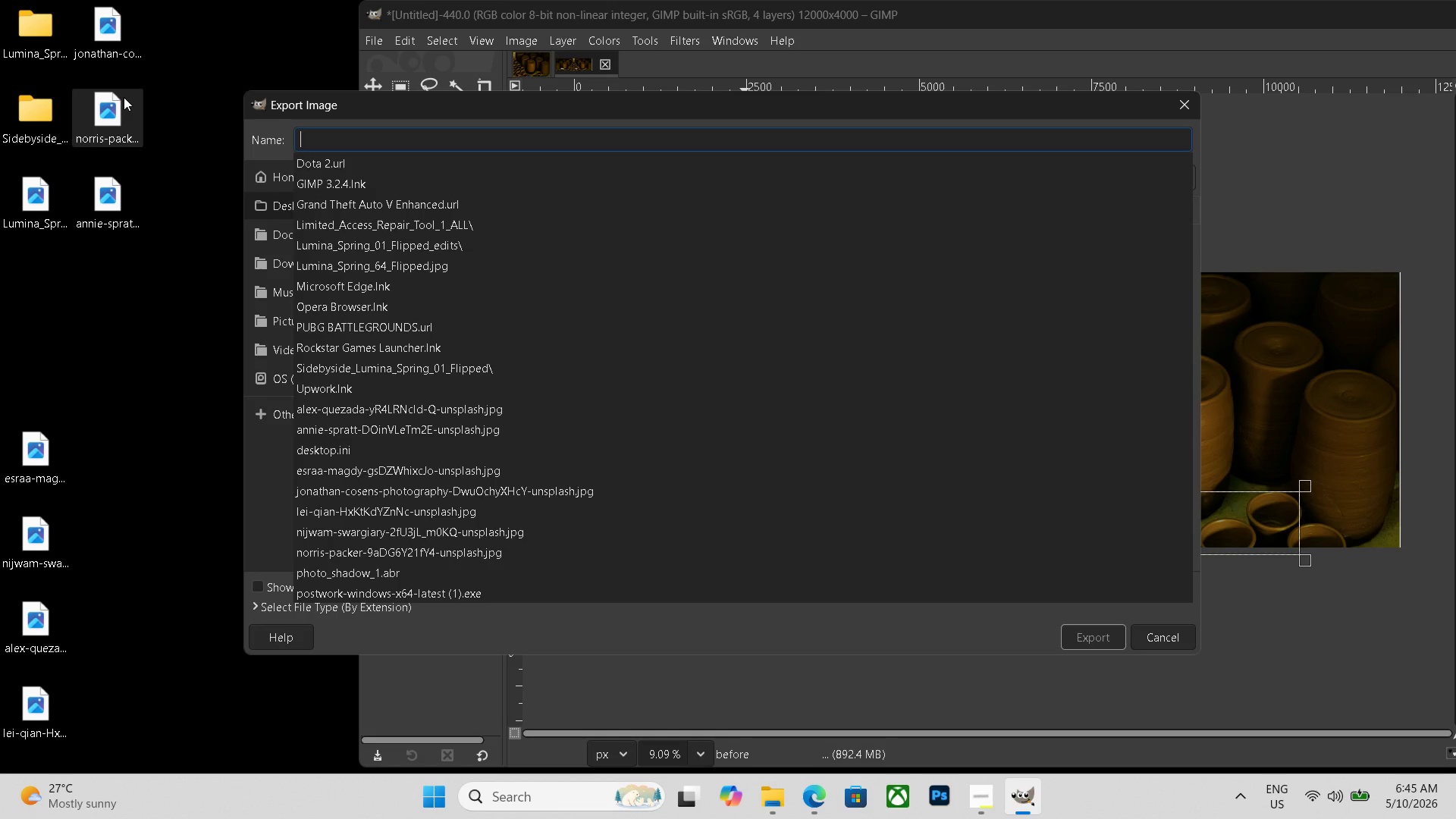 
type(sidebysi)
 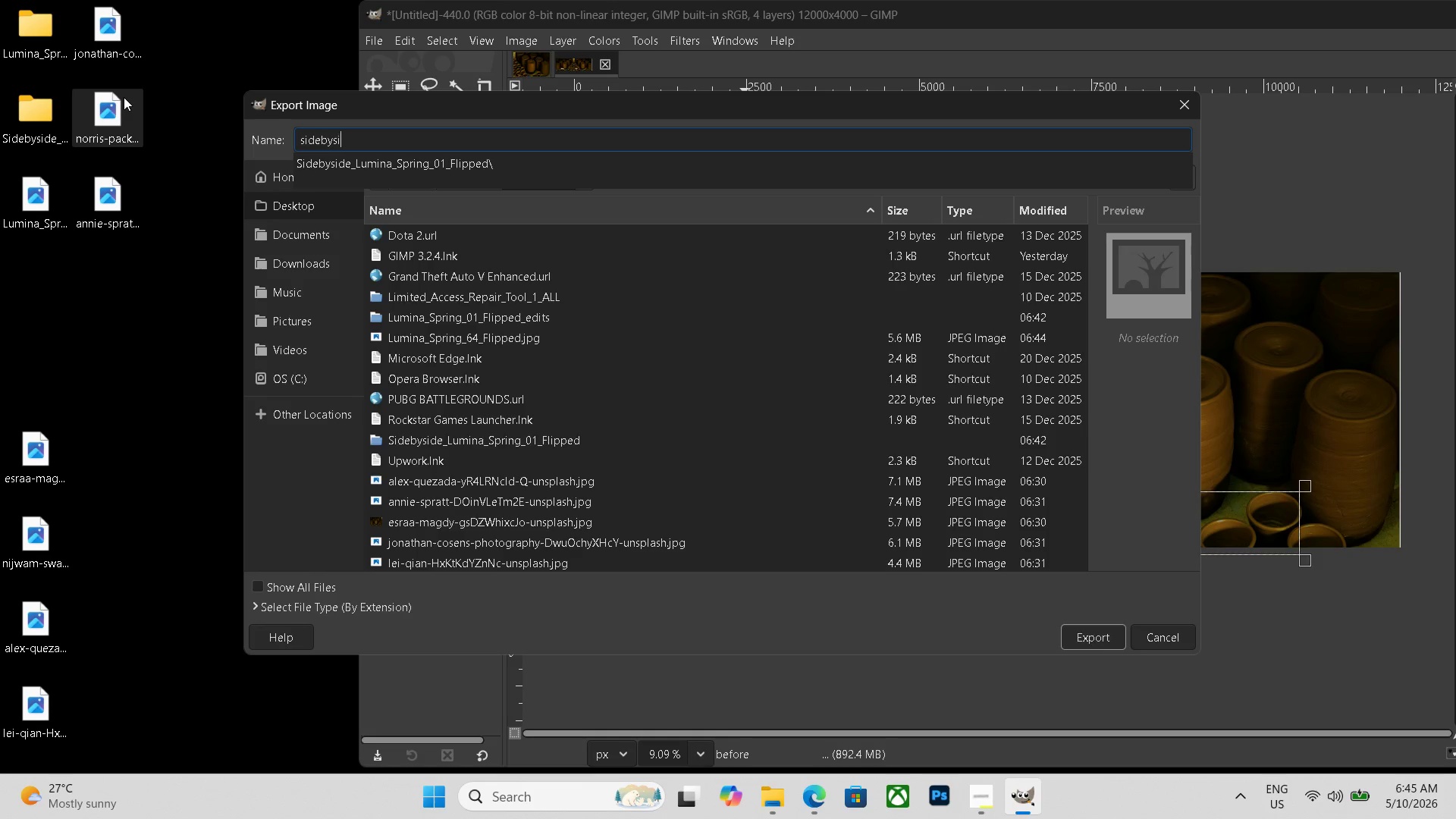 
type(de_)
 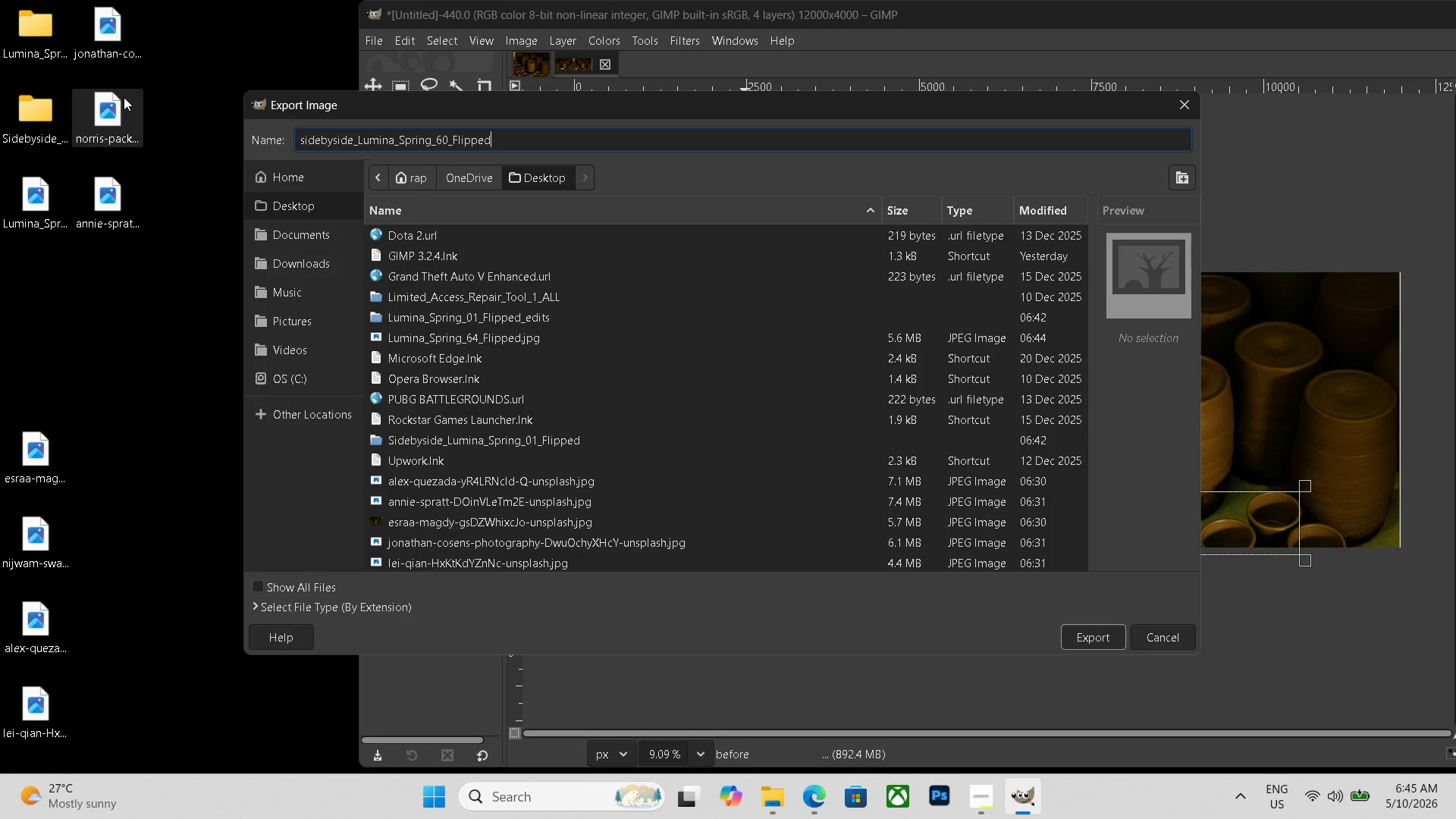 
 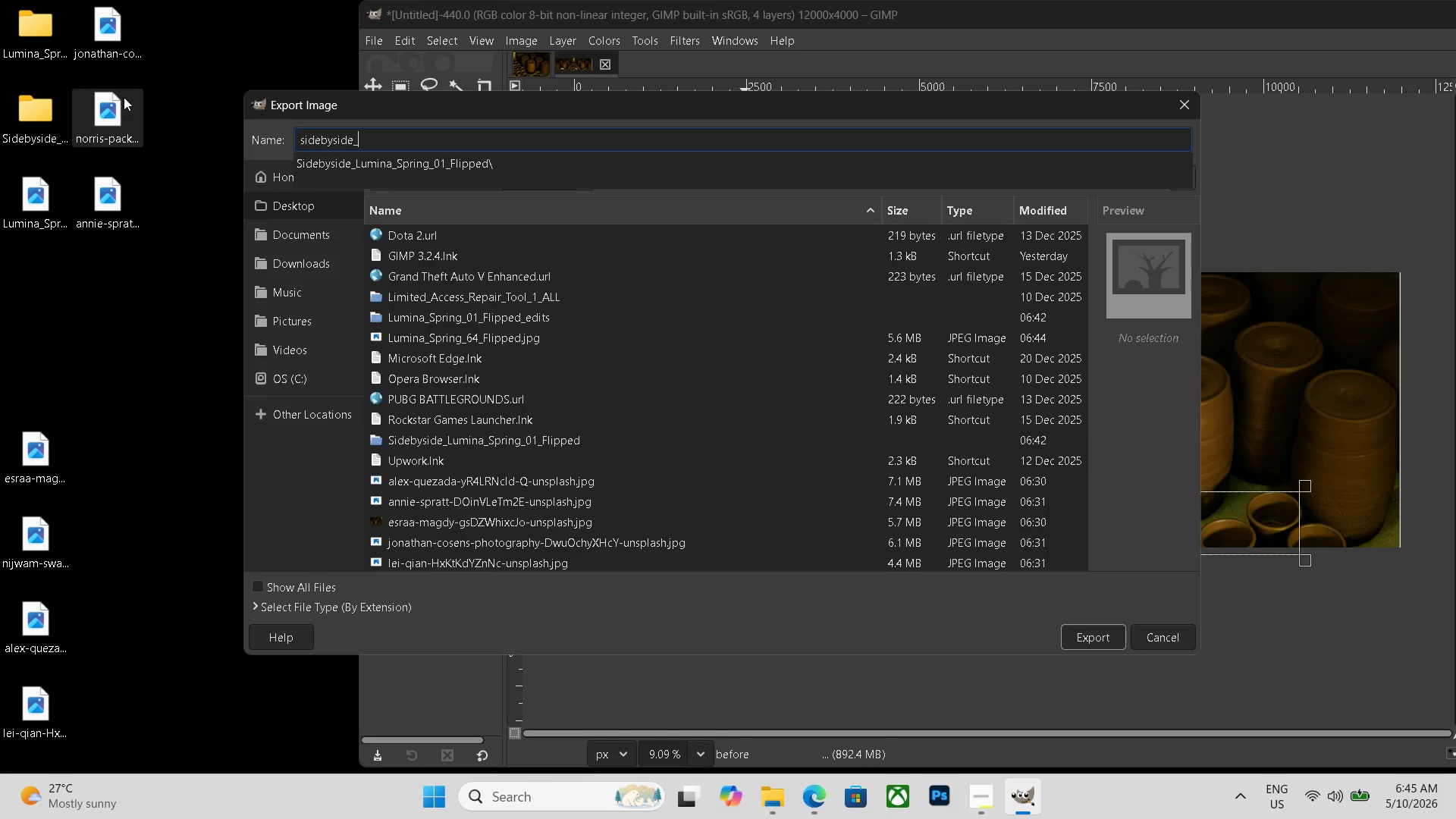 
key(Control+ControlLeft)
 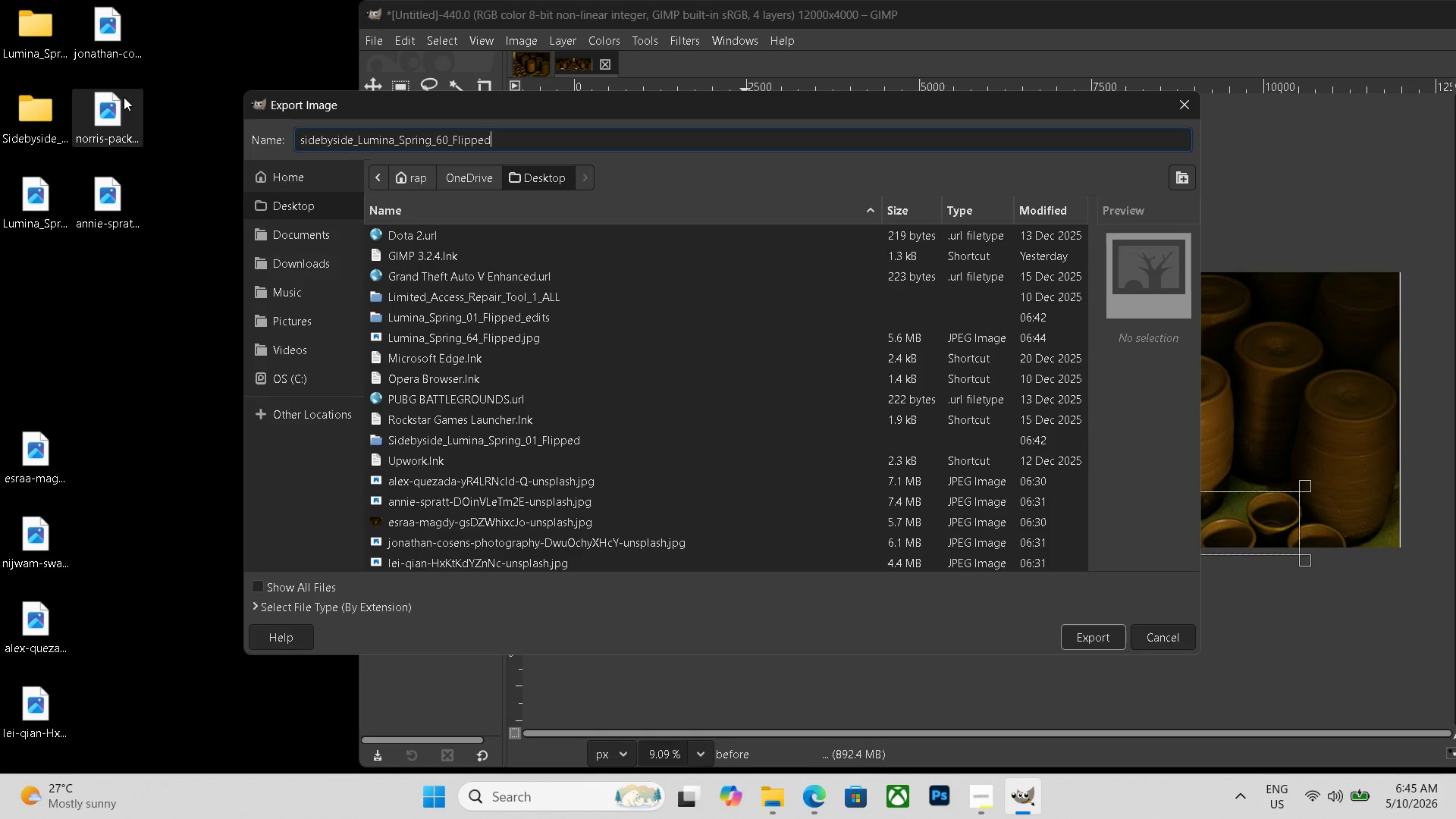 
key(Control+V)
 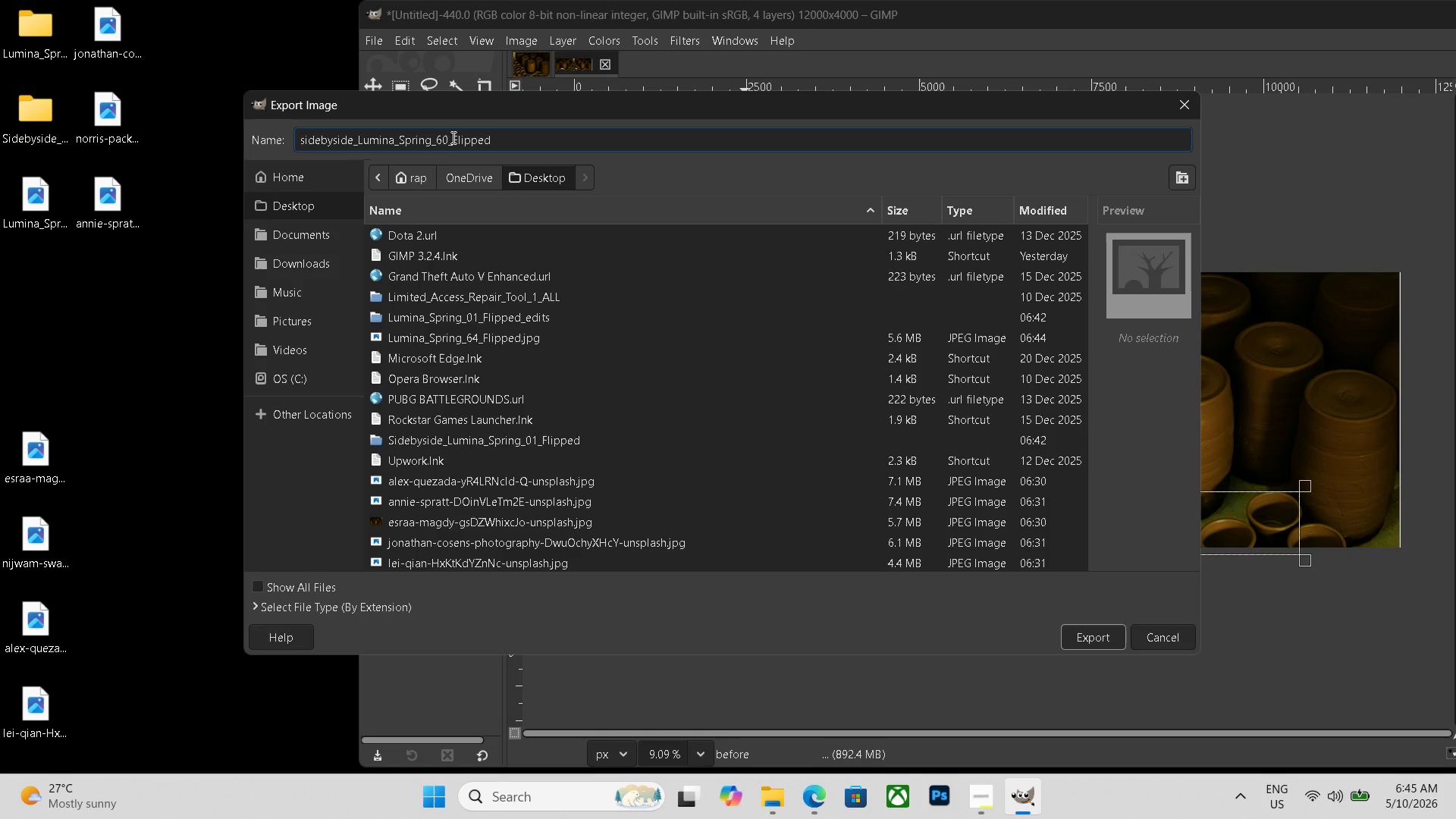 
left_click([447, 140])
 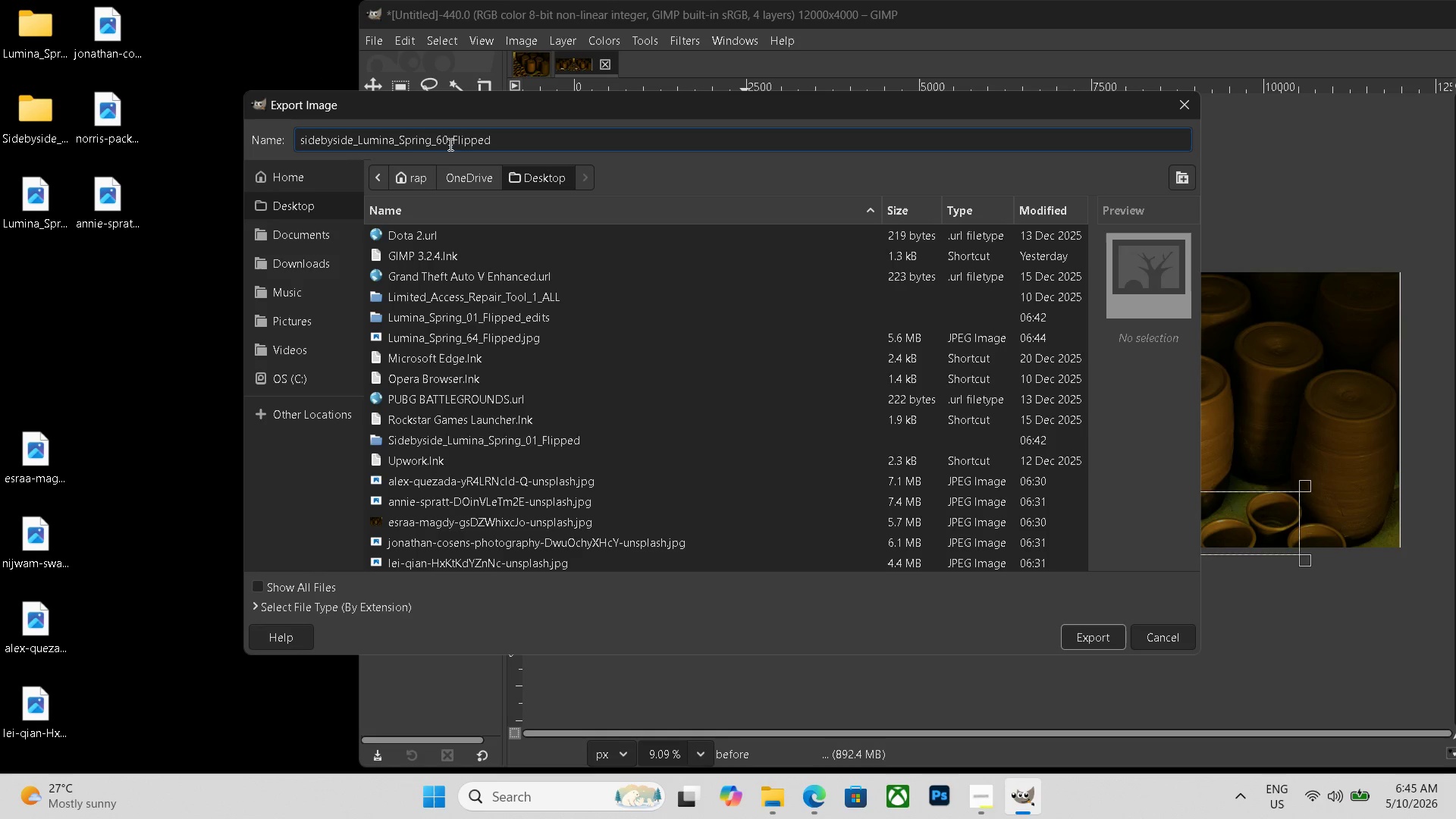 
key(Backspace)
 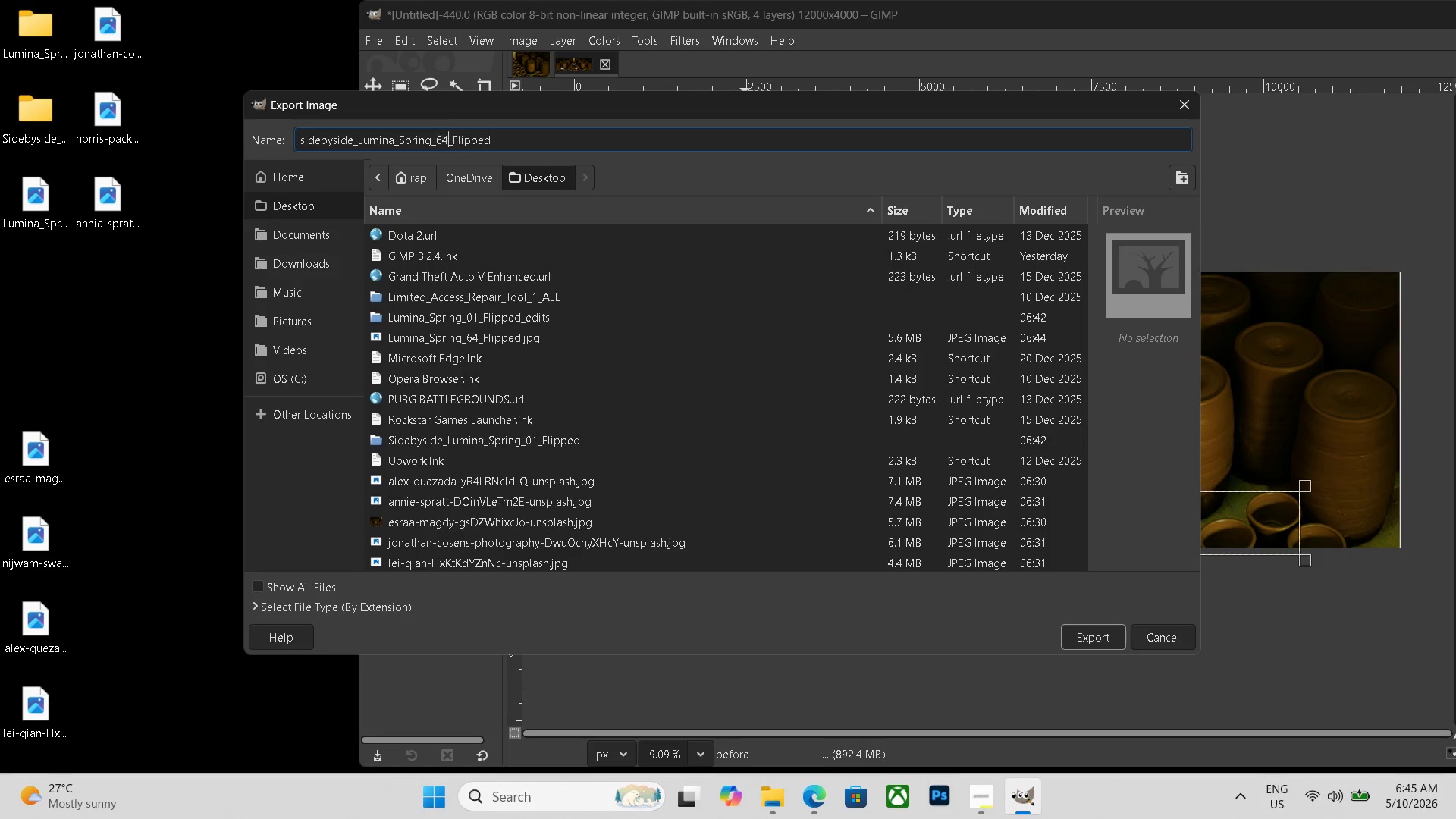 
key(Numpad4)
 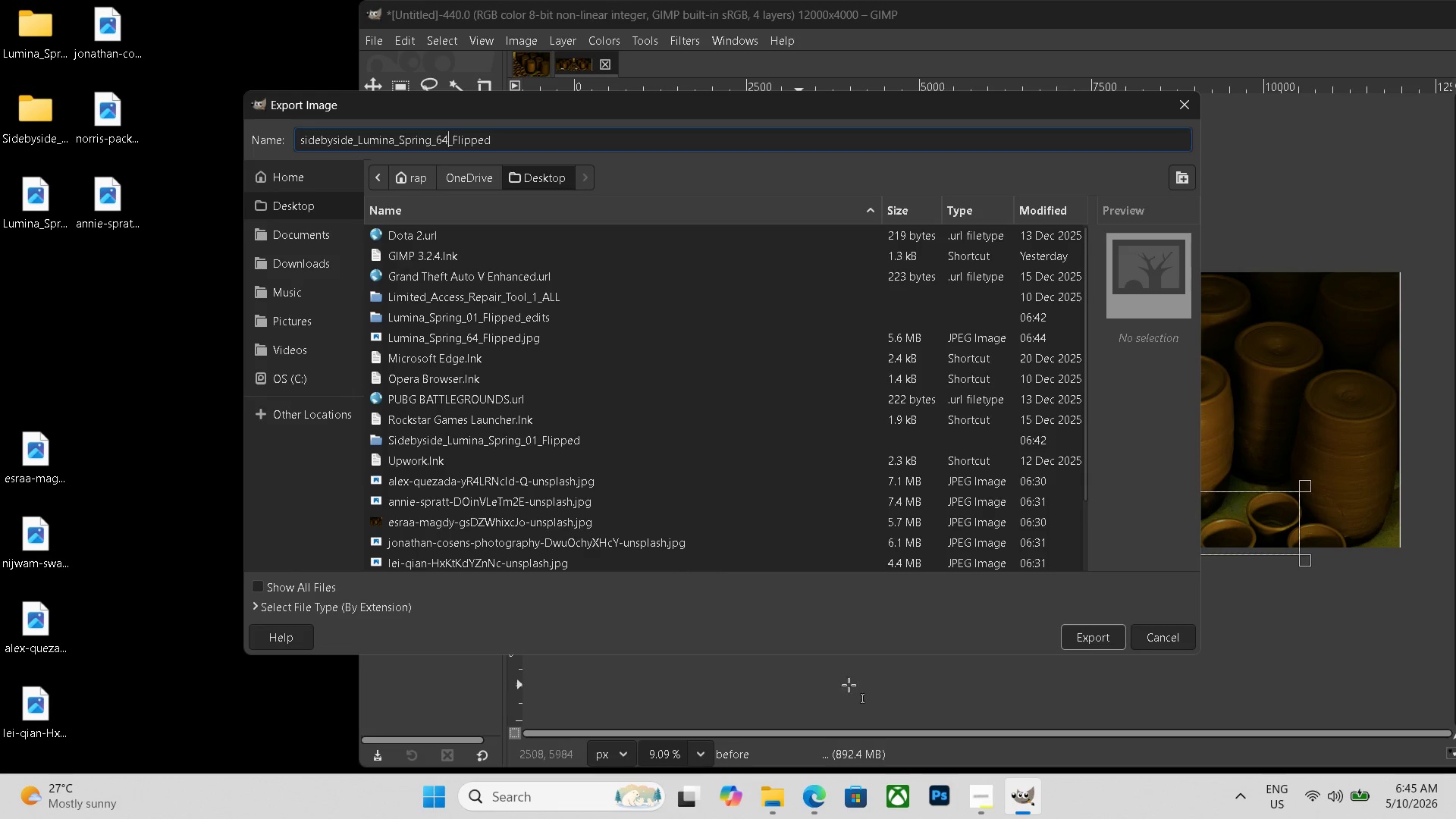 
scroll: coordinate [382, 589], scroll_direction: down, amount: 20.0
 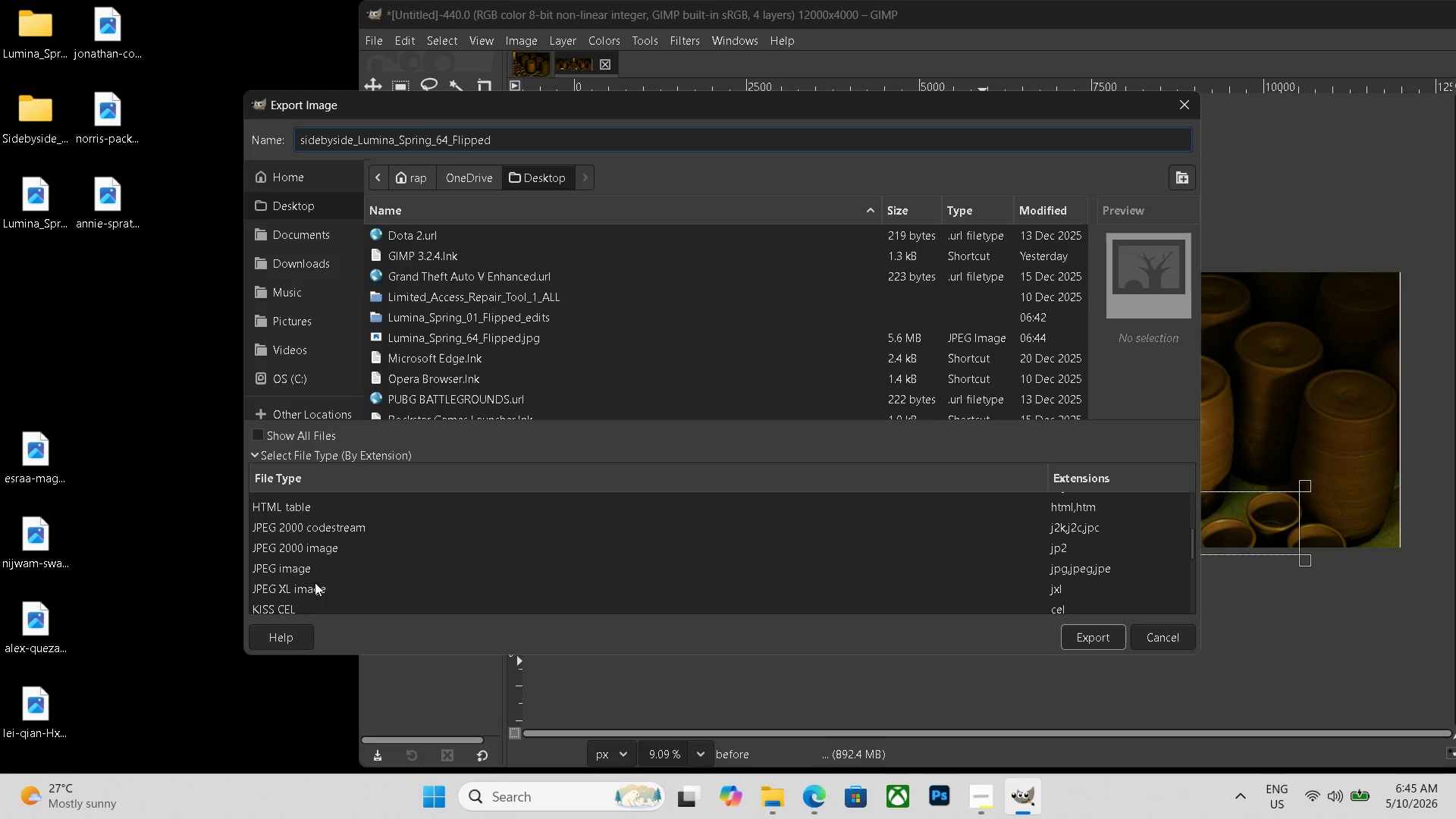 
left_click([375, 602])
 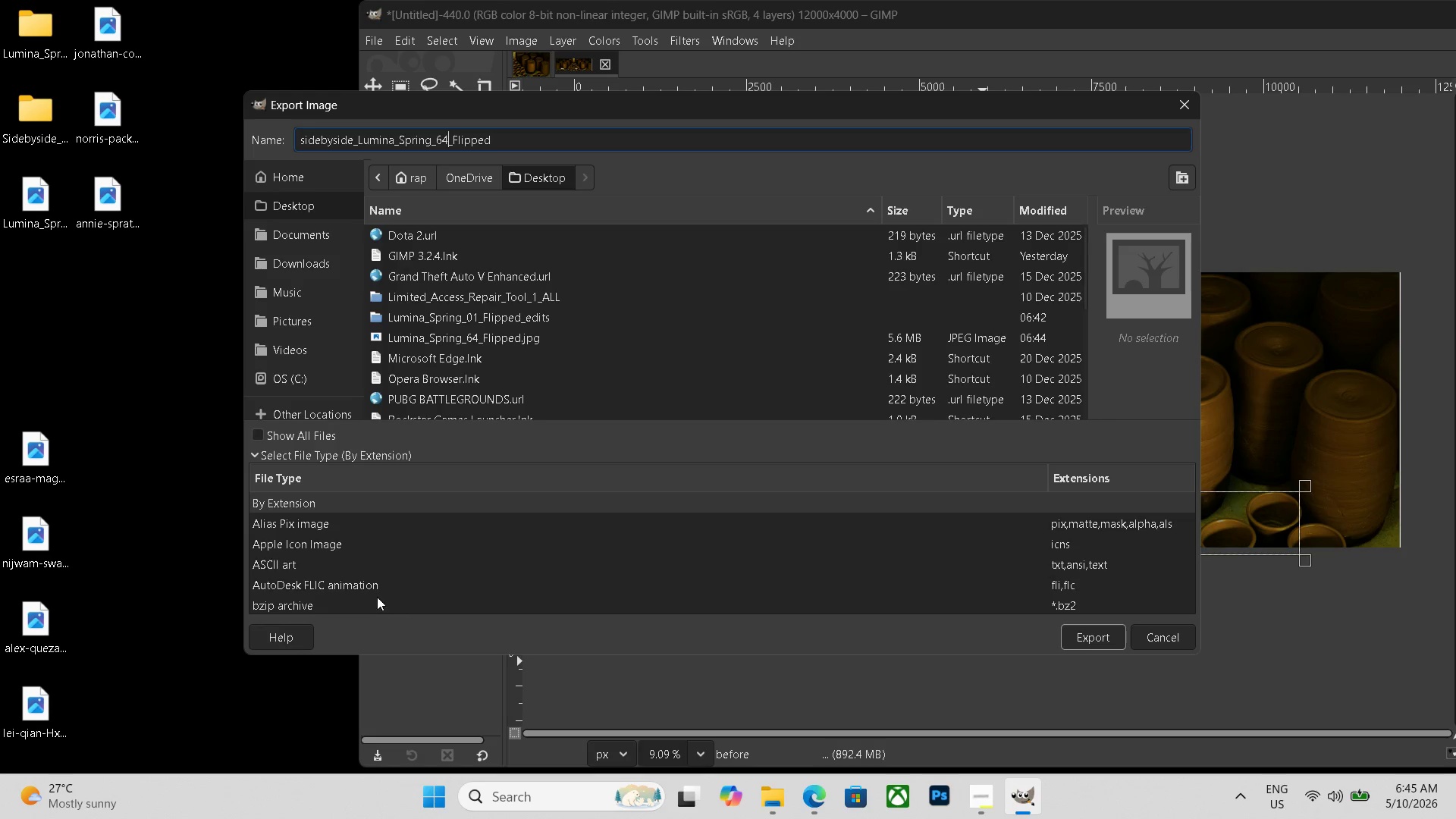 
left_click([318, 576])
 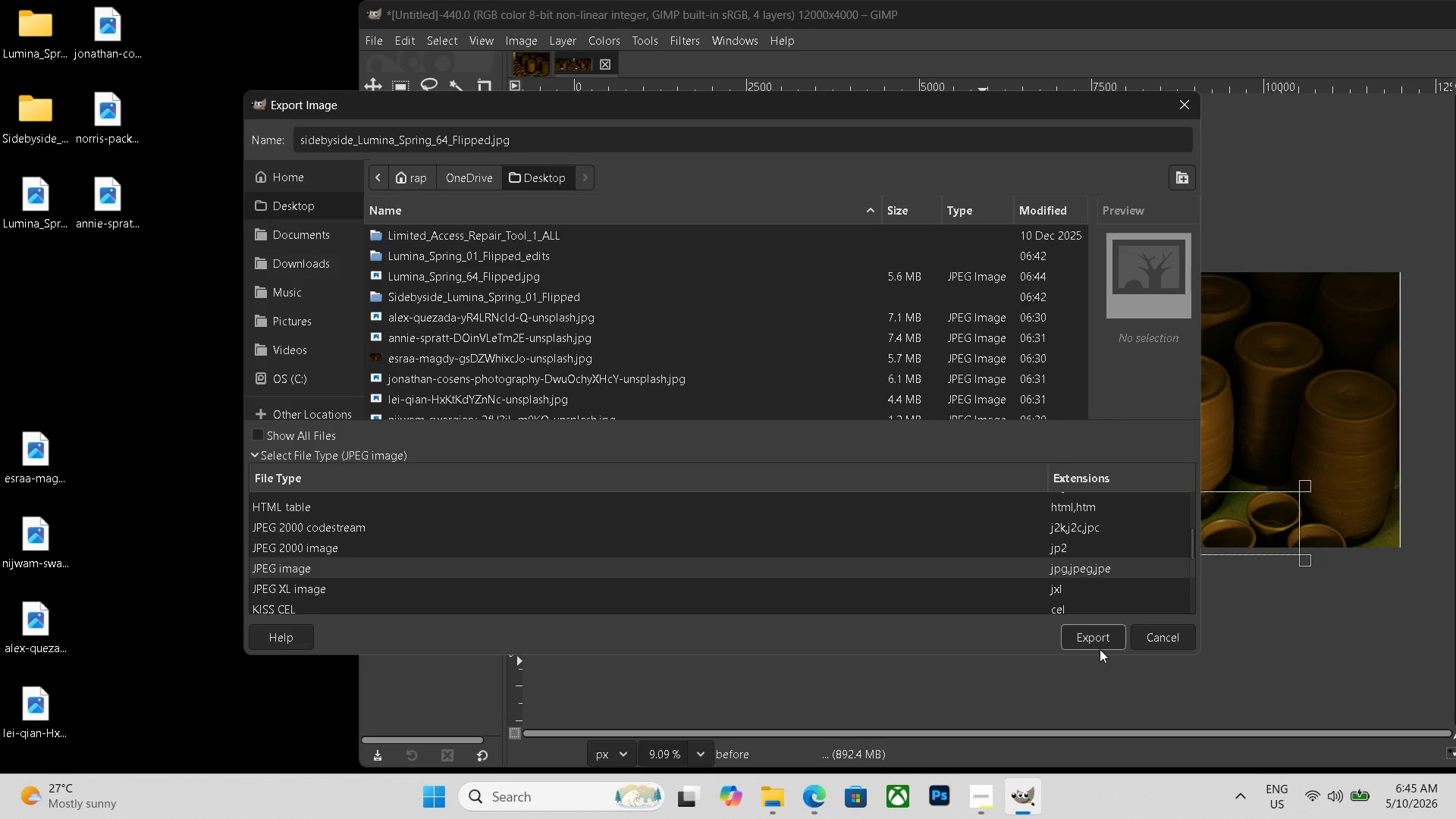 
left_click([1100, 643])
 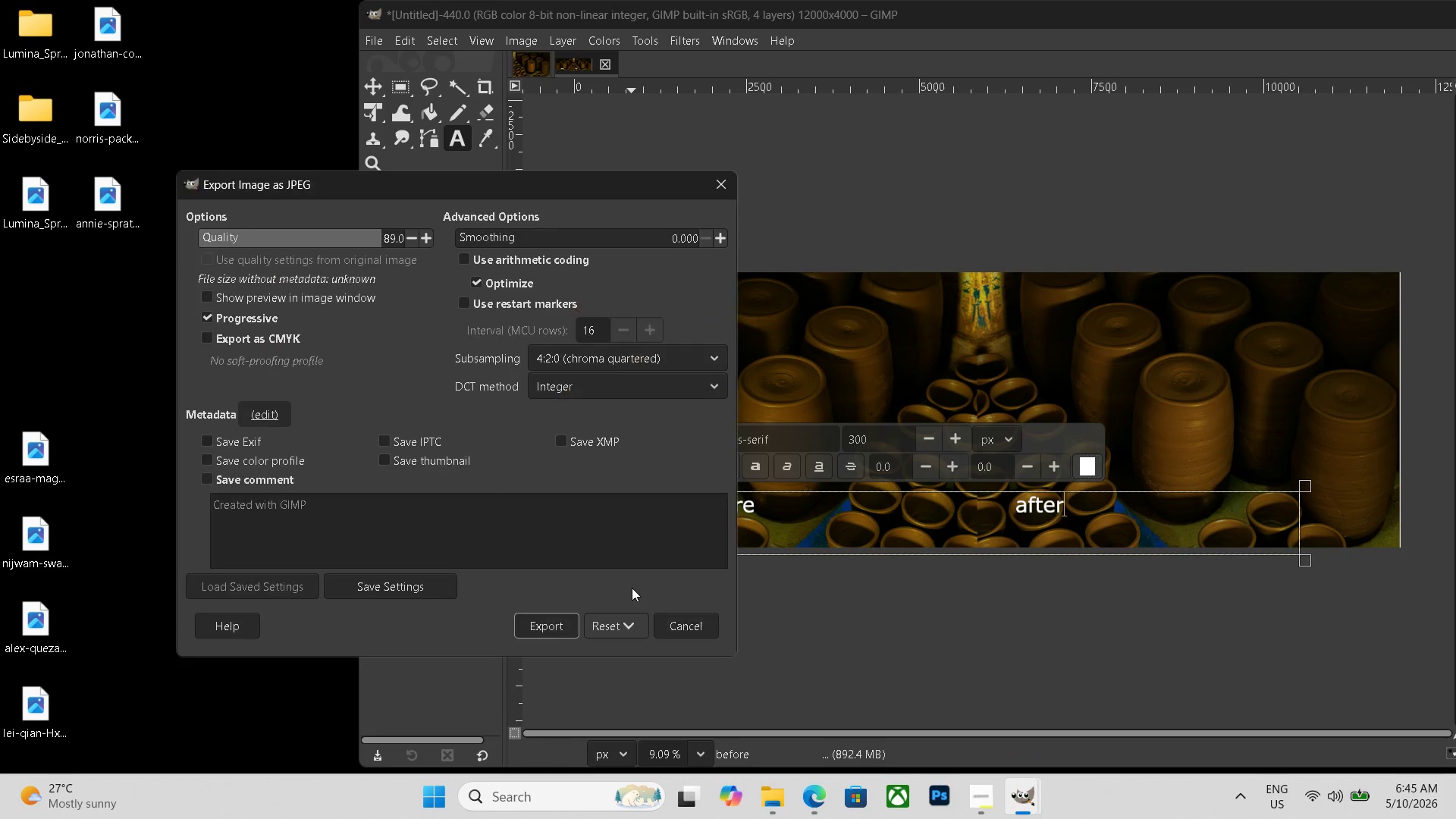 
left_click([546, 623])
 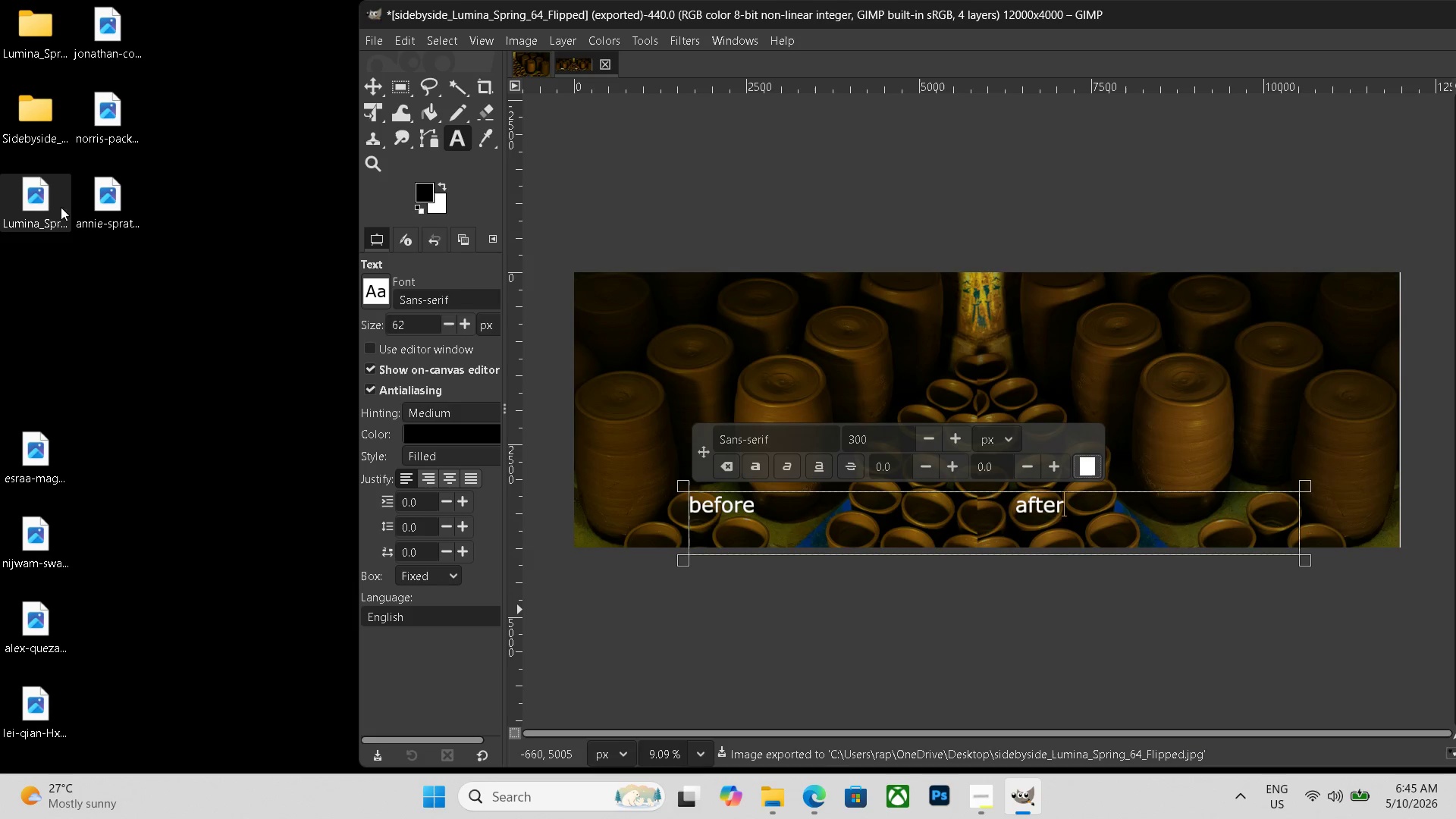 
left_click_drag(start_coordinate=[23, 205], to_coordinate=[21, 44])
 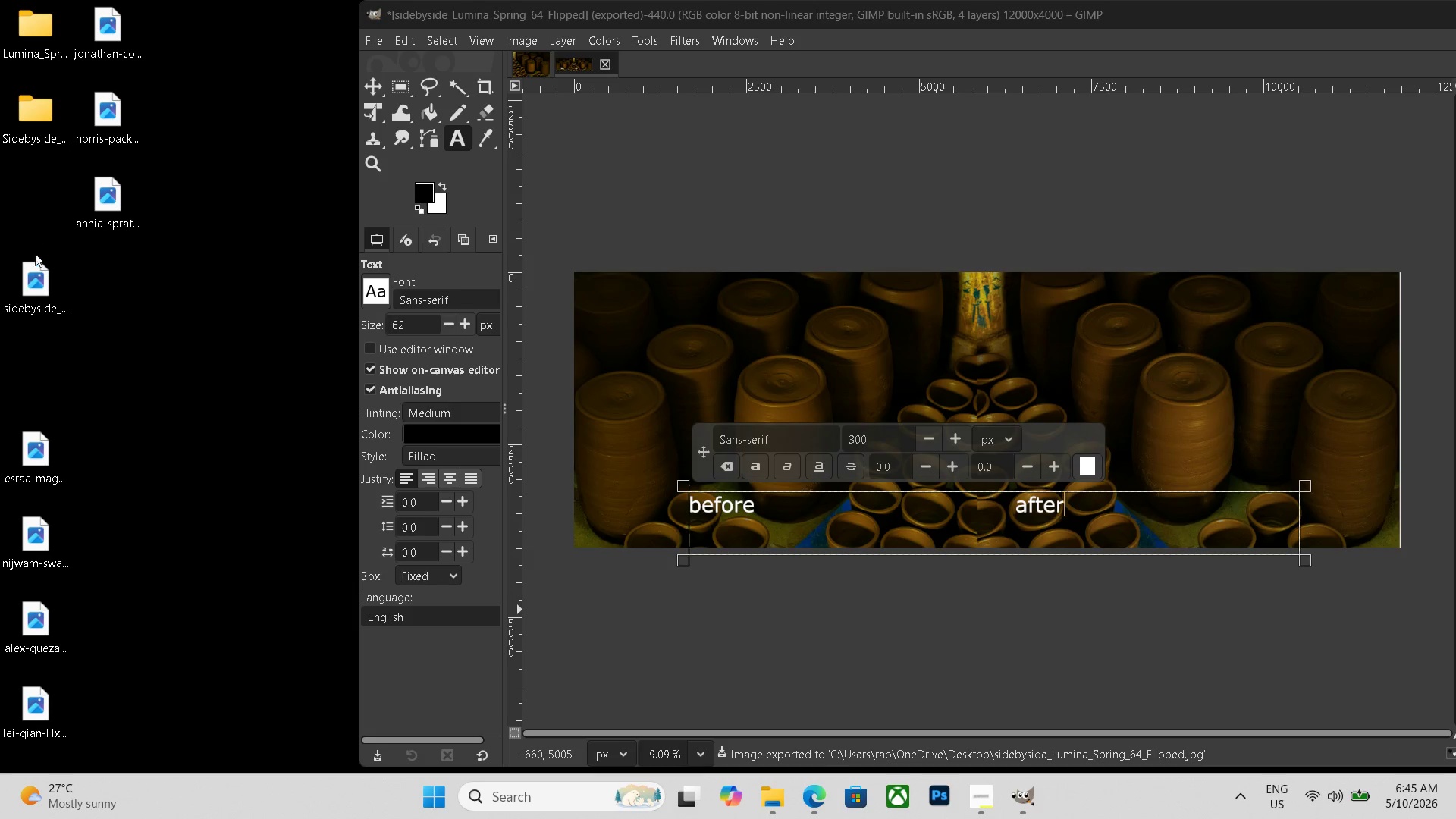 
left_click_drag(start_coordinate=[35, 284], to_coordinate=[36, 119])
 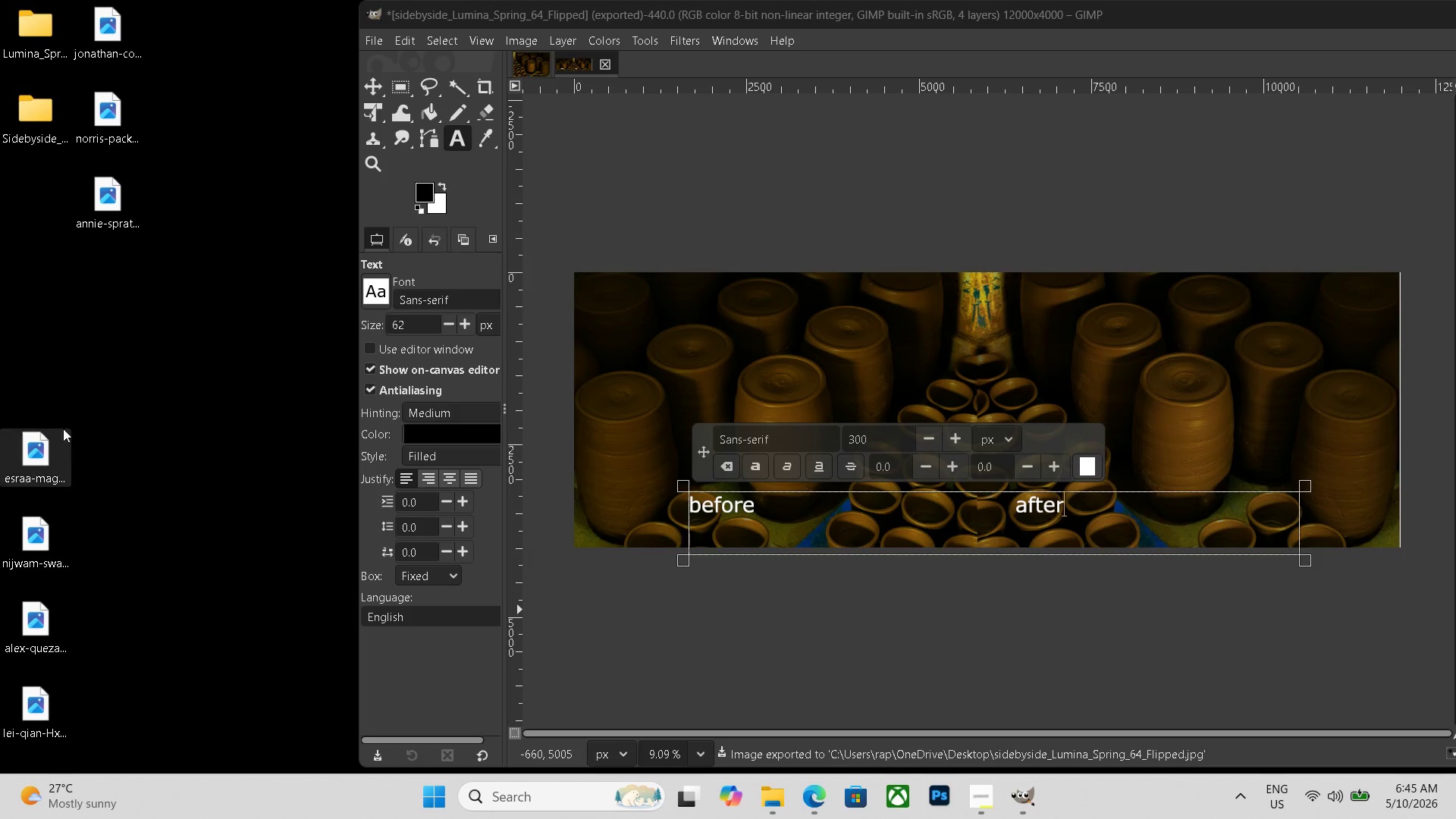 
left_click([55, 453])
 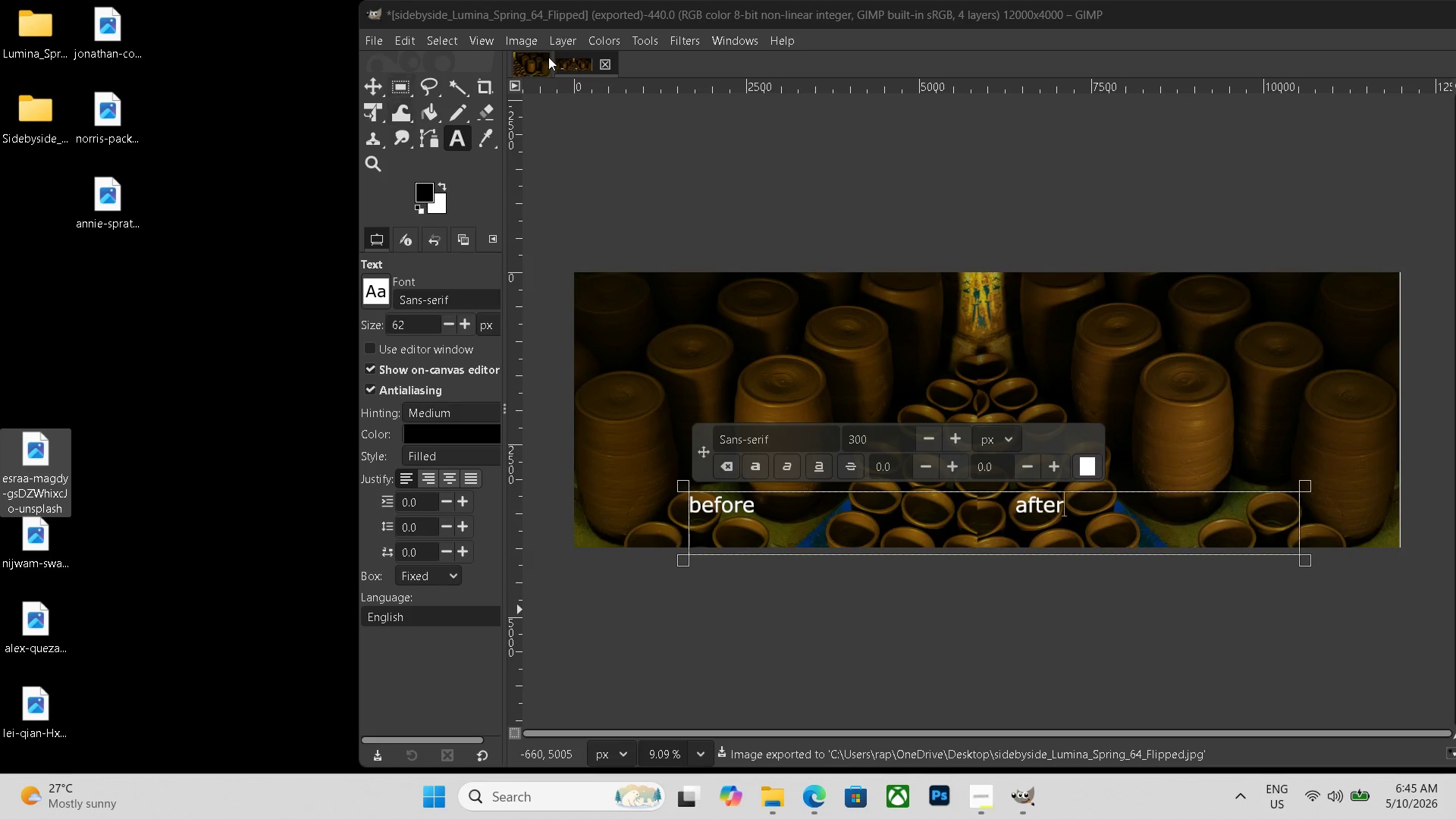 
left_click([601, 66])
 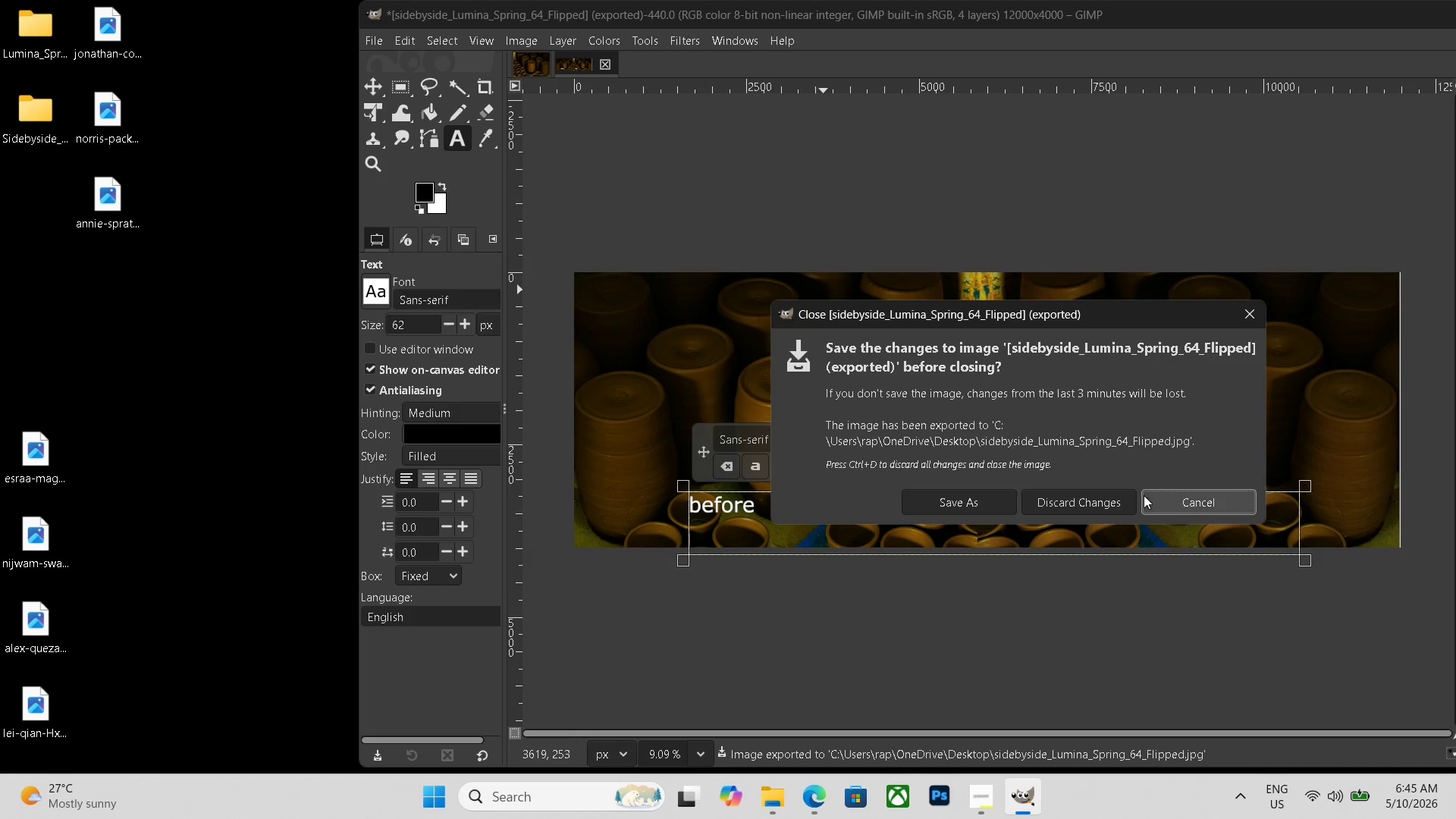 
left_click([1091, 495])
 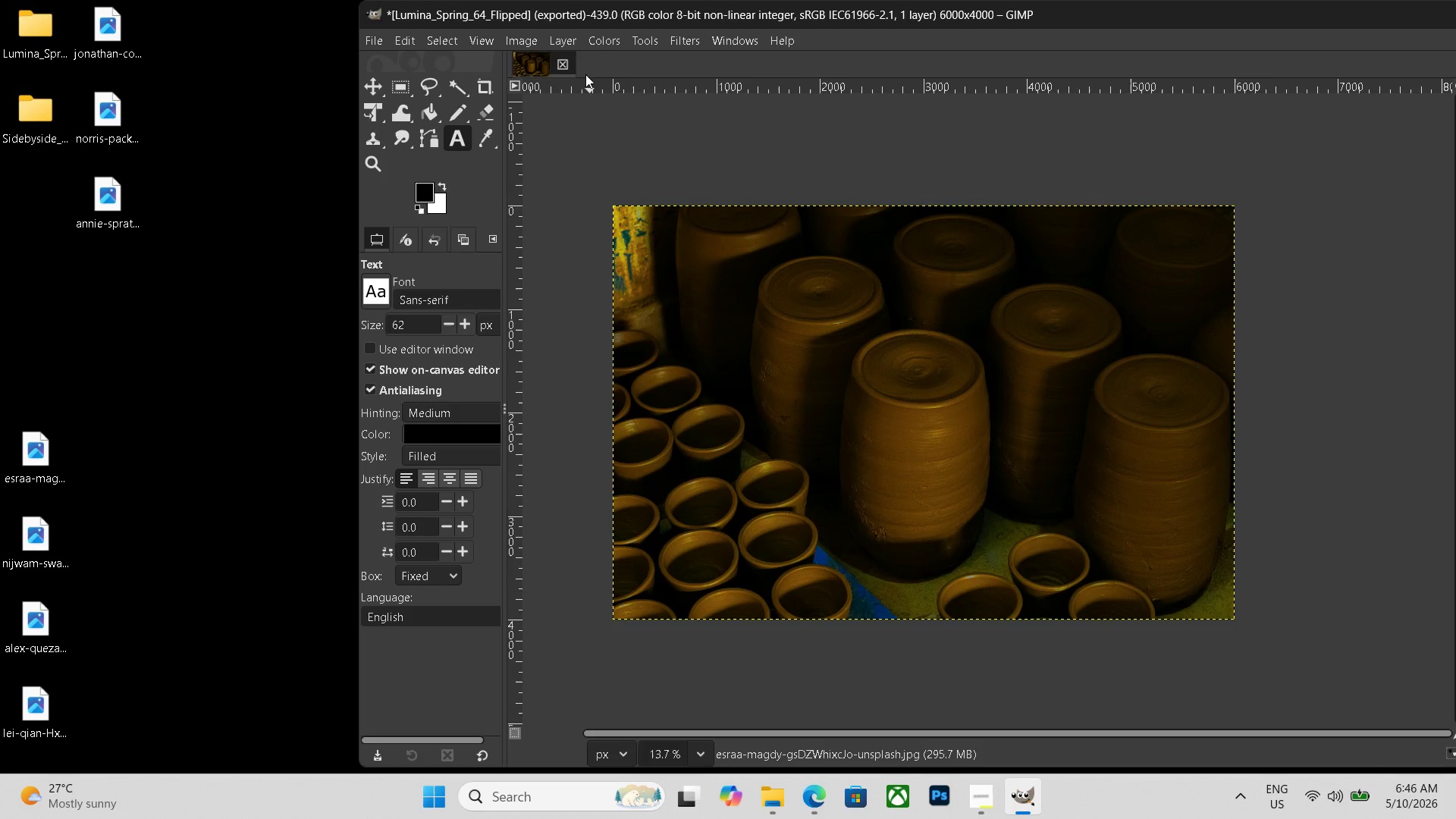 
left_click([563, 62])
 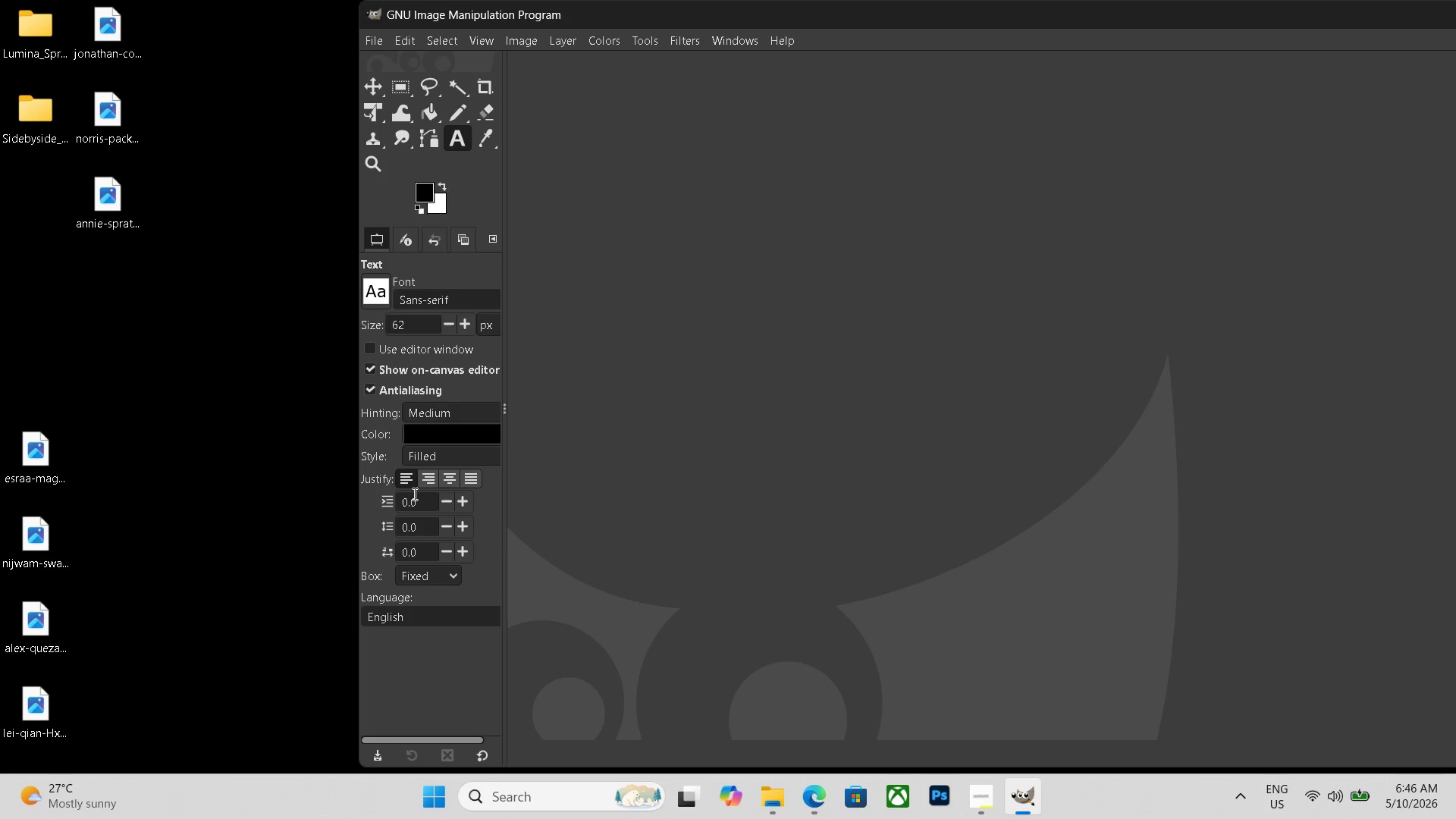 
left_click([42, 474])
 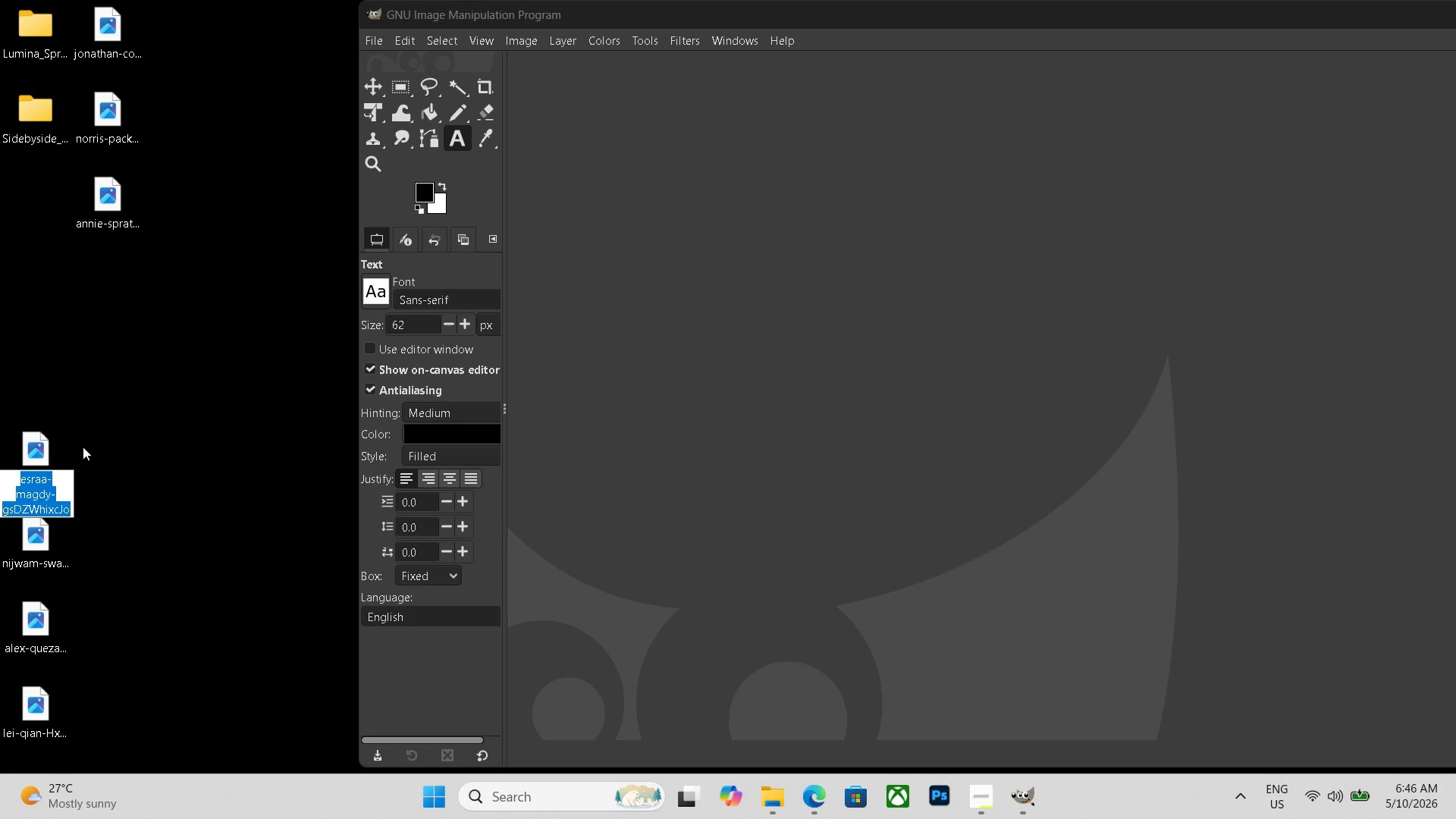 
double_click([45, 447])
 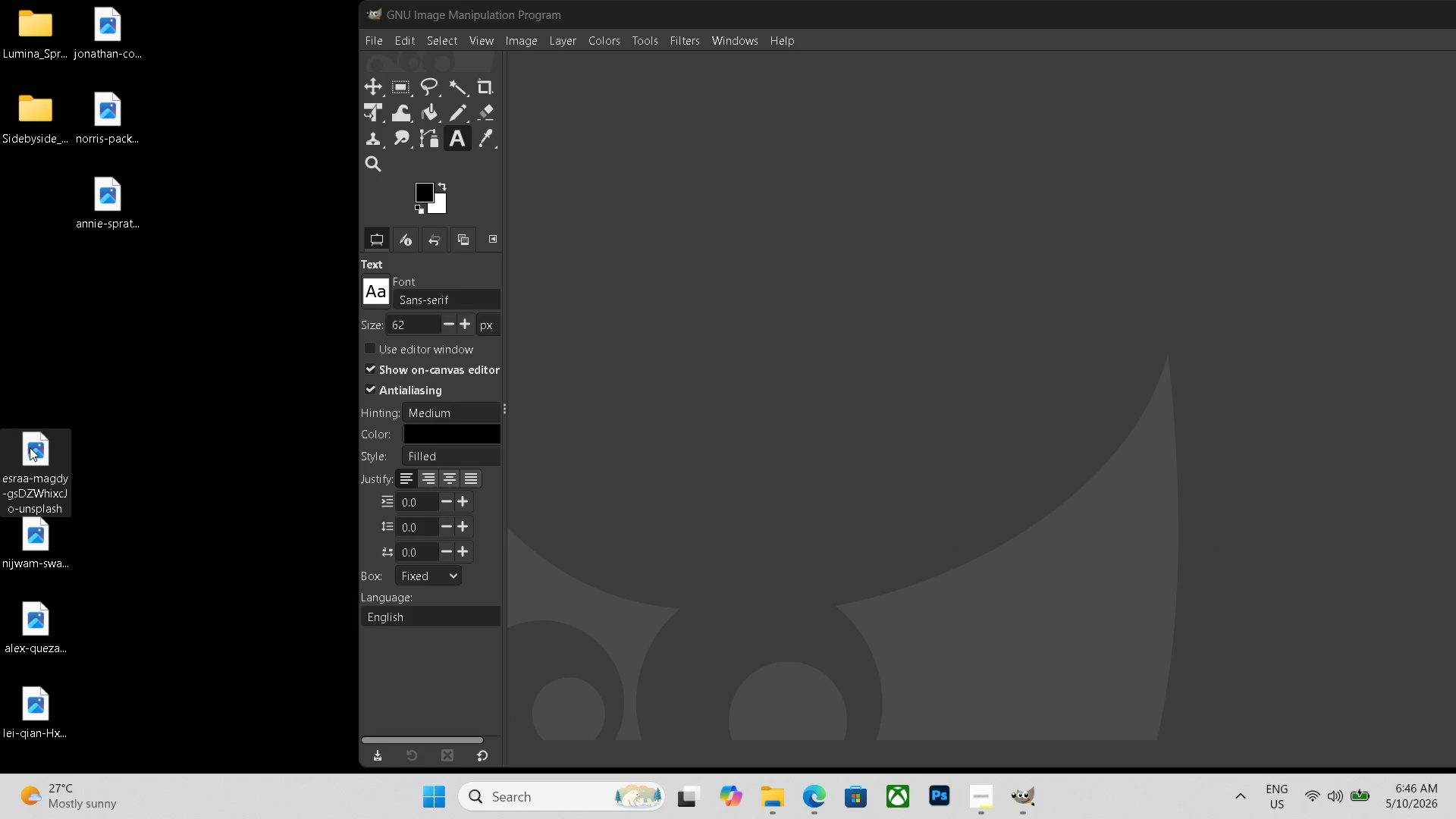 
double_click([30, 447])
 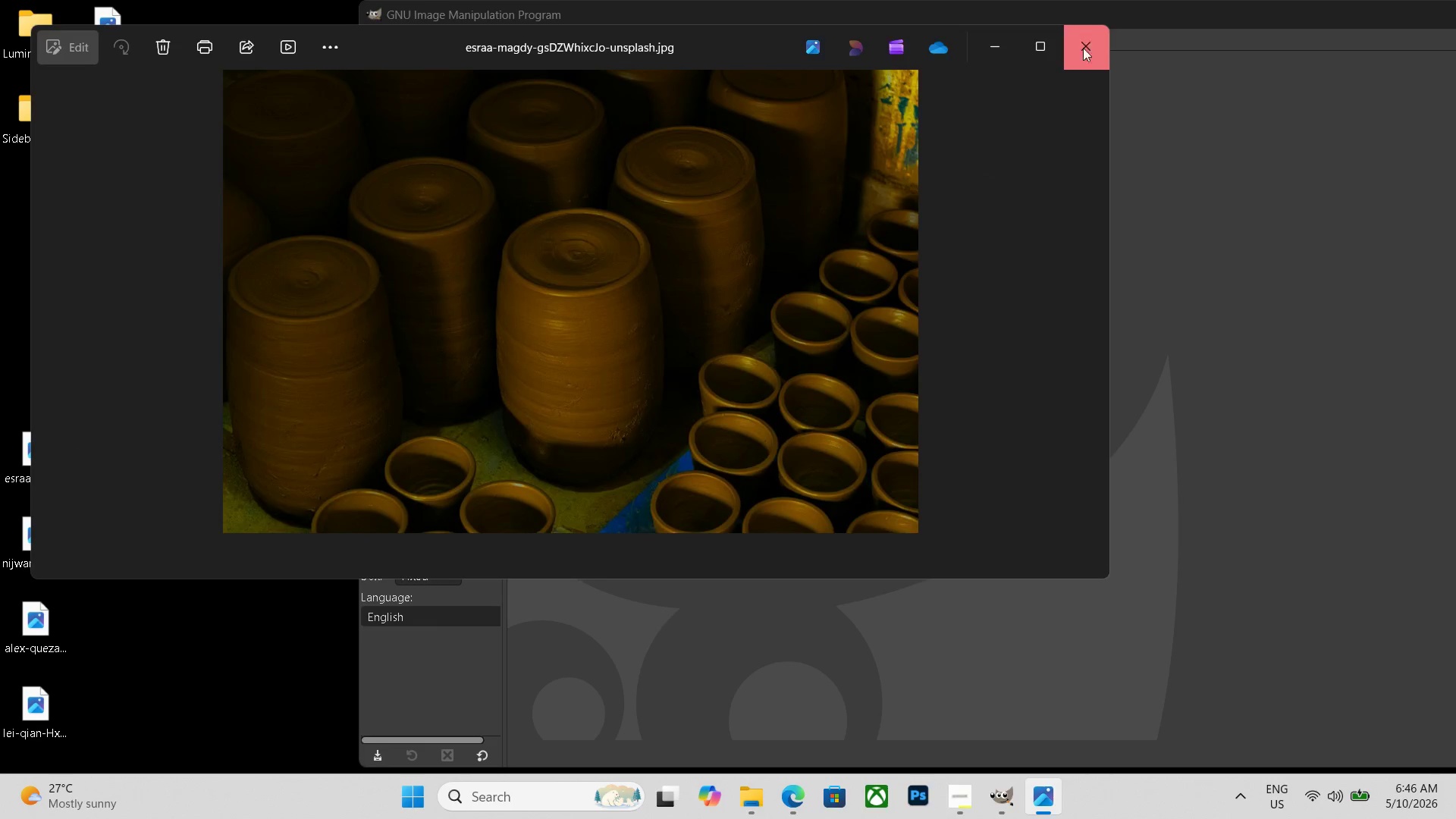 
left_click([20, 449])
 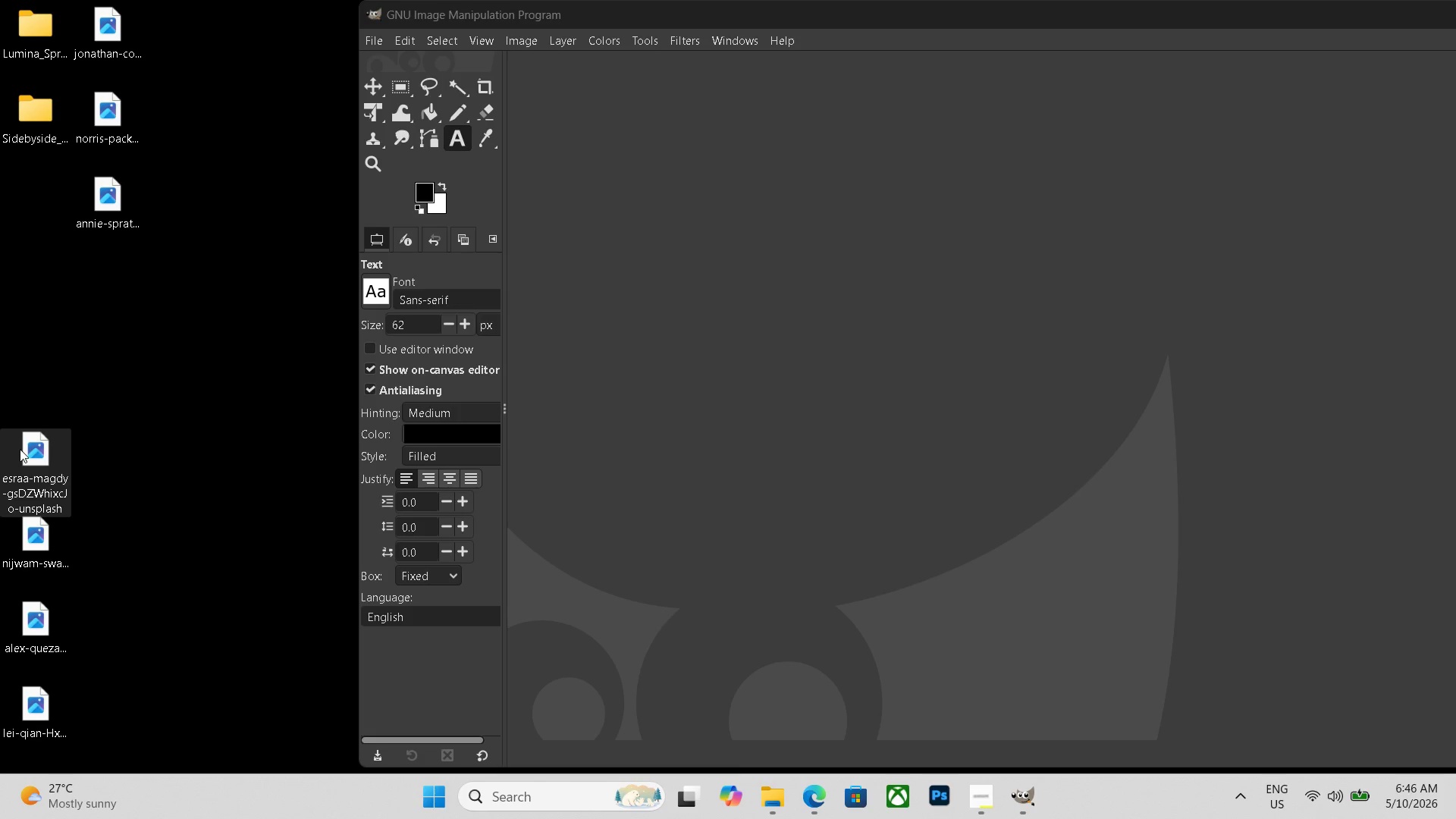 
key(Delete)
 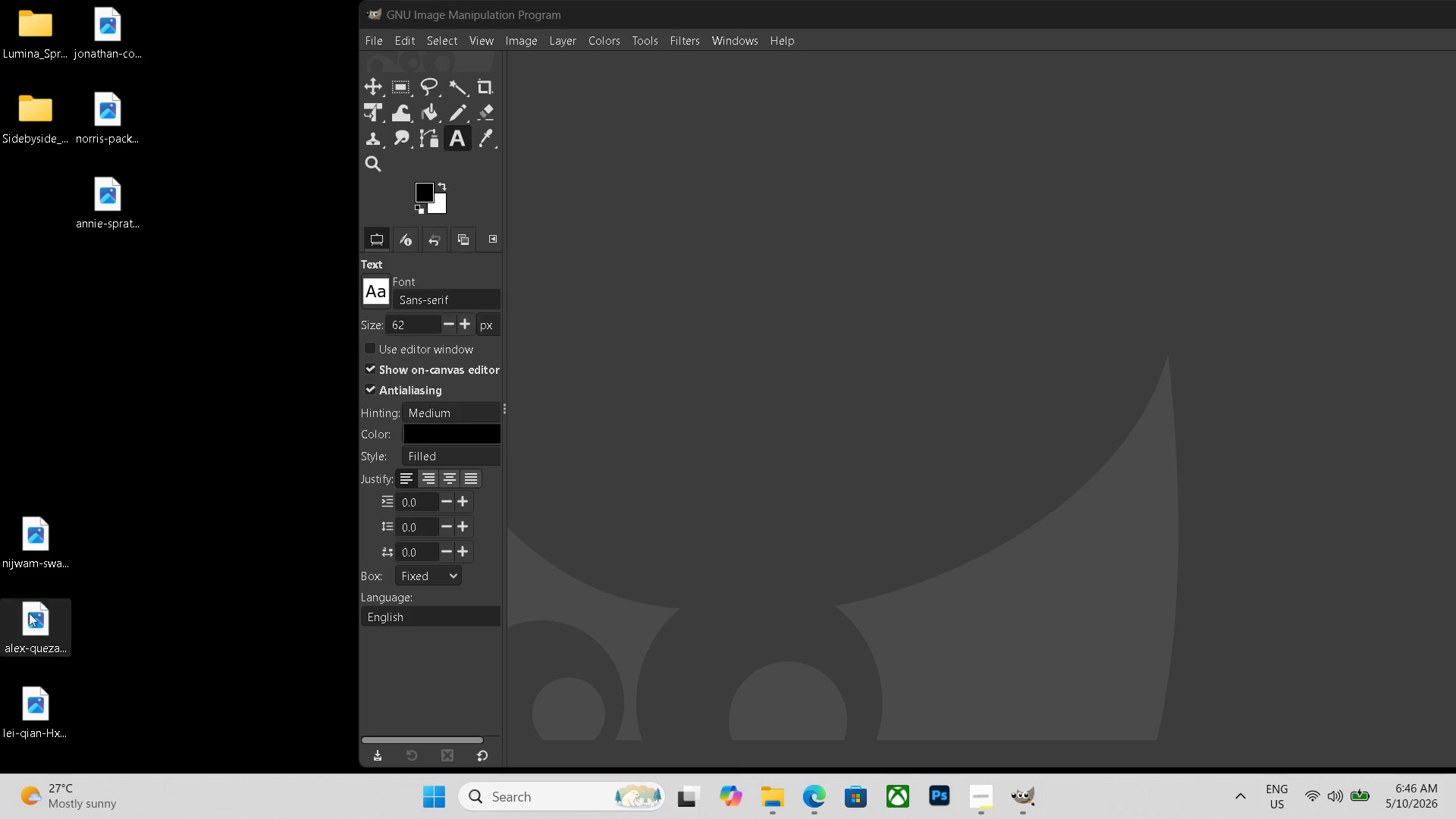 
left_click_drag(start_coordinate=[45, 531], to_coordinate=[711, 414])
 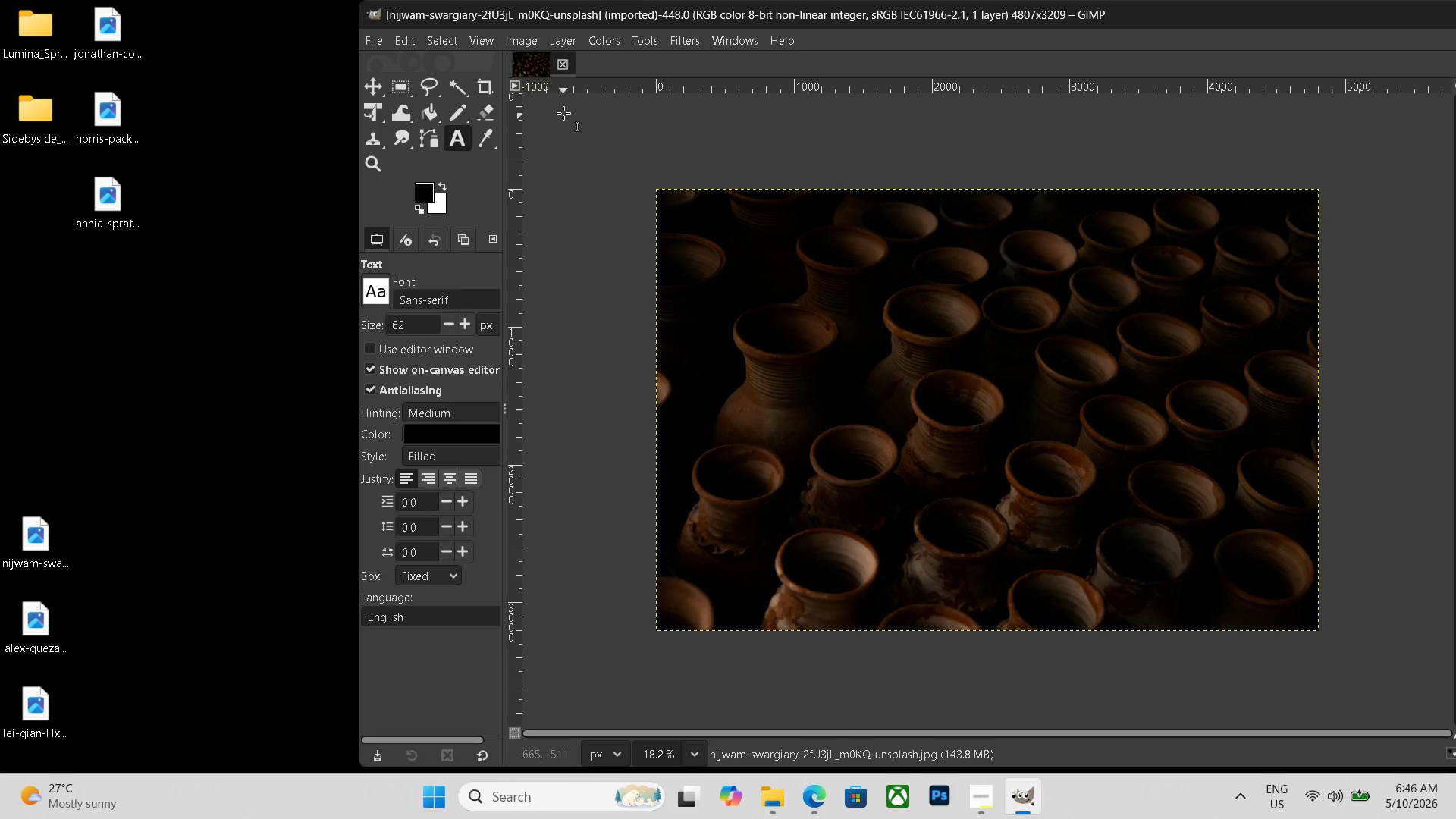 
left_click([573, 39])
 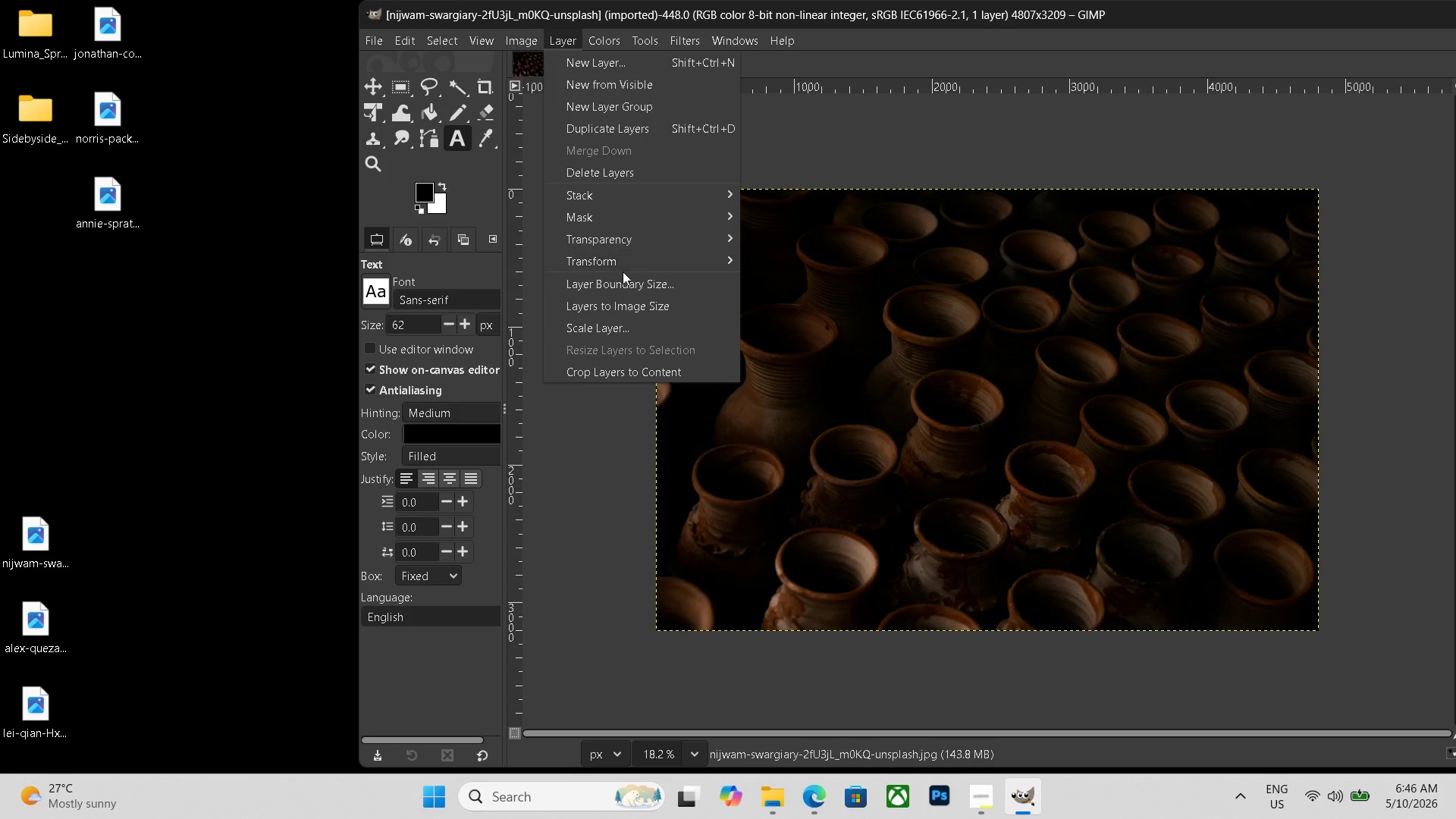 
left_click([773, 262])
 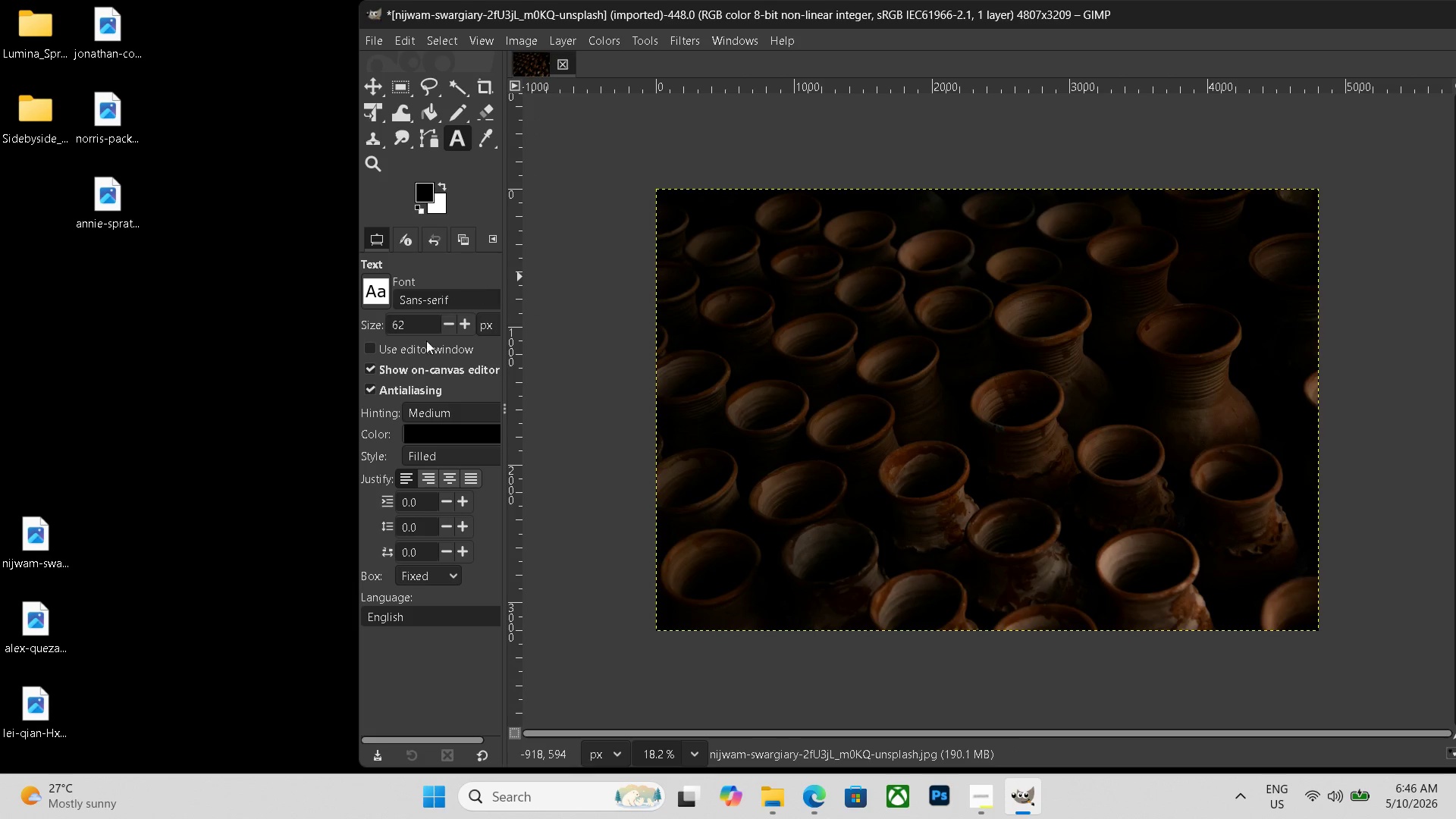 
left_click([217, 445])
 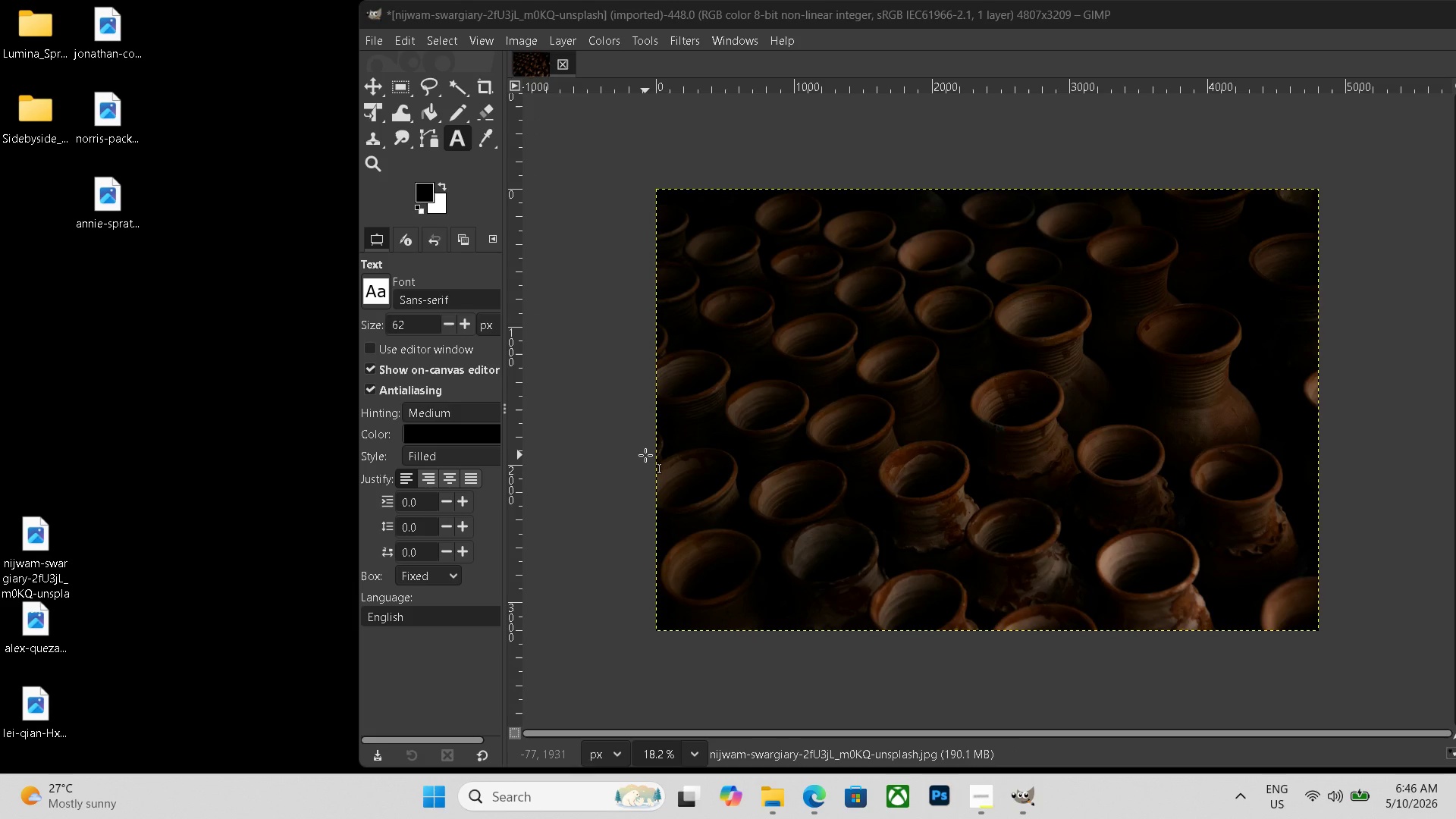 
key(Control+ControlLeft)
 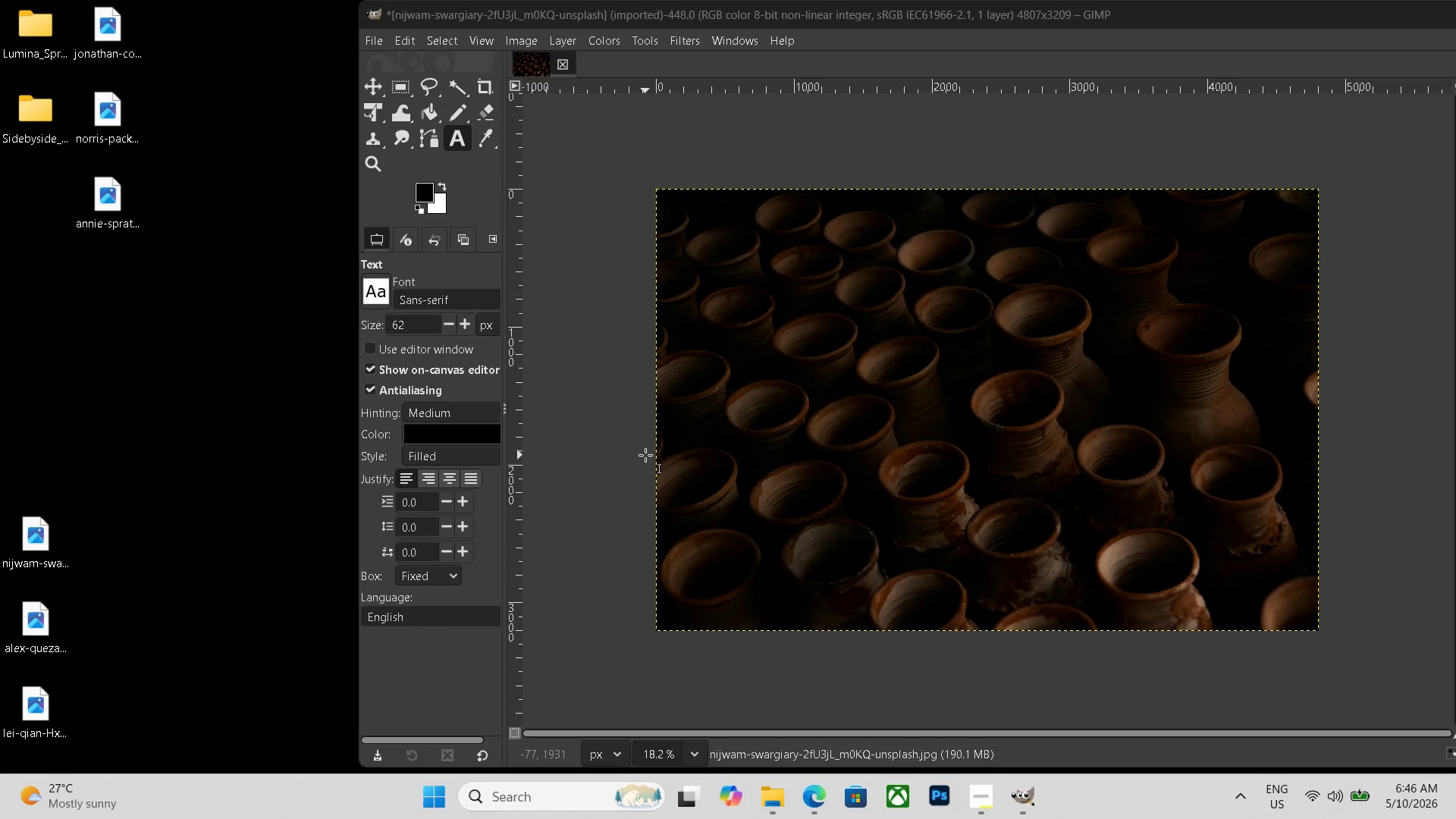 
key(Control+N)
 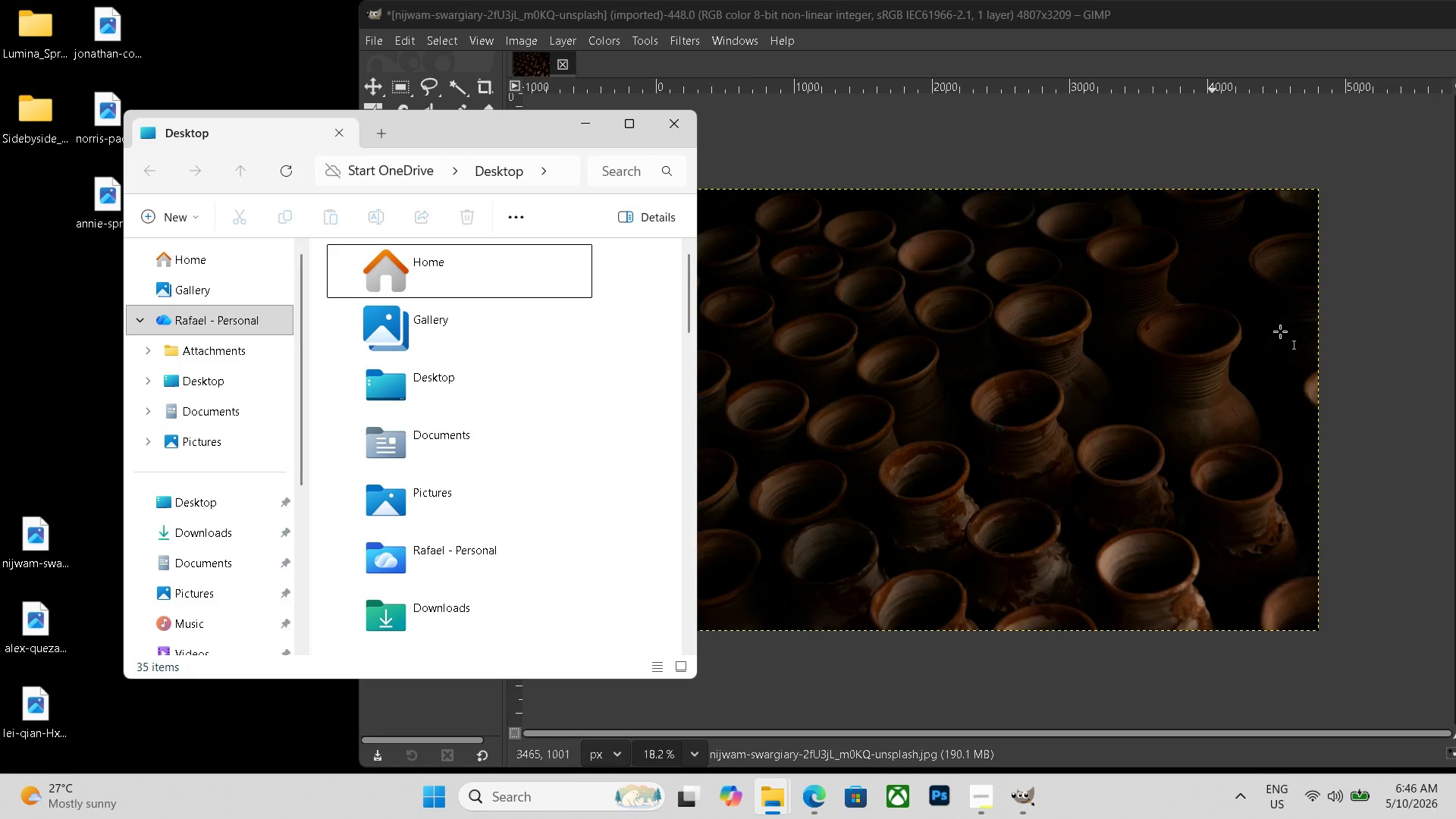 
left_click([1242, 369])
 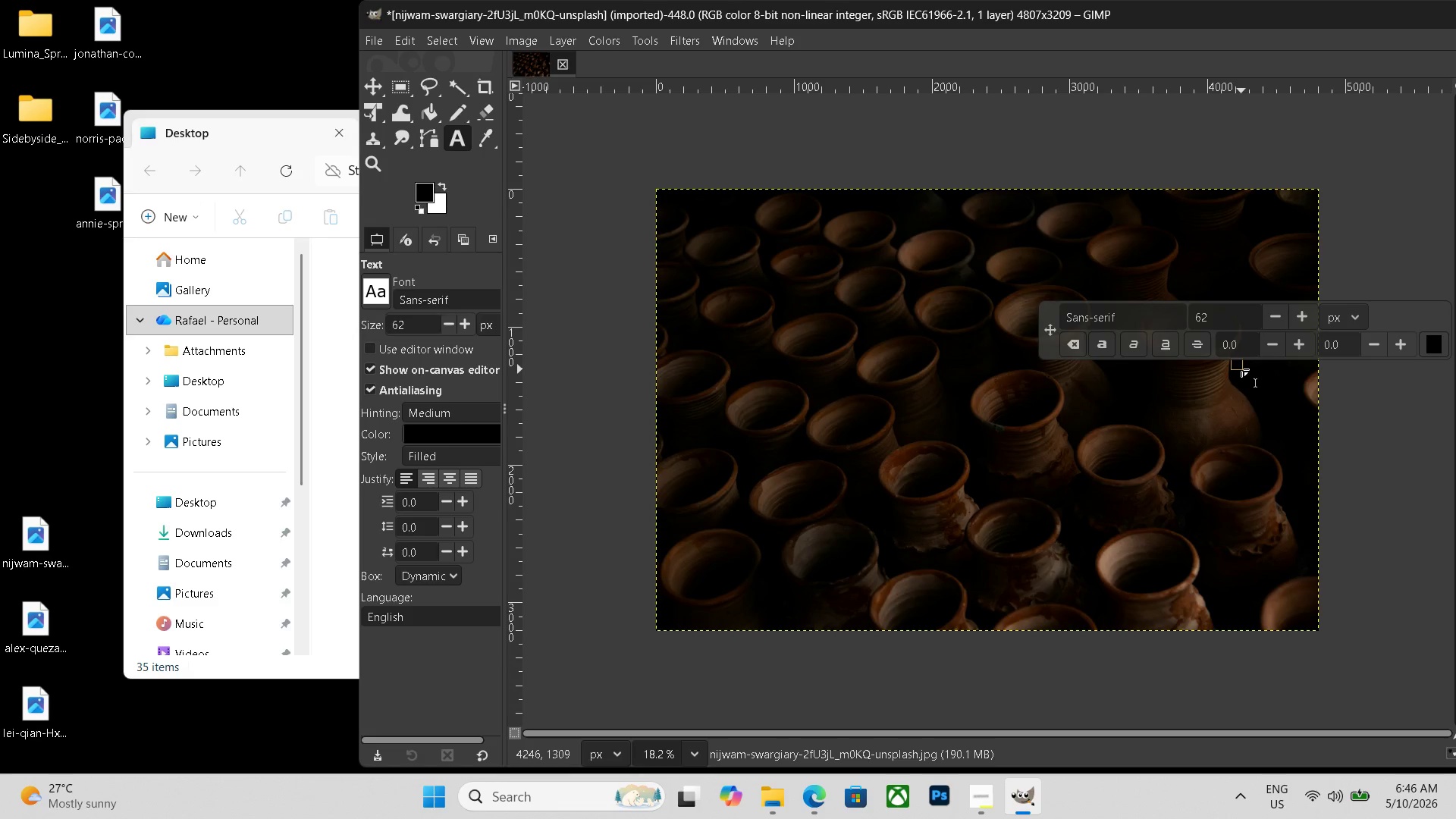 
key(Control+ControlLeft)
 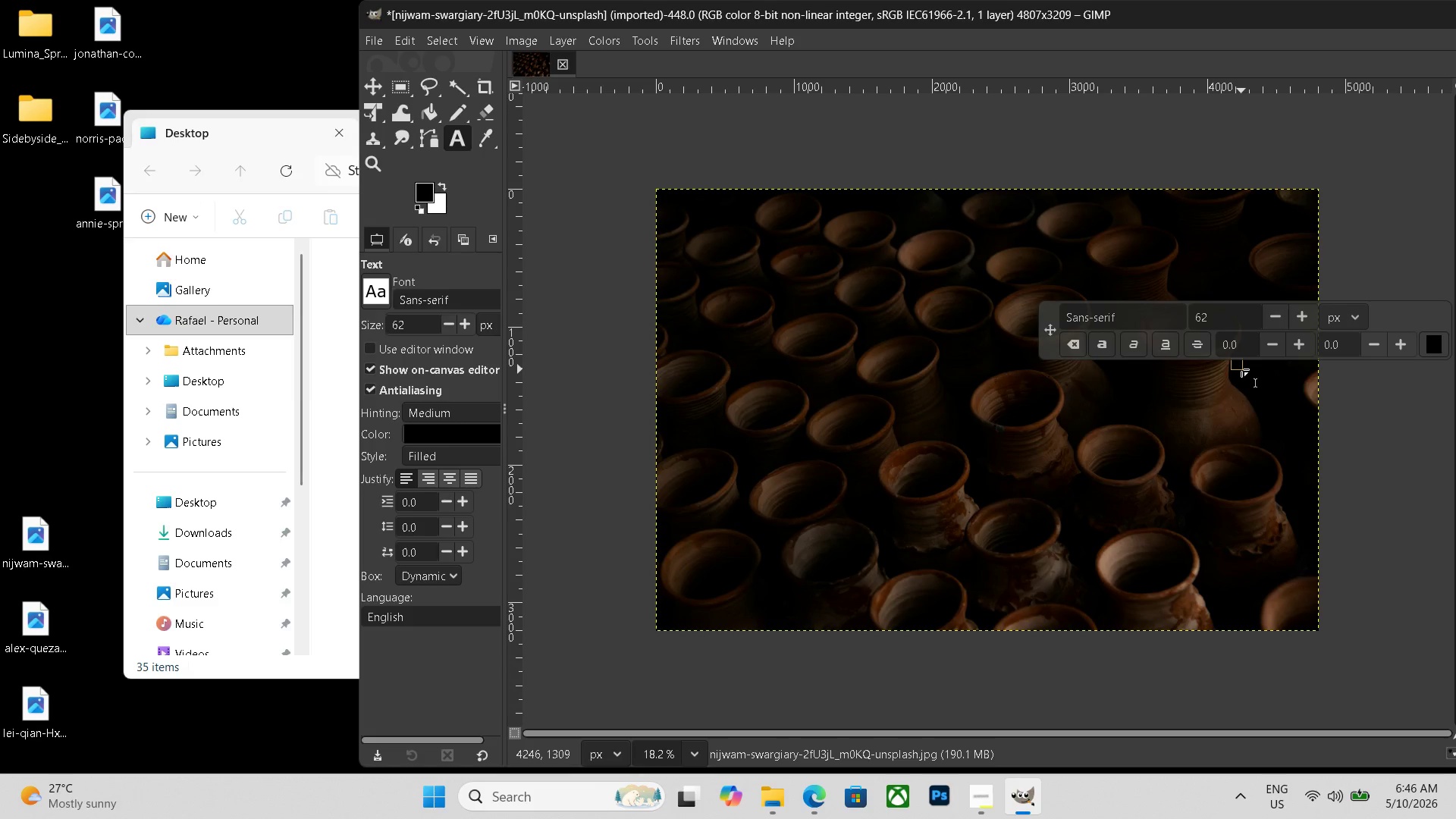 
key(Control+N)
 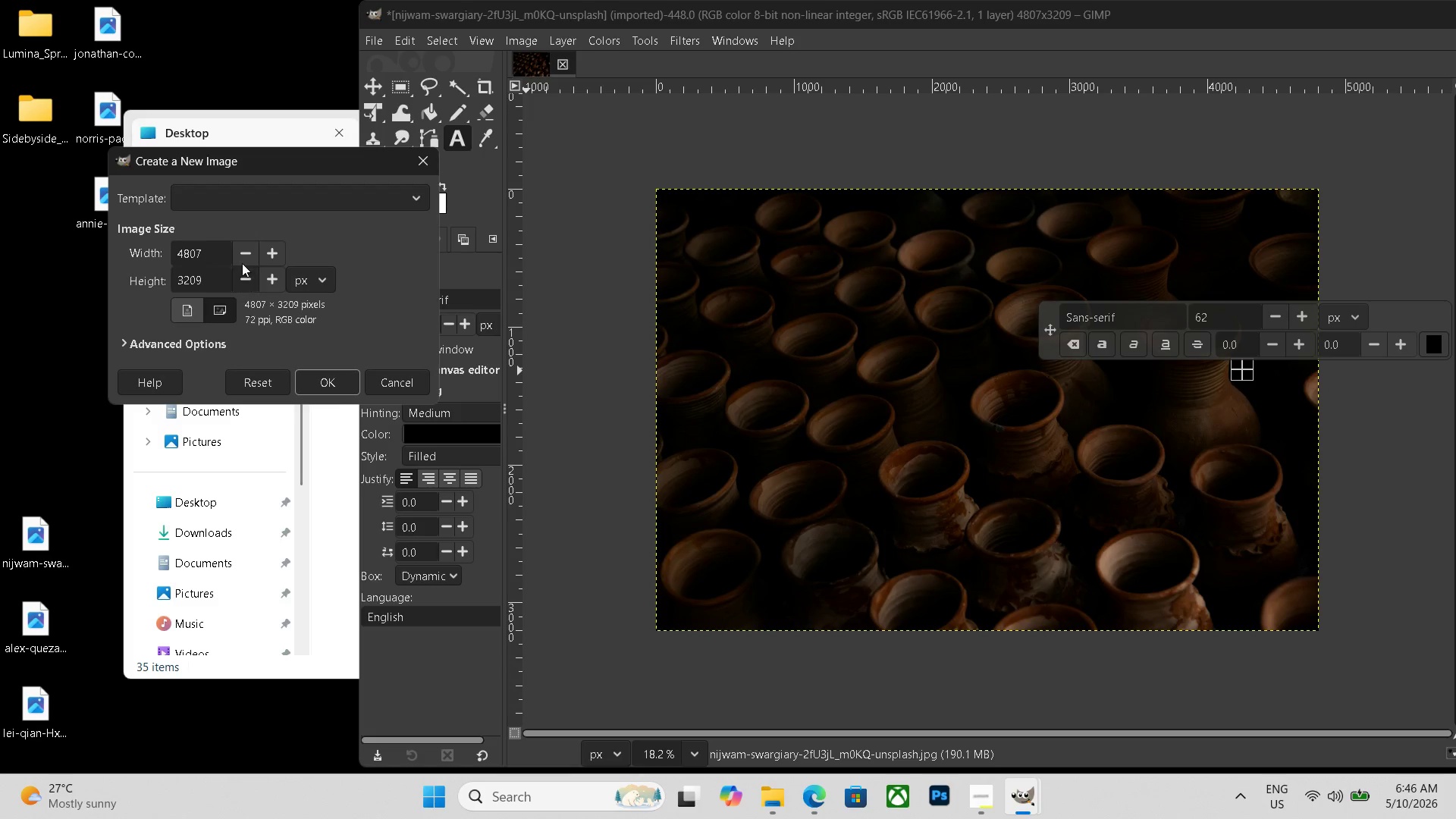 
left_click_drag(start_coordinate=[220, 249], to_coordinate=[94, 246])
 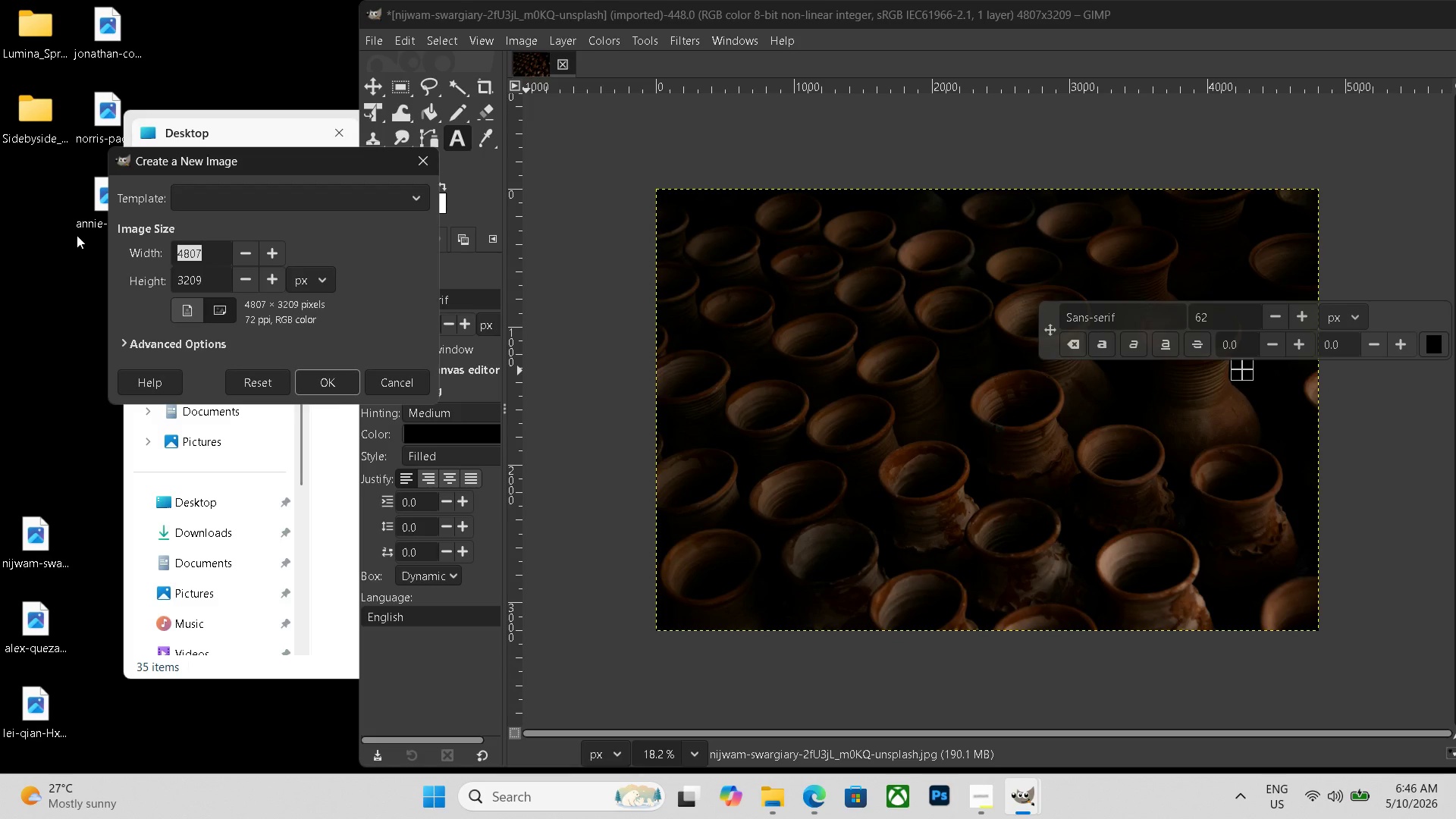 
wait(10.0)
 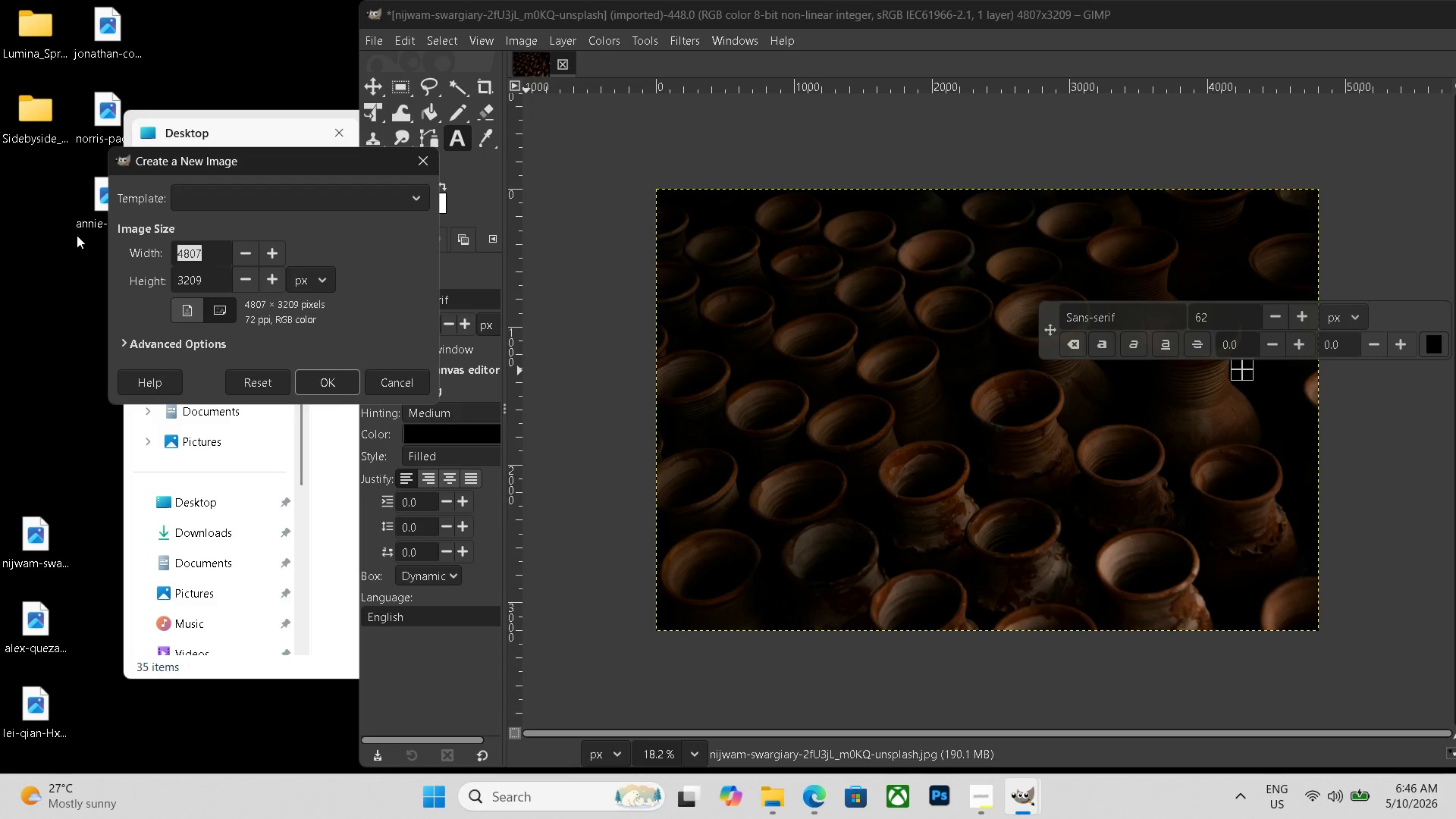 
key(Numpad9)
 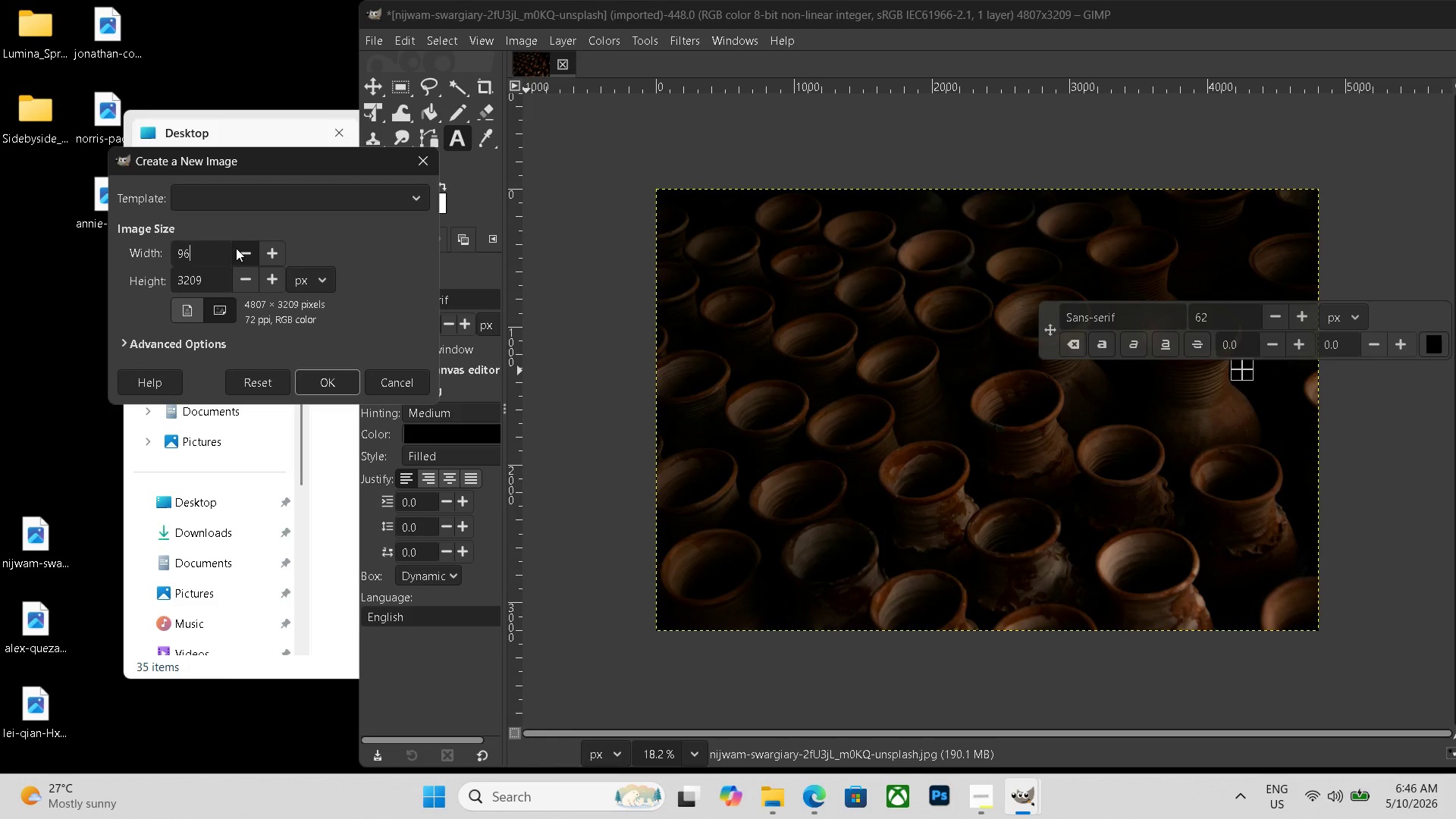 
key(Numpad6)
 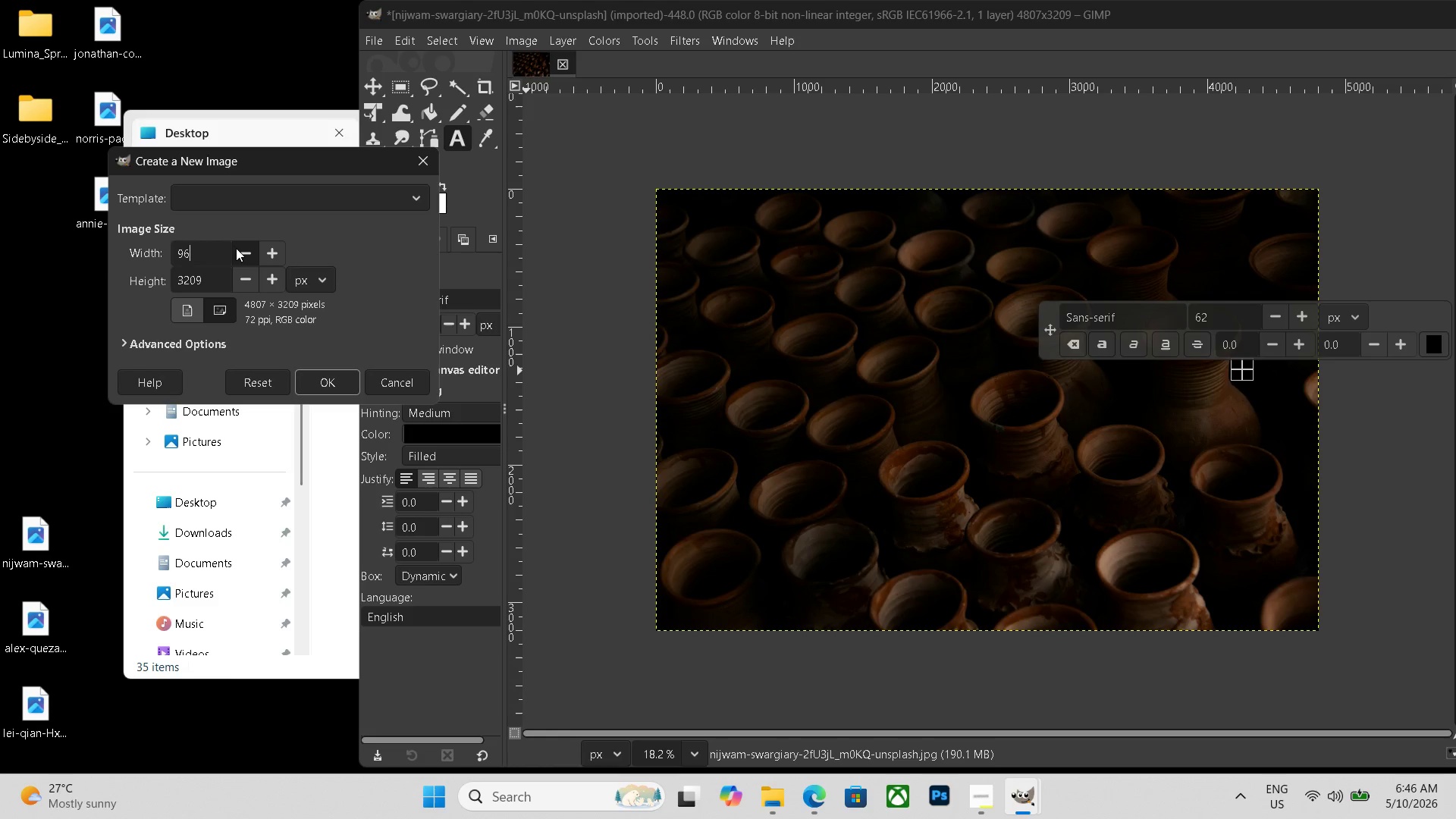 
key(Numpad1)
 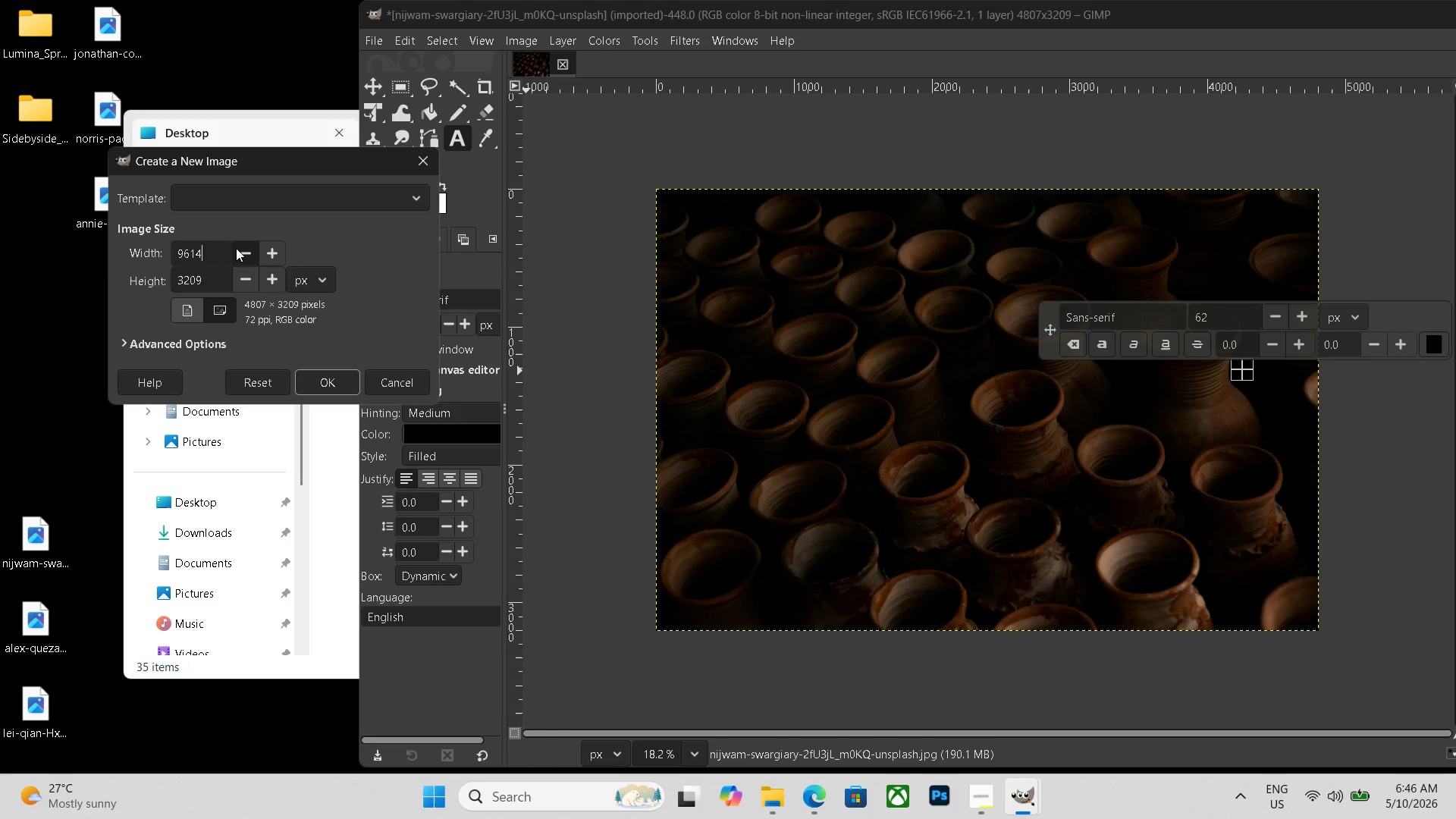 
key(Numpad4)
 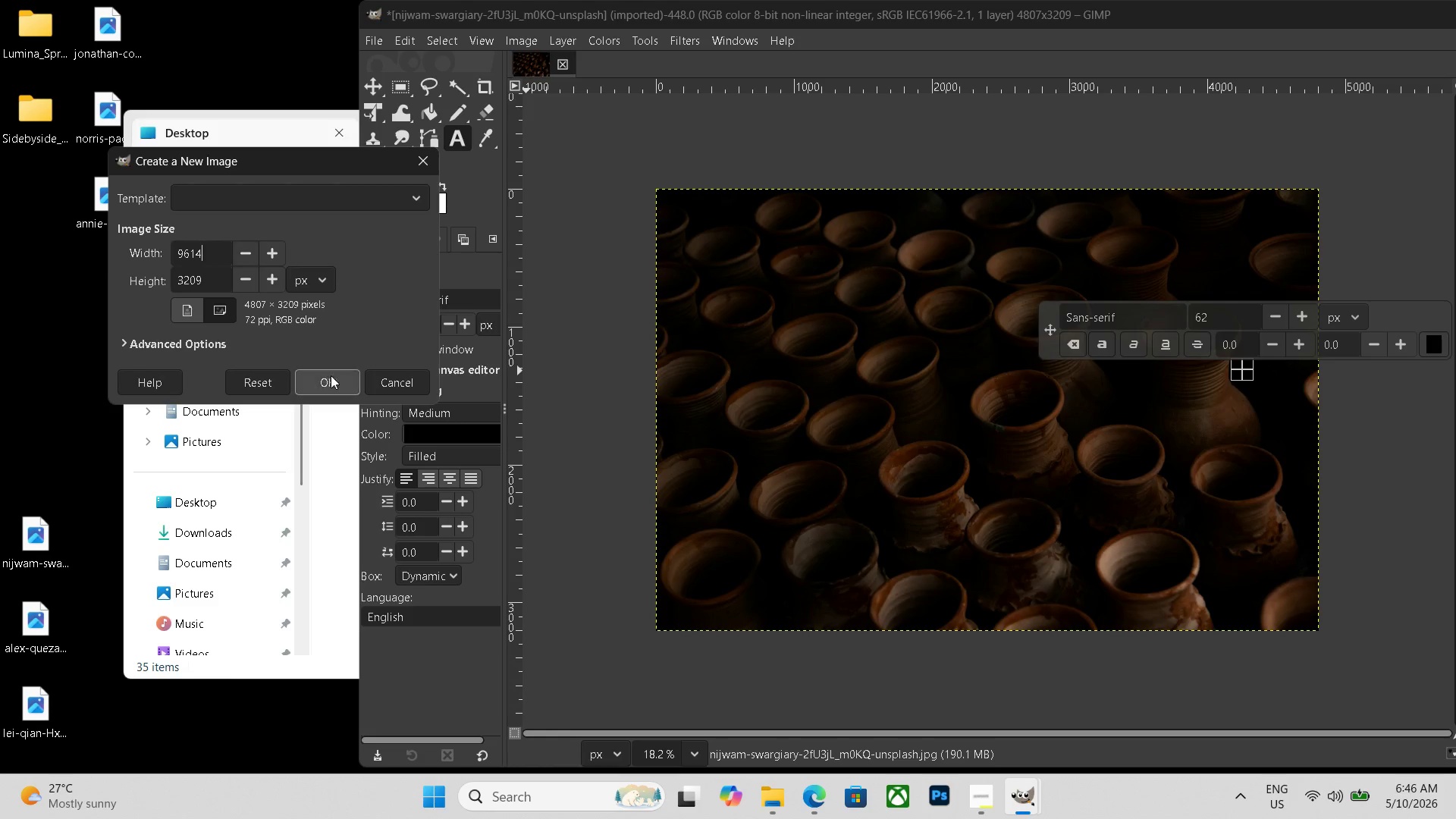 
left_click([335, 375])
 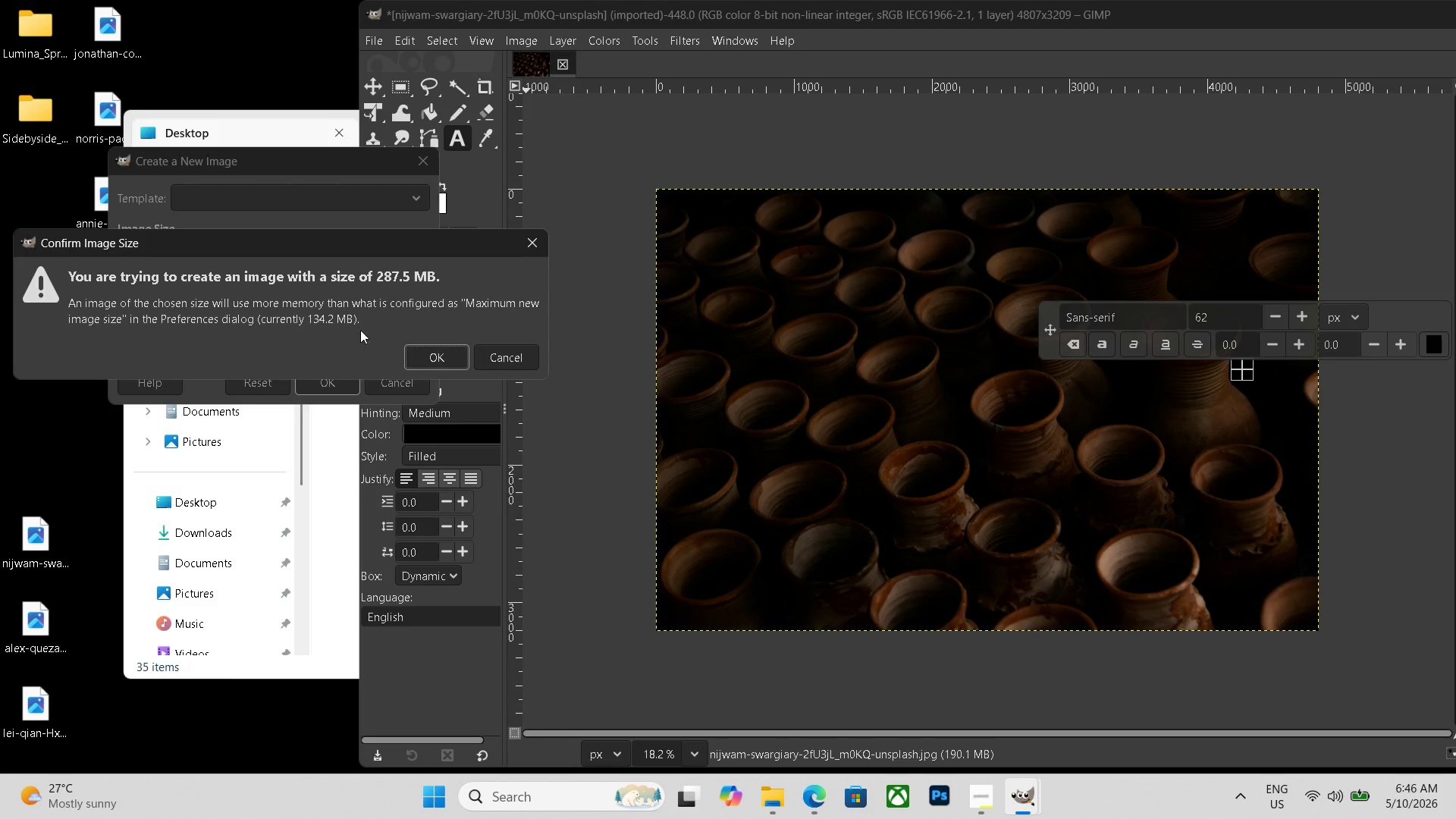 
left_click([422, 347])
 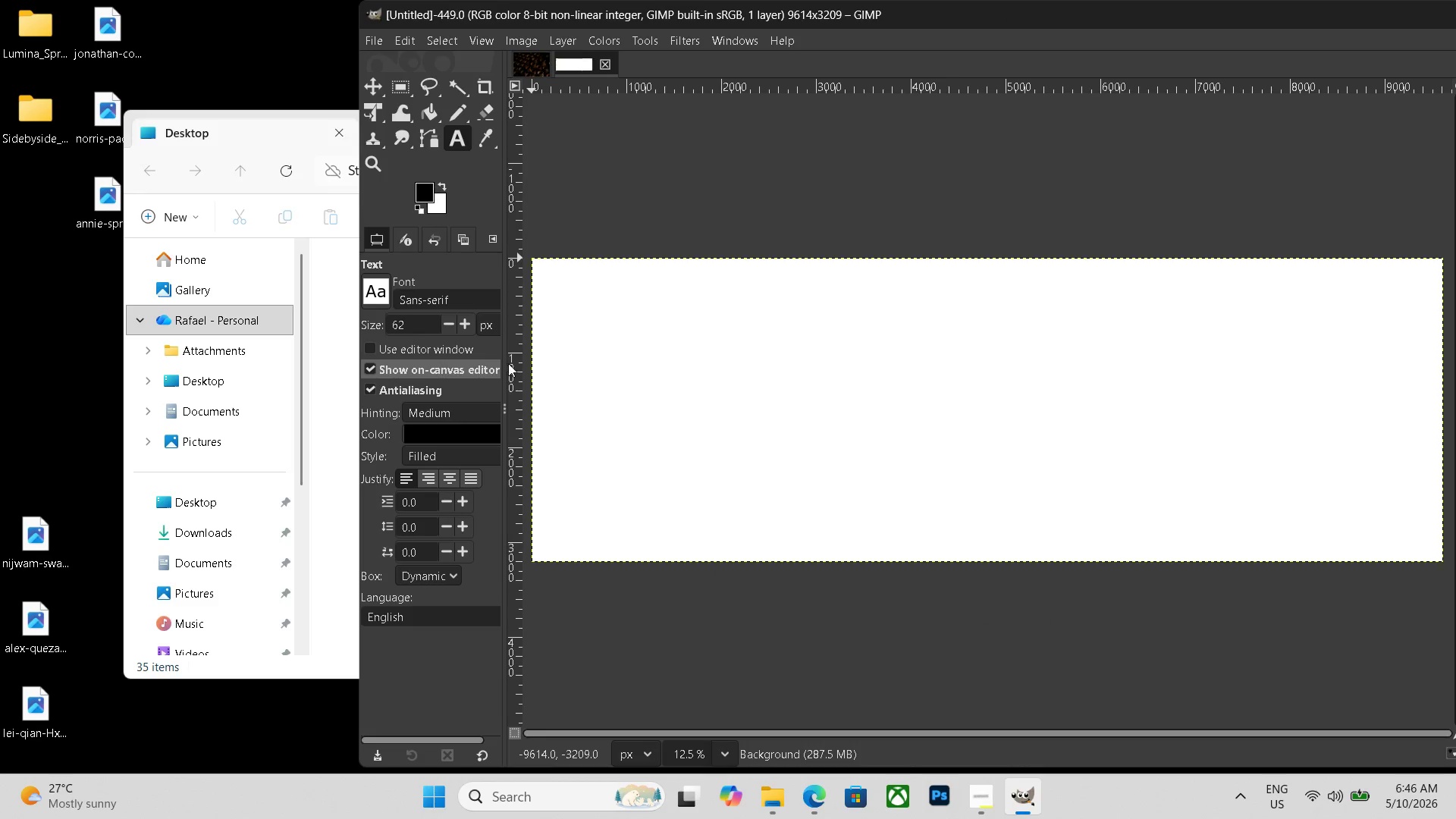 
scroll: coordinate [833, 417], scroll_direction: down, amount: 3.0
 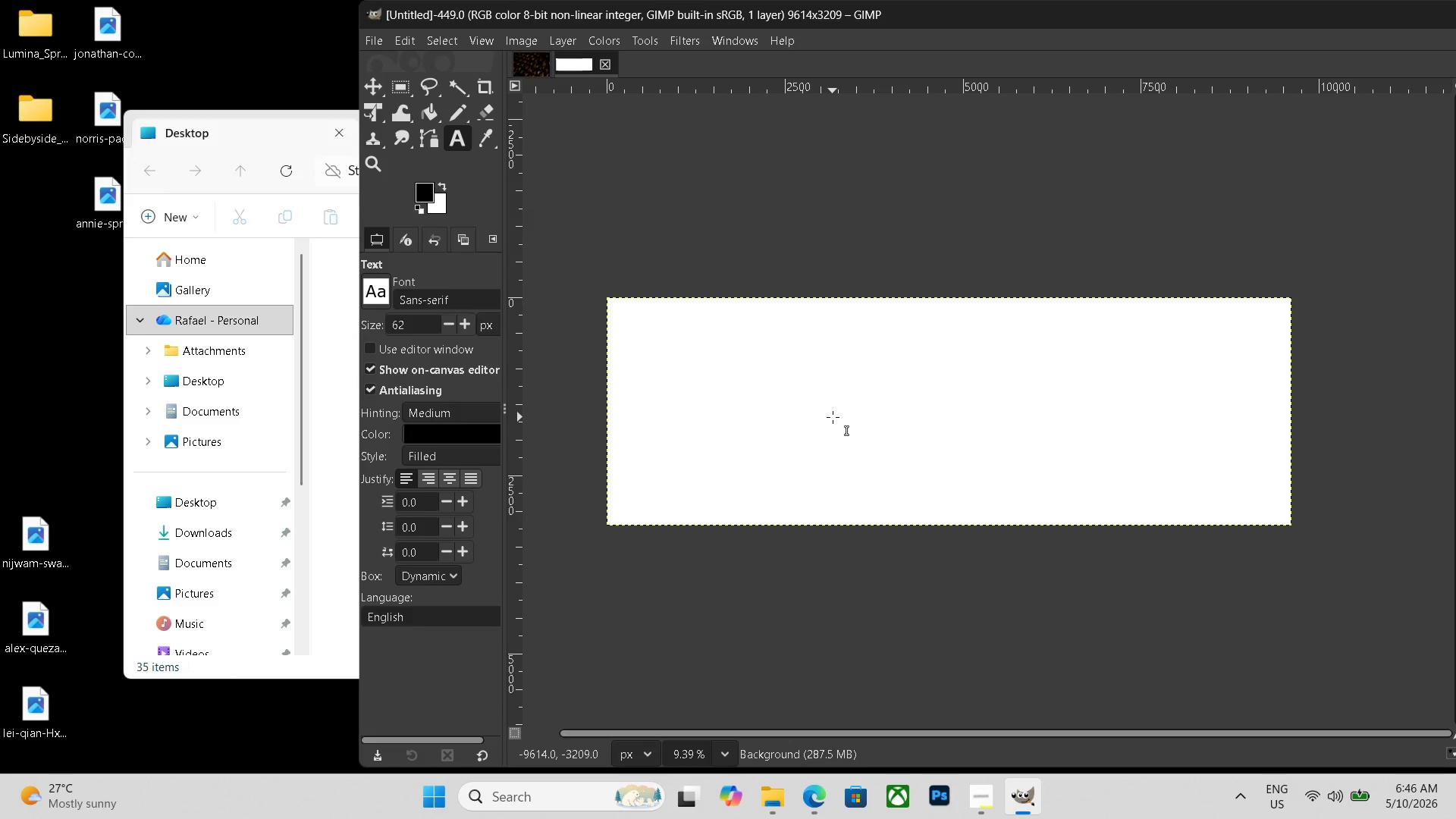 
hold_key(key=ControlLeft, duration=0.42)
 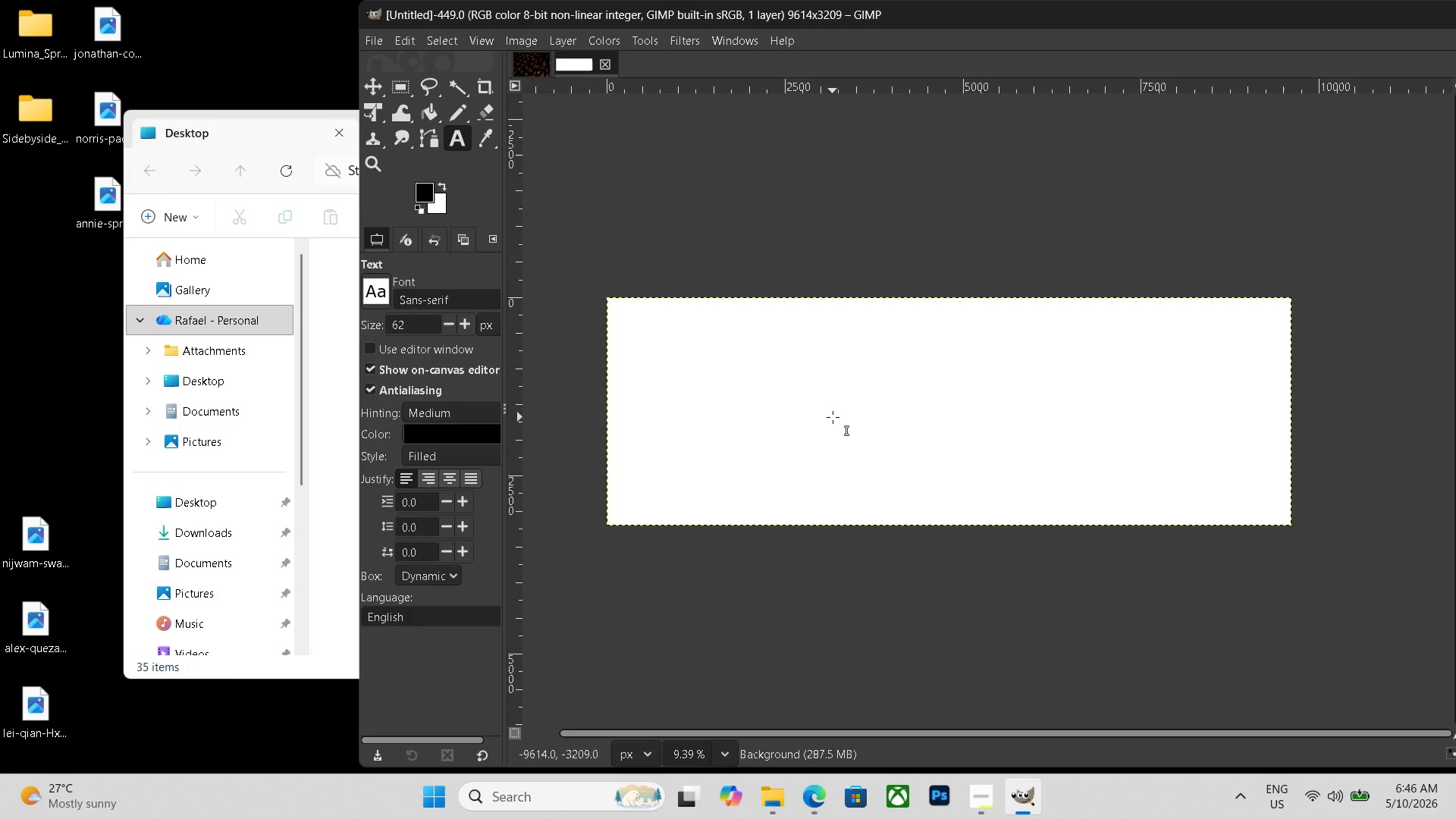 
key(Control+ControlLeft)
 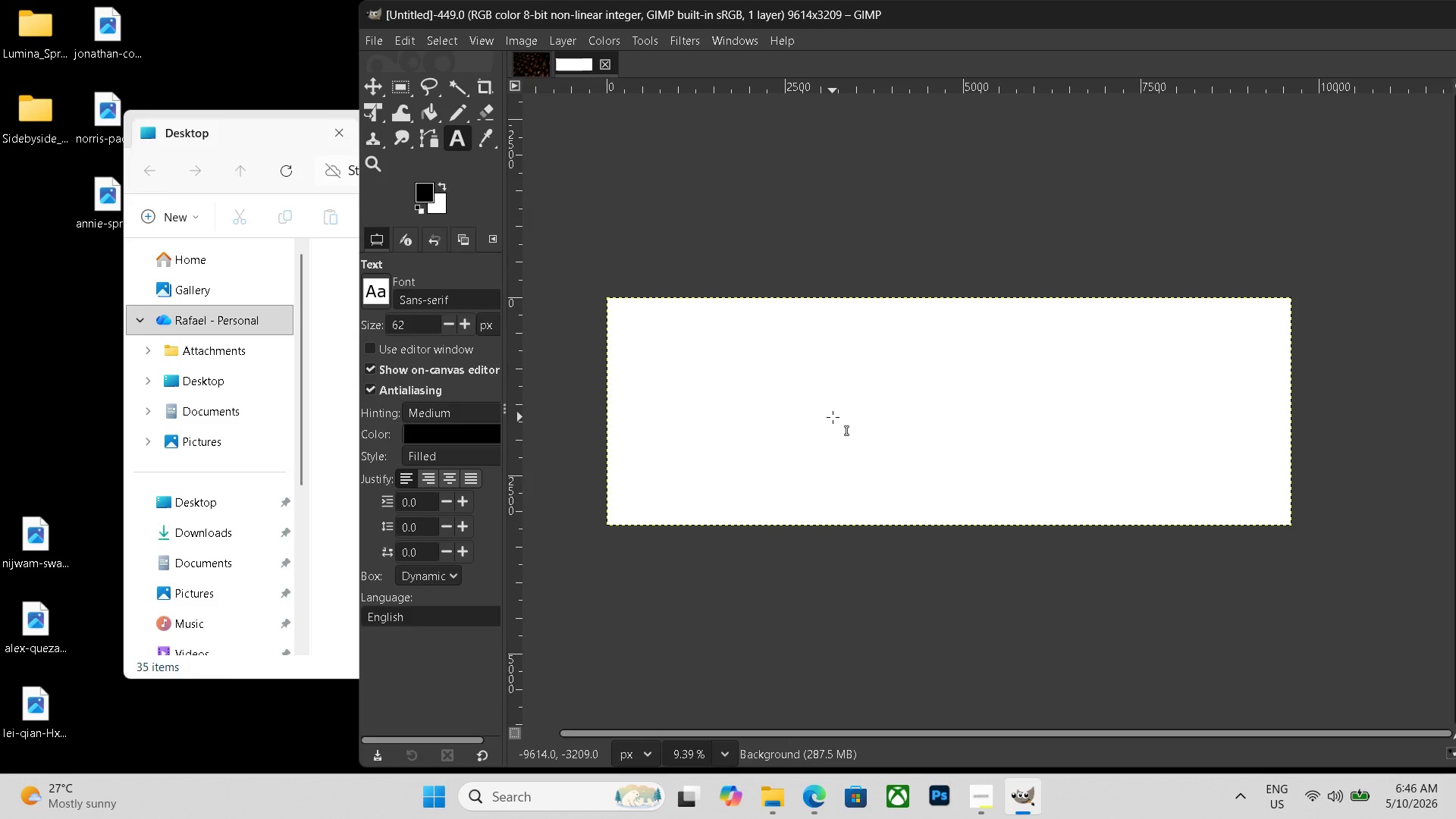 
hold_key(key=Space, duration=0.53)
 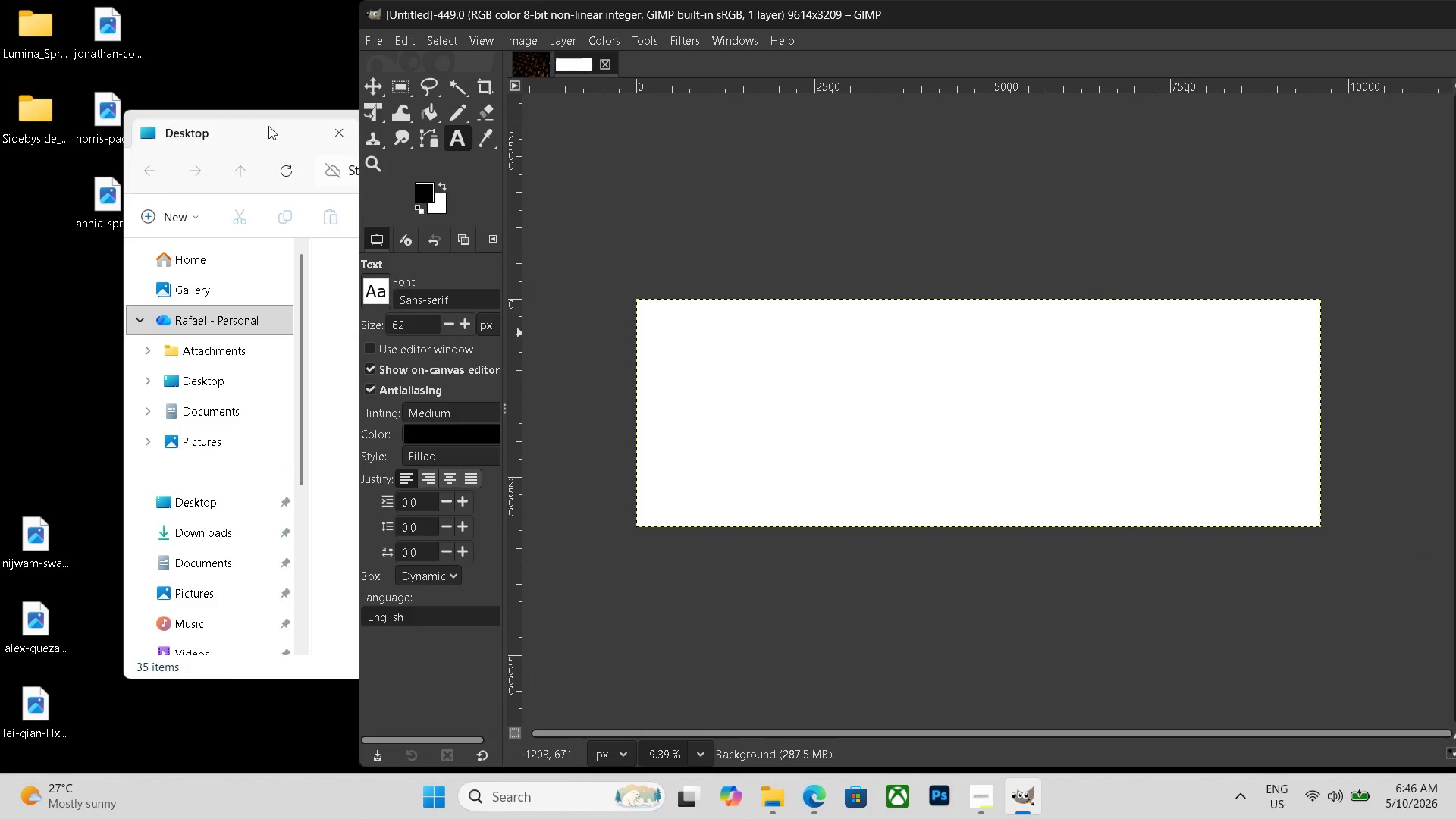 
left_click([263, 121])
 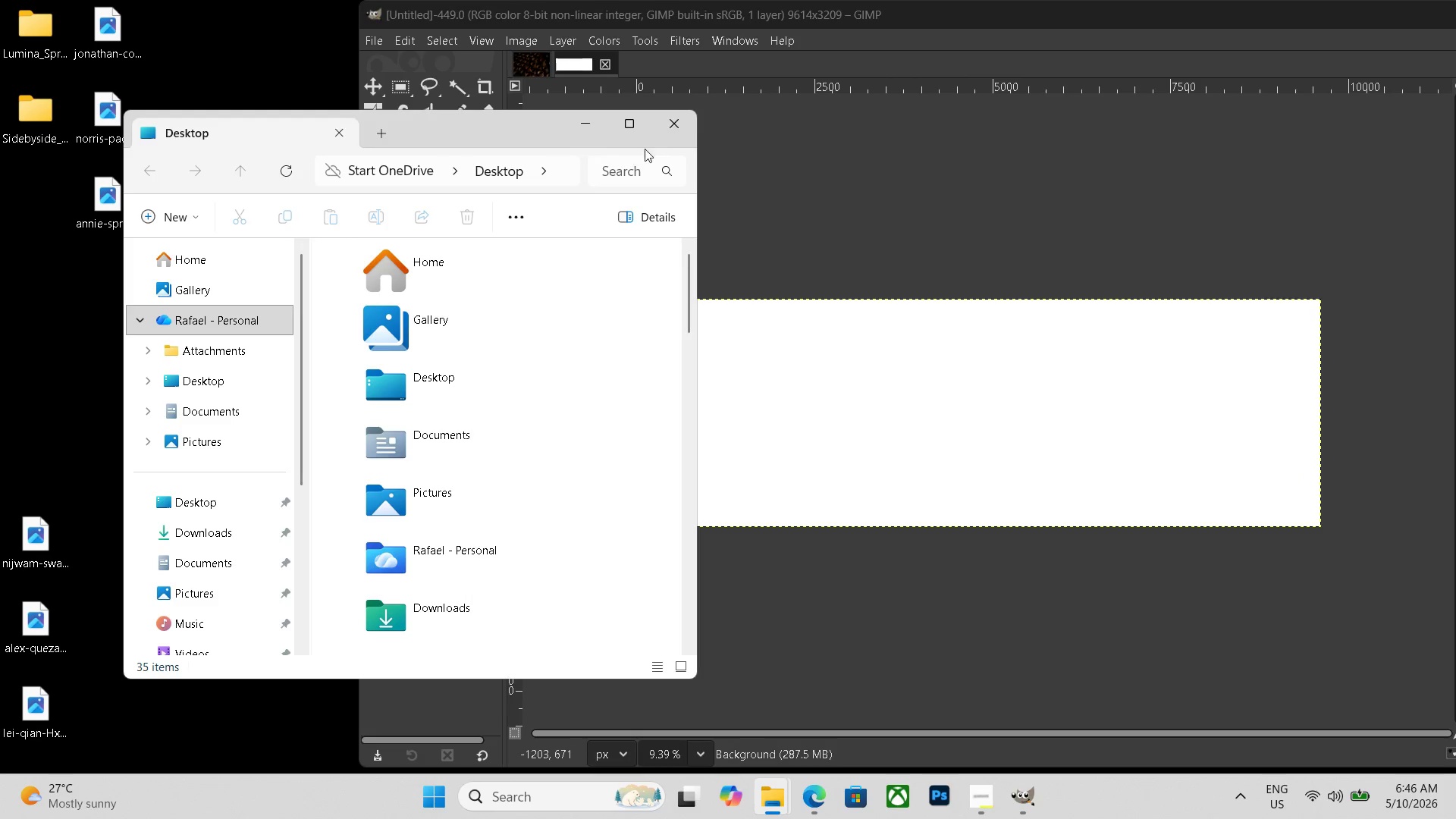 
left_click([675, 128])
 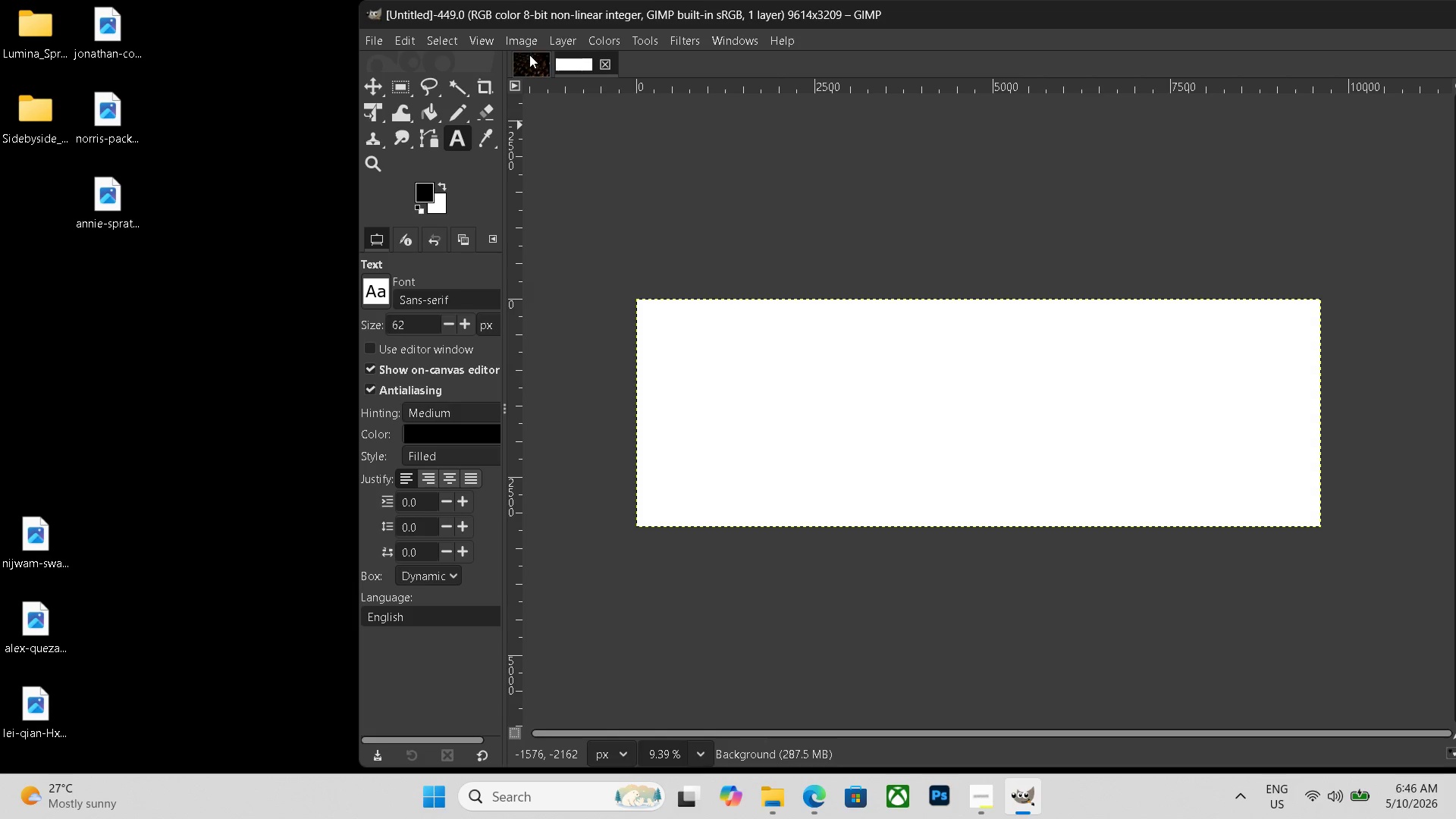 
left_click([528, 61])
 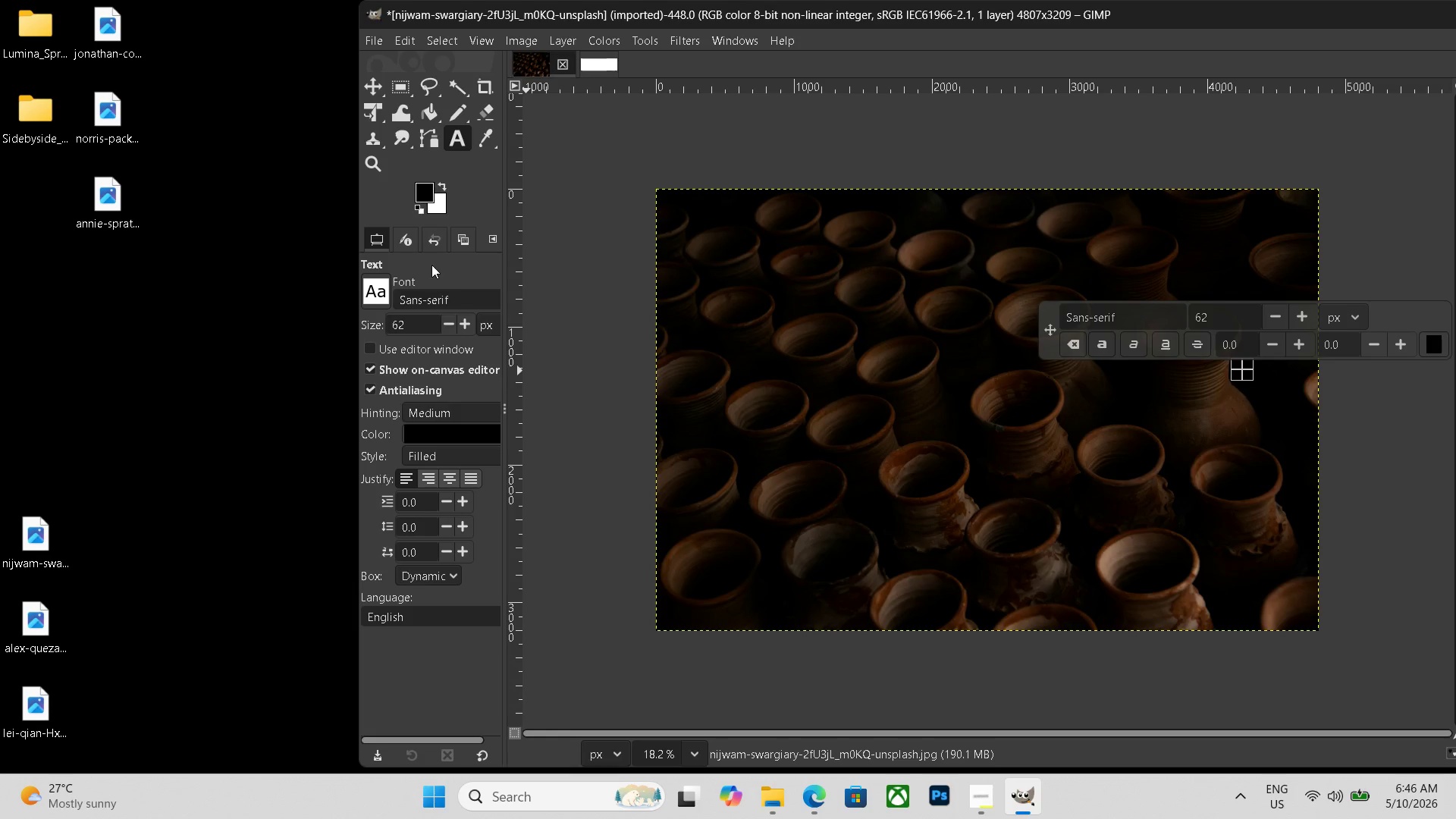 
key(F5)
 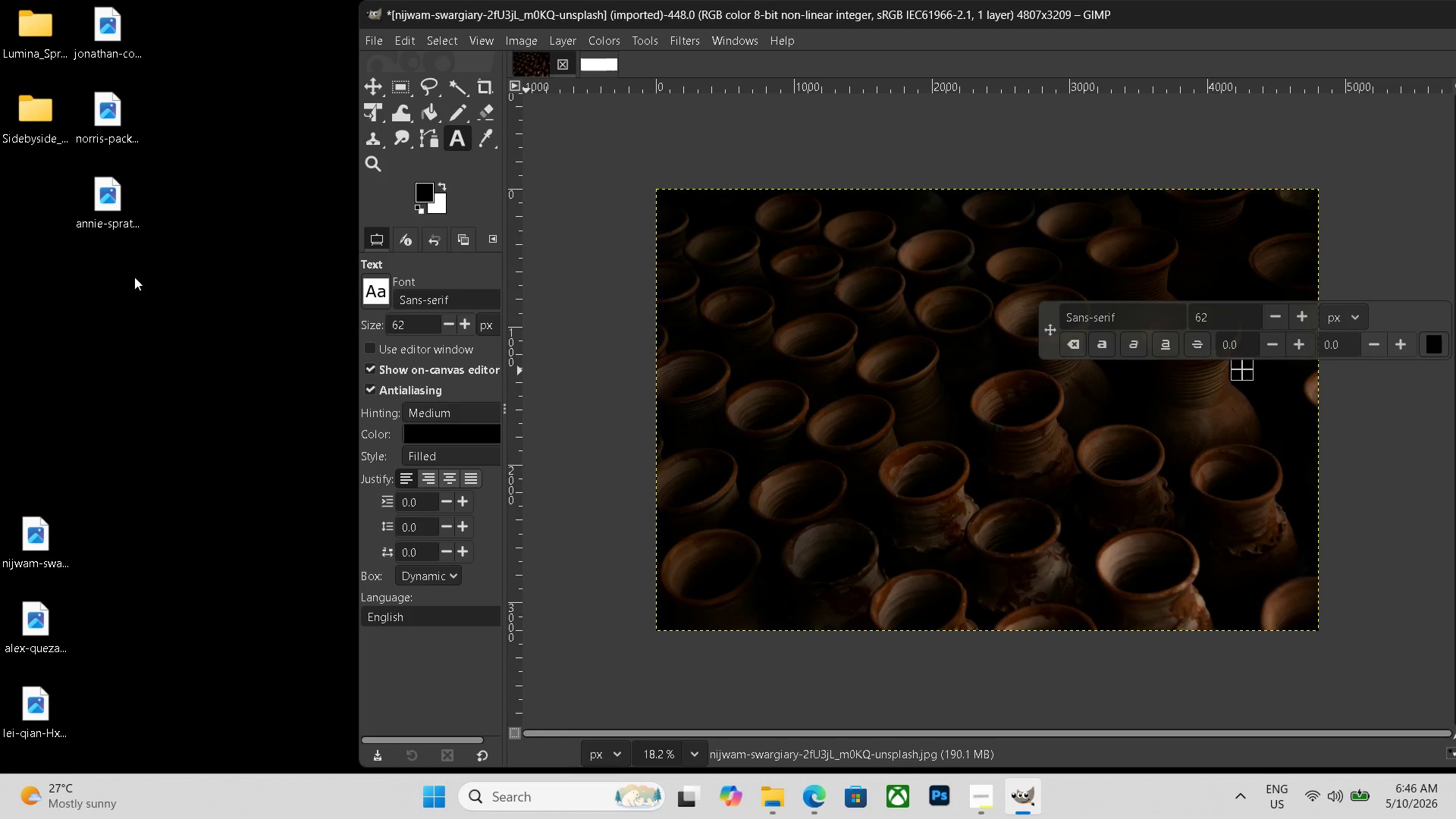 
left_click([133, 278])
 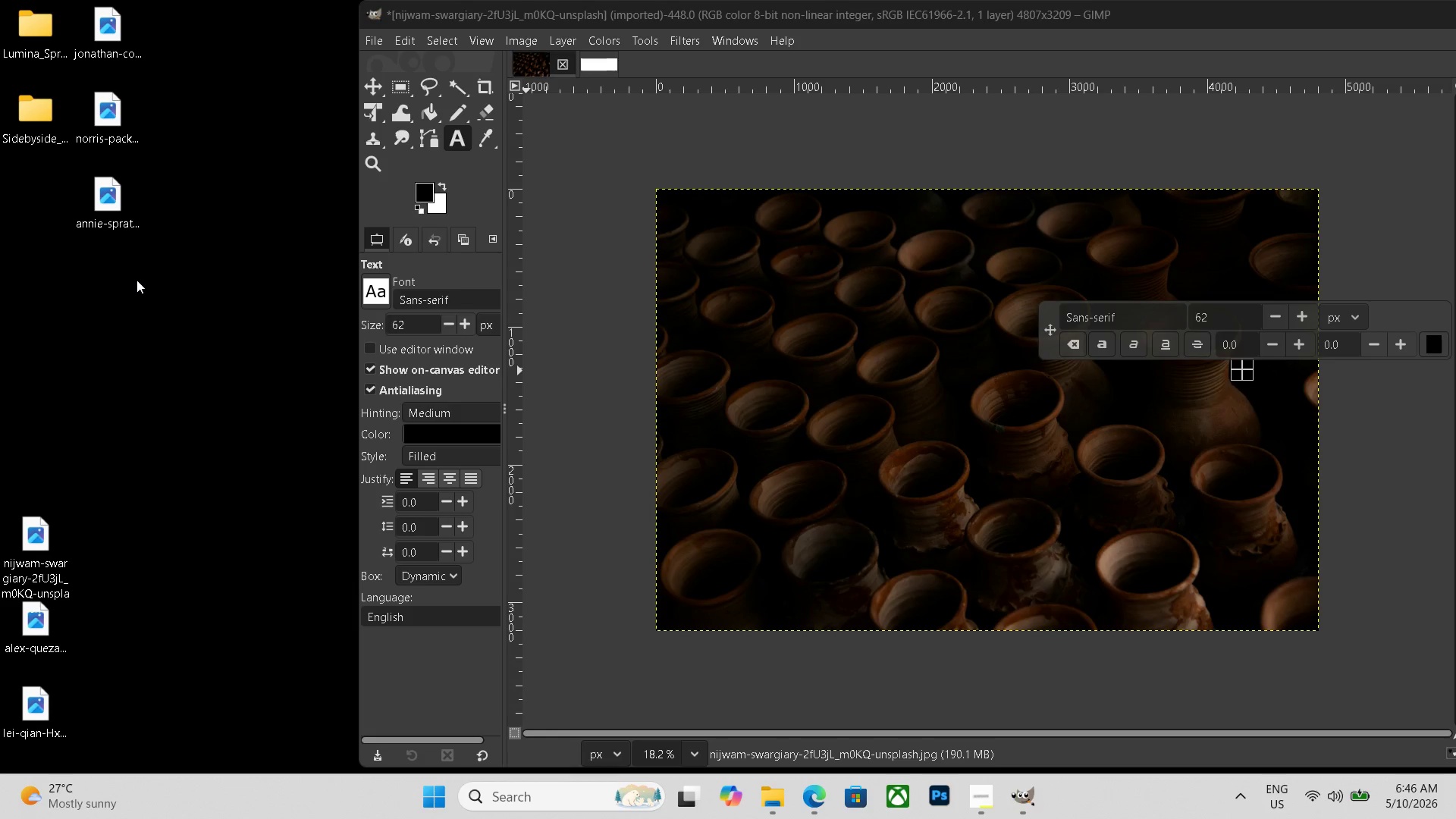 
key(F5)
 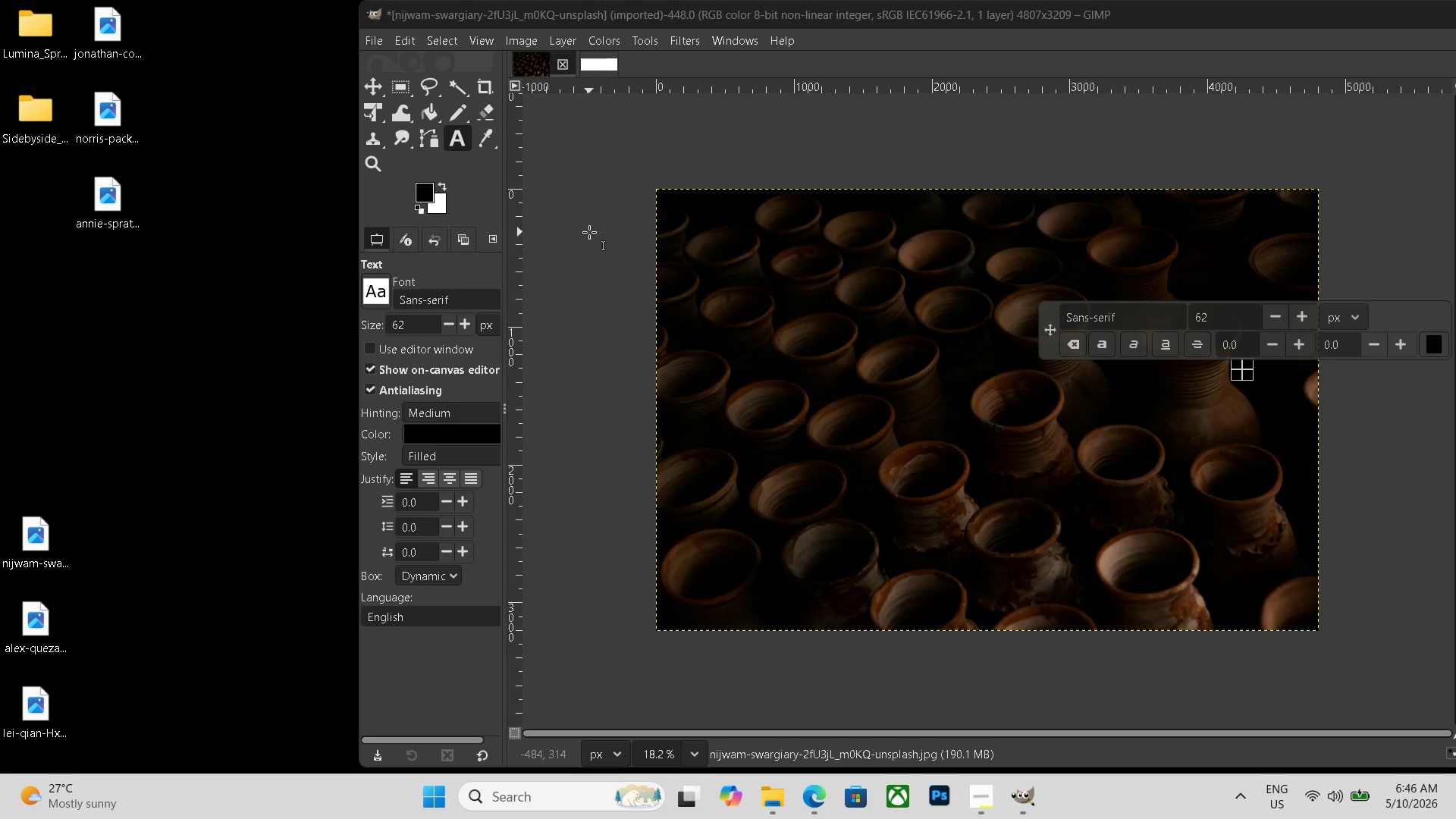 
key(Control+Shift+E)
 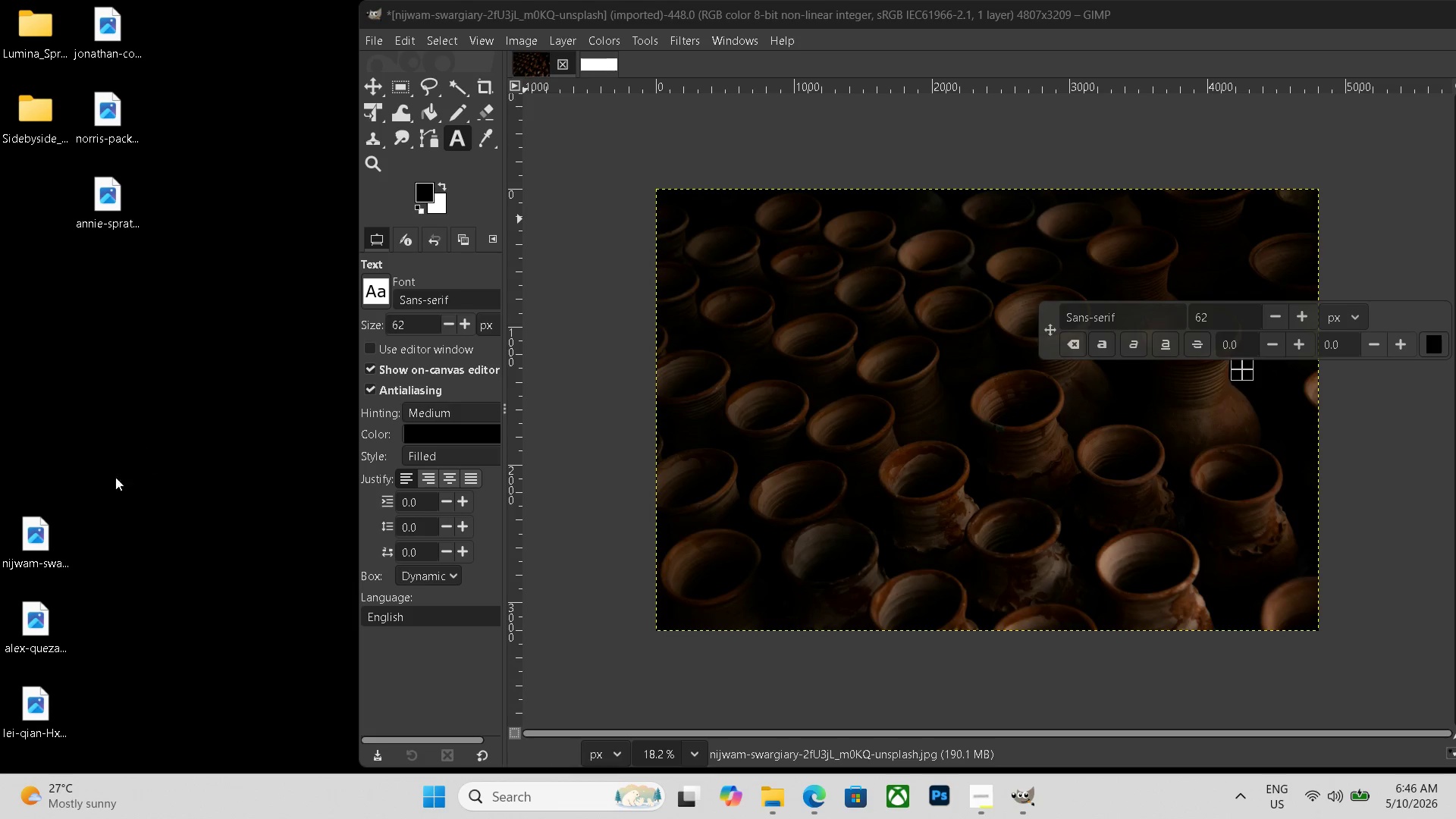 
double_click([33, 535])
 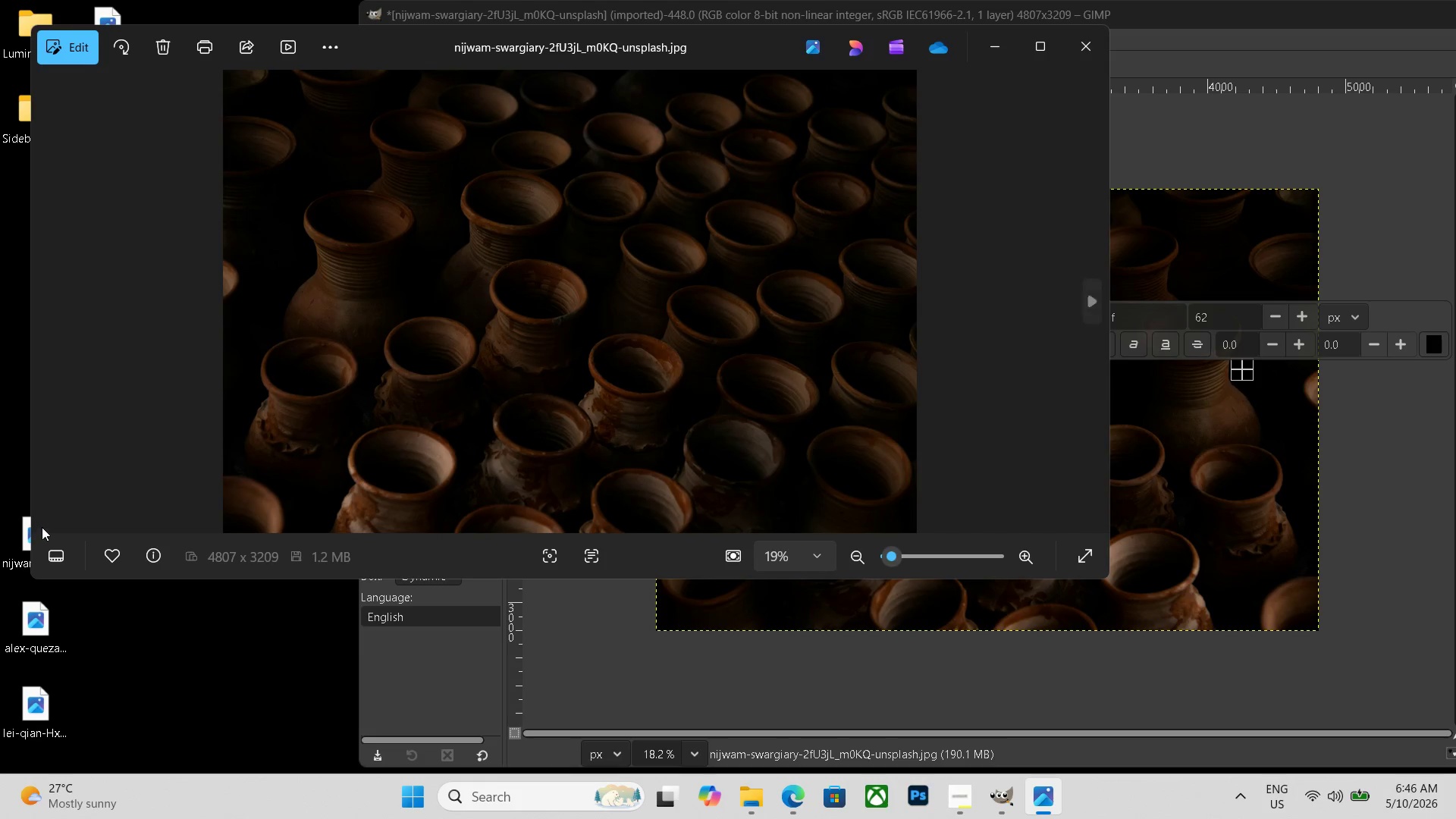 
key(Escape)
 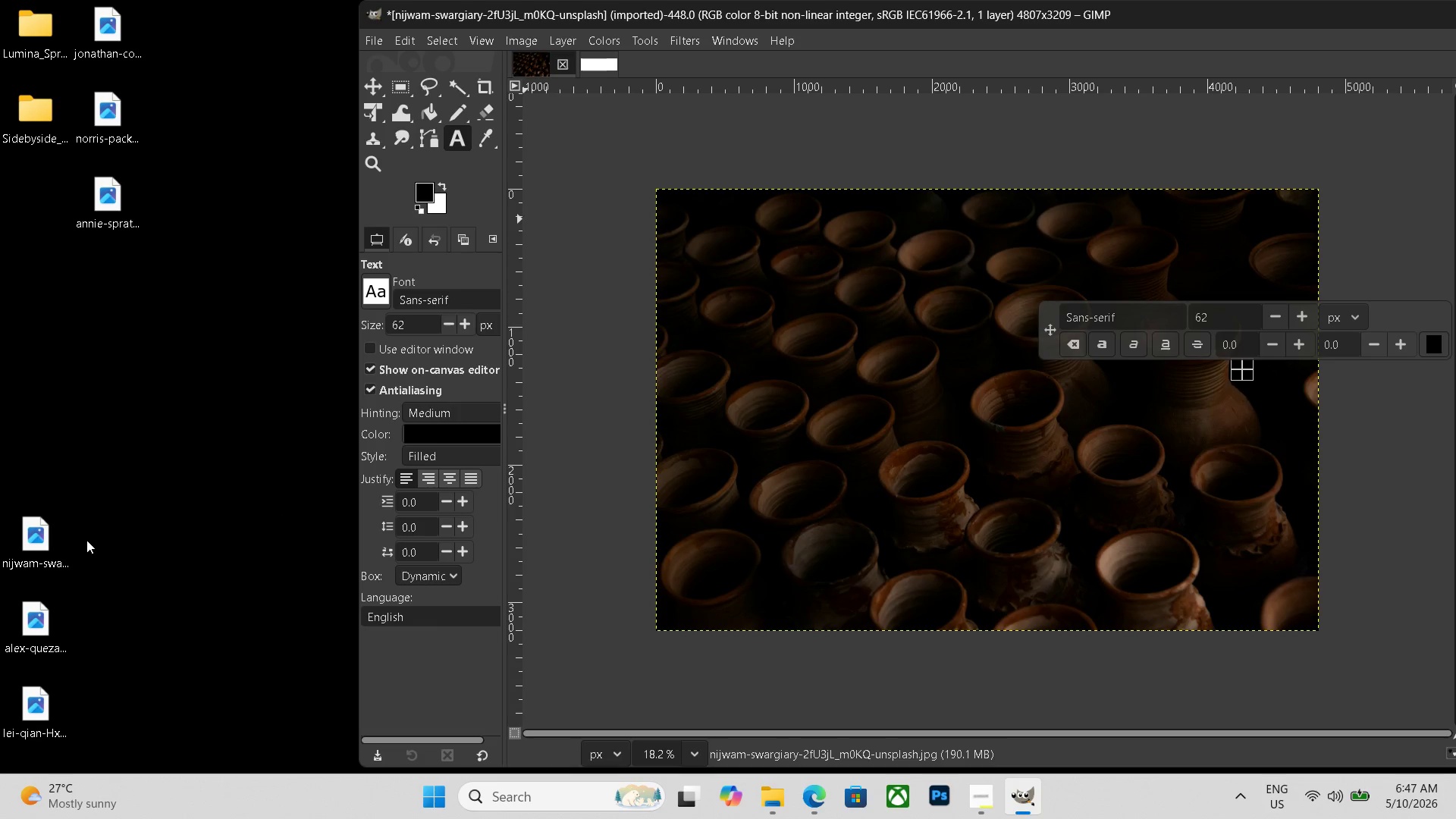 
double_click([51, 545])
 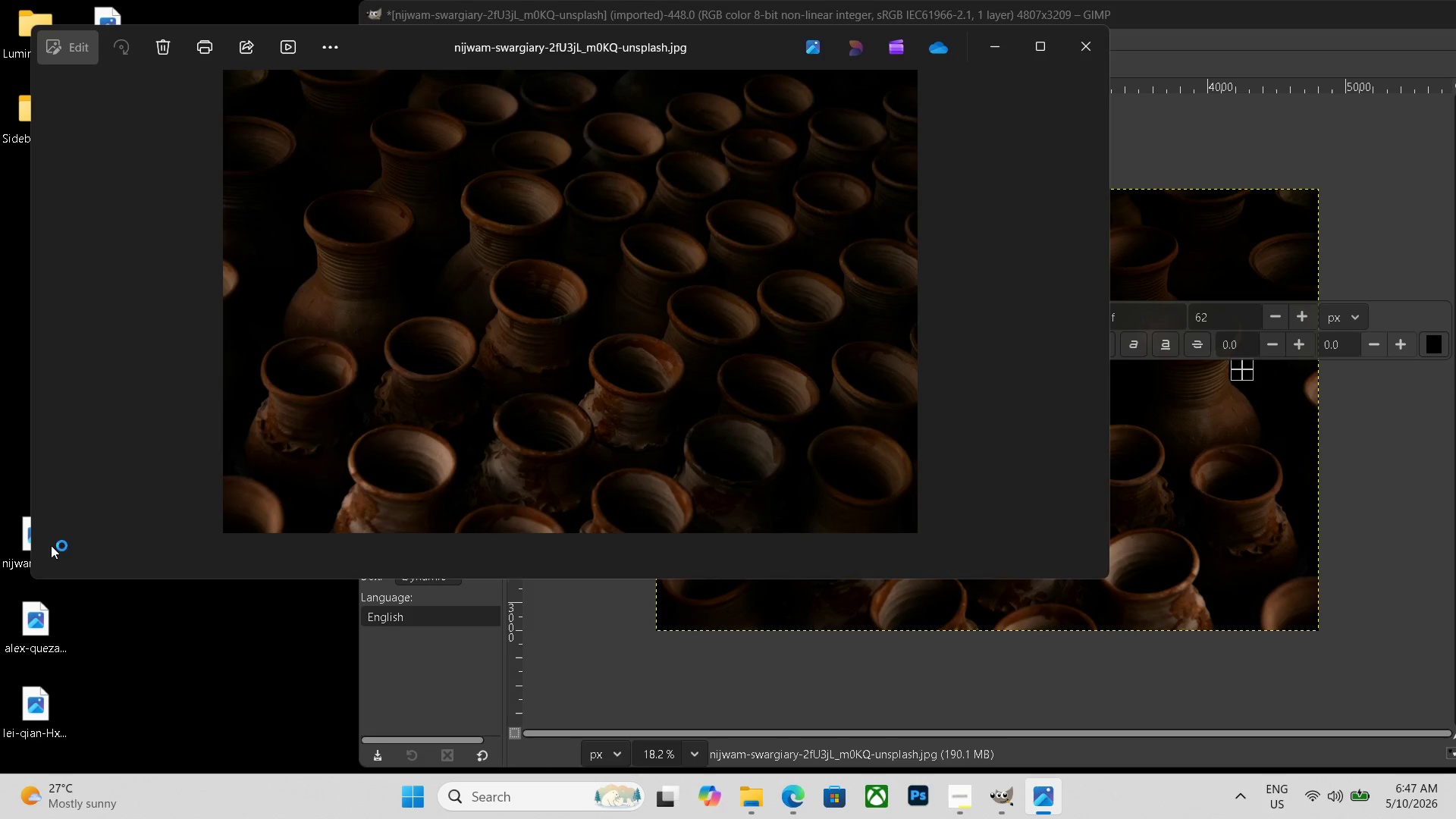 
key(Escape)
 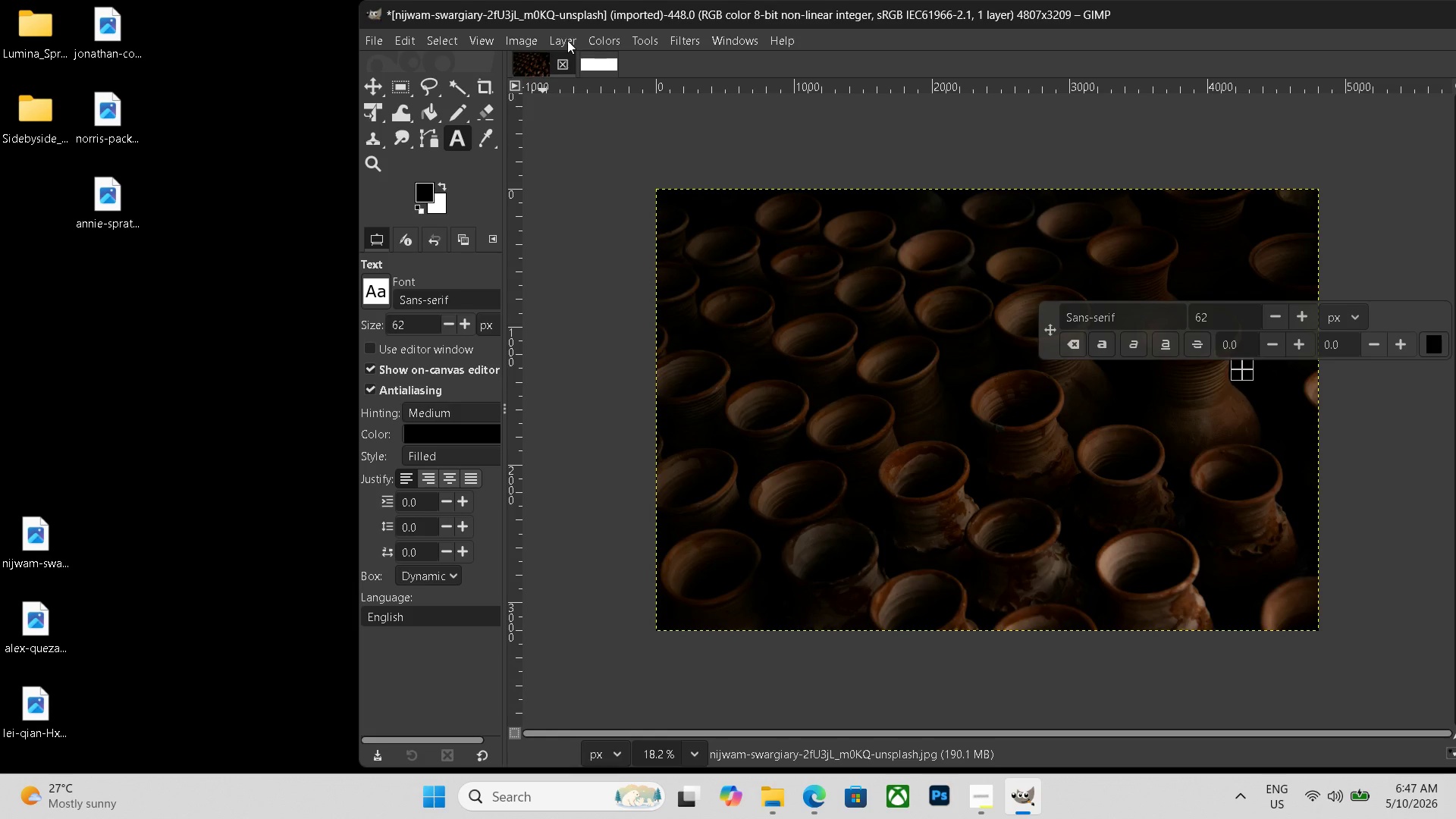 
key(Control+Shift+E)
 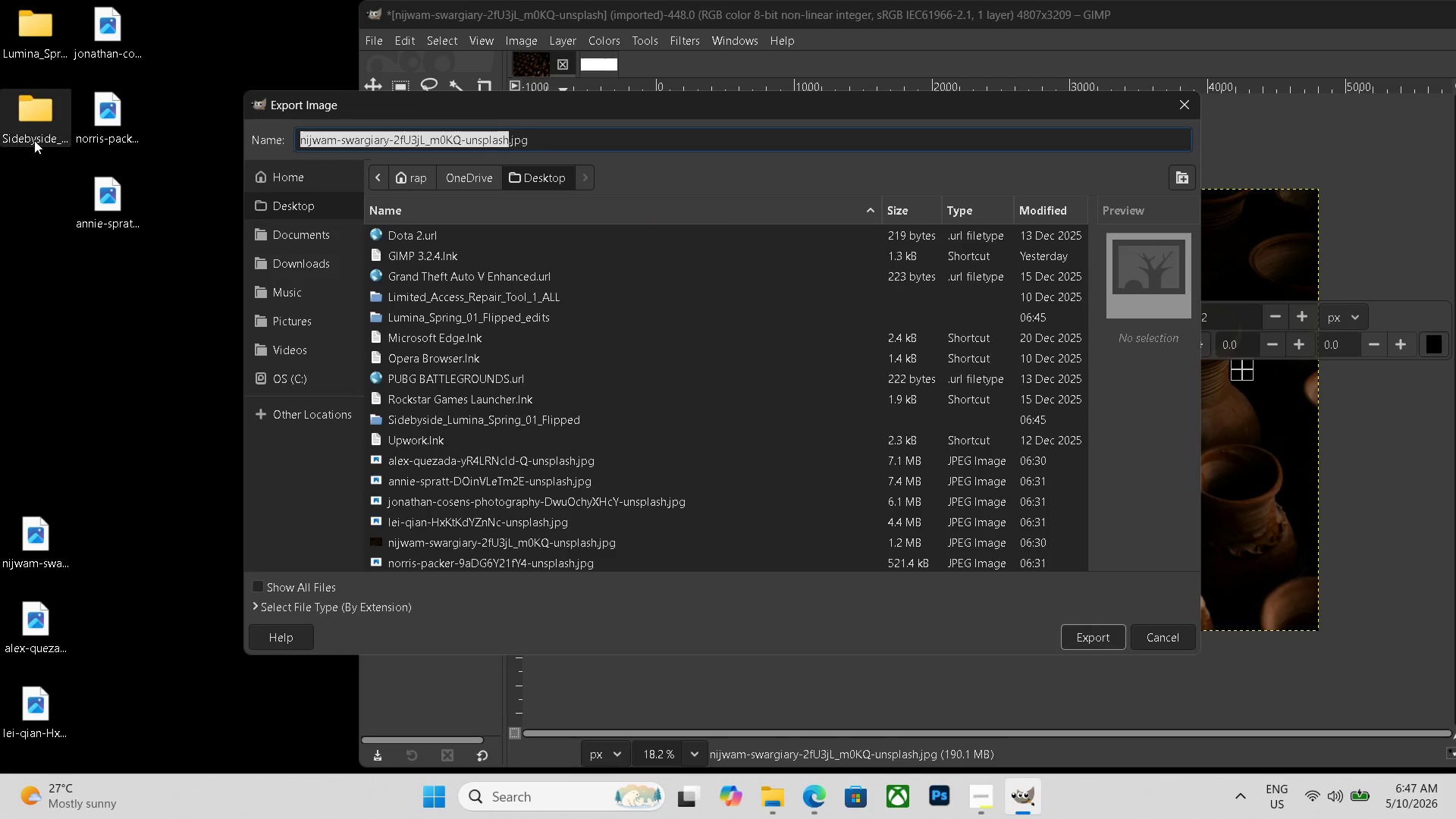 
double_click([34, 141])
 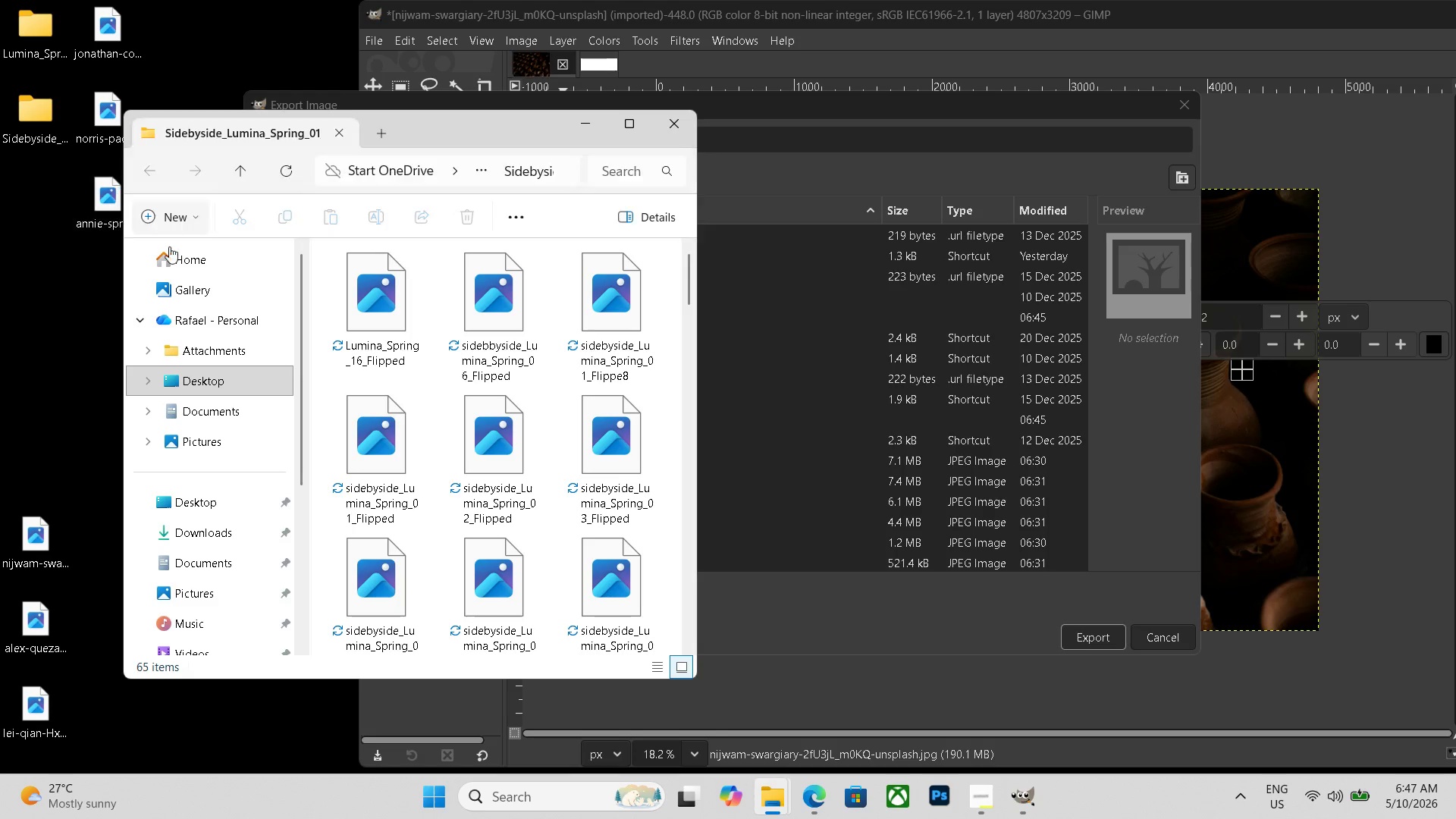 
scroll: coordinate [442, 415], scroll_direction: down, amount: 41.0
 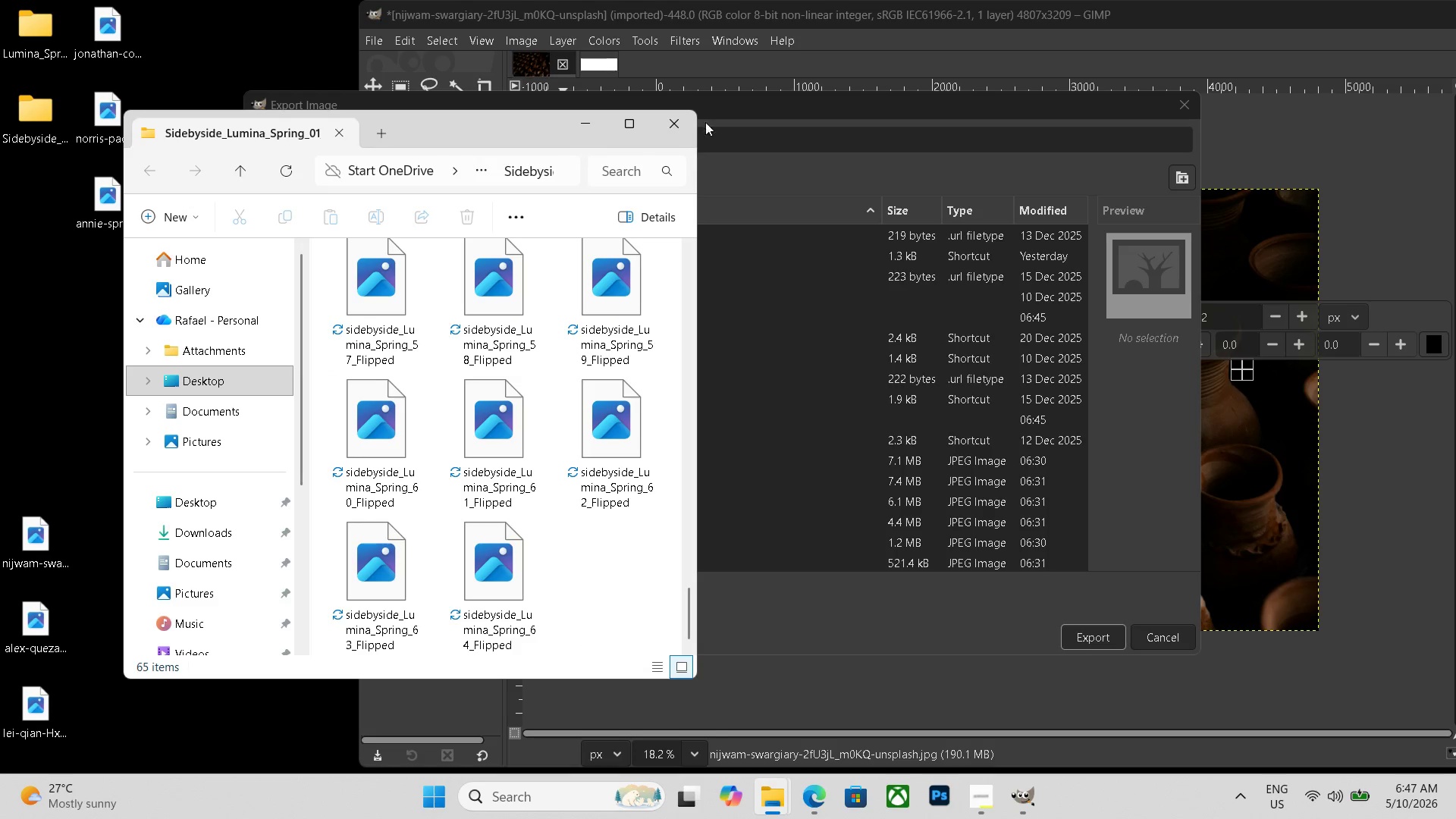 
left_click([685, 123])
 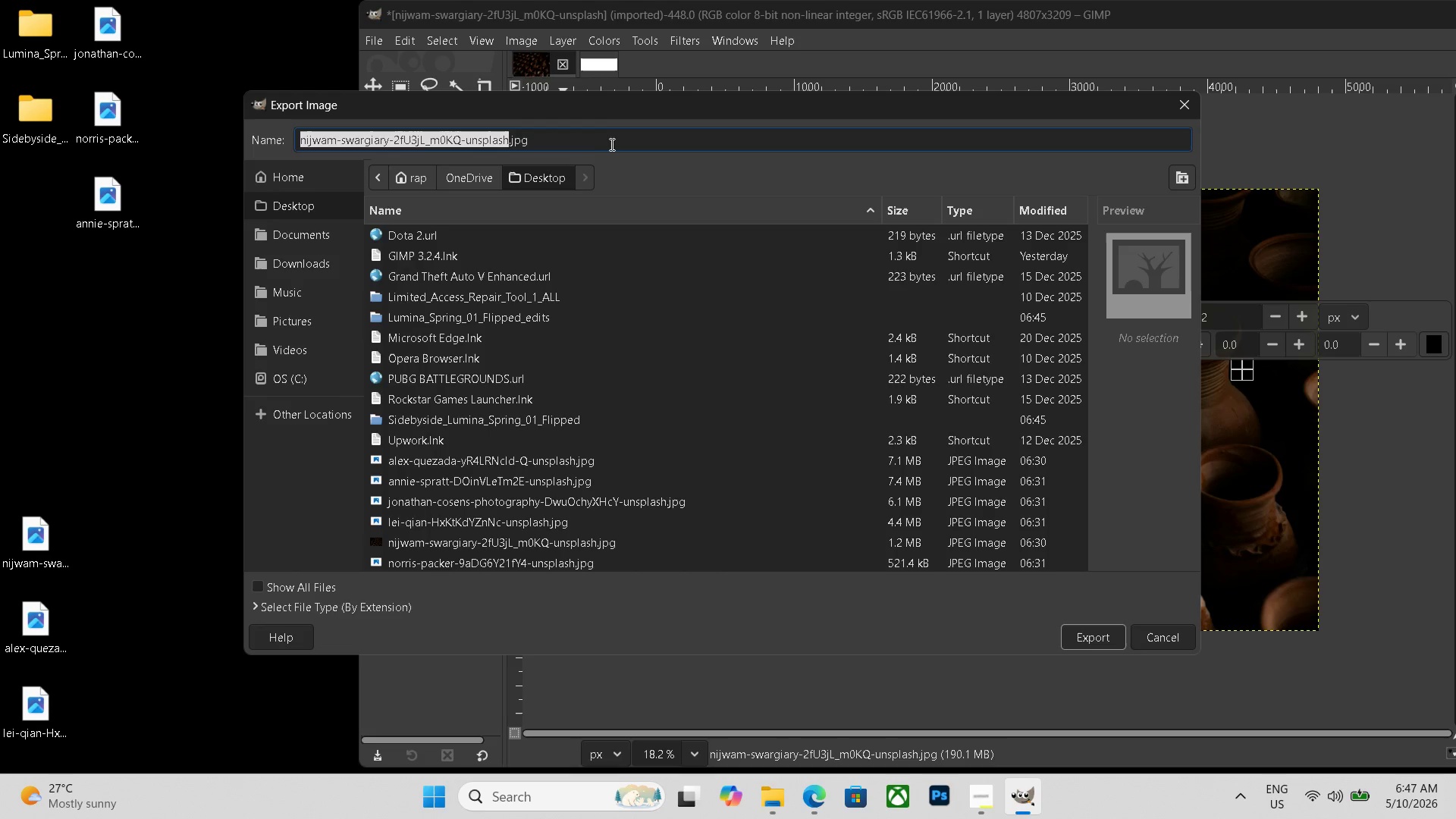 
left_click_drag(start_coordinate=[599, 130], to_coordinate=[174, 129])
 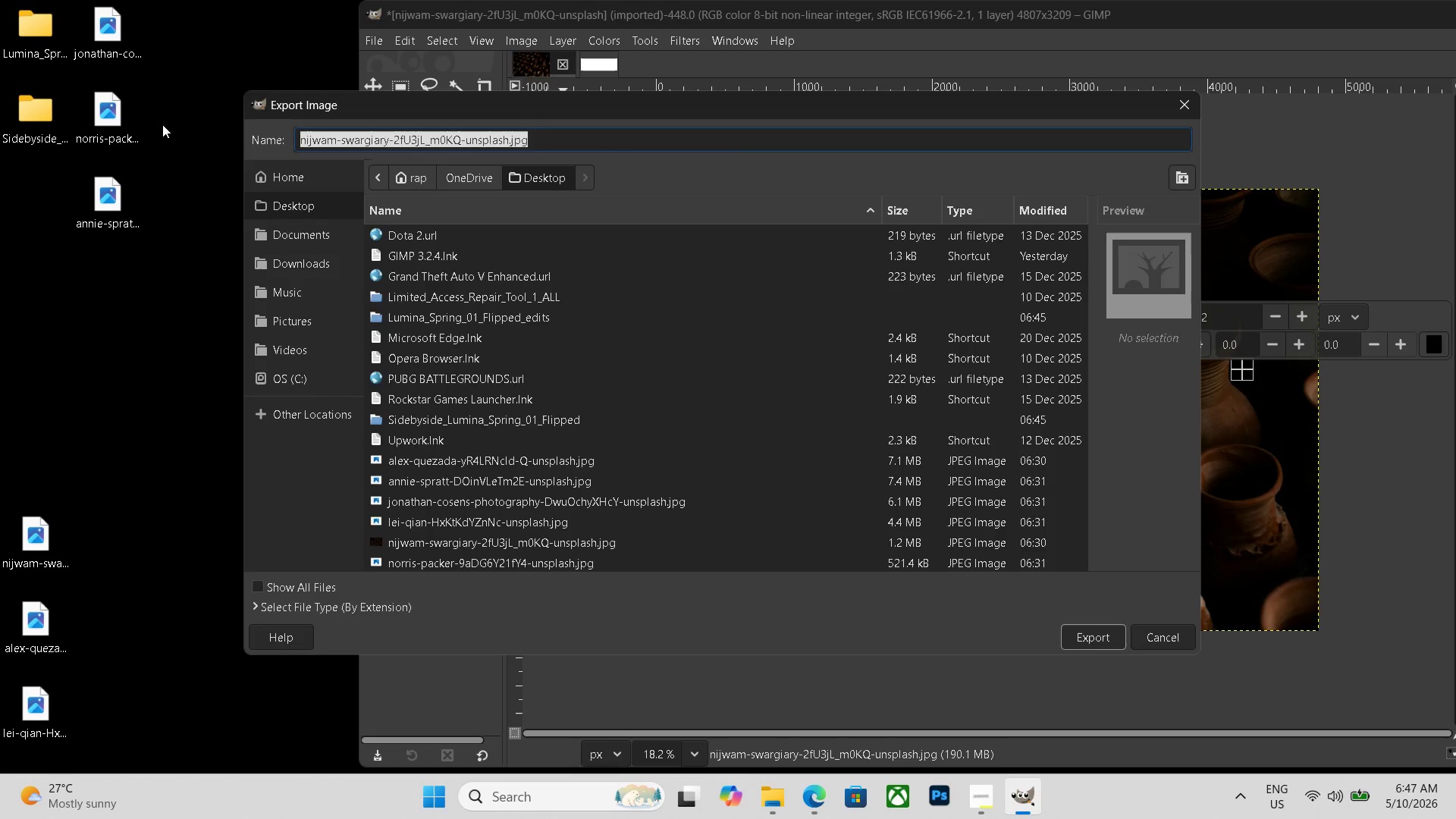 
key(Backspace)
 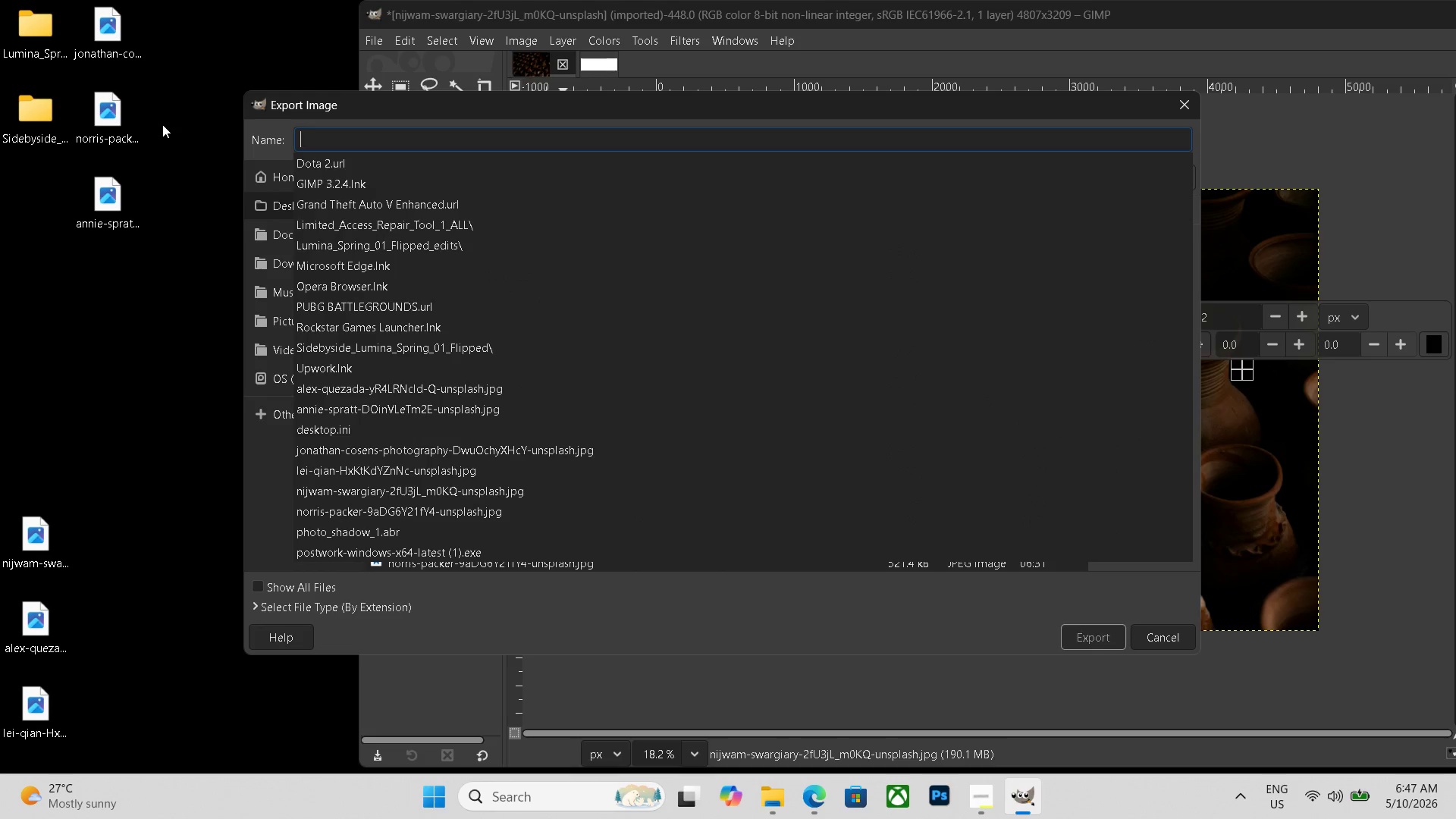 
key(Control+V)
 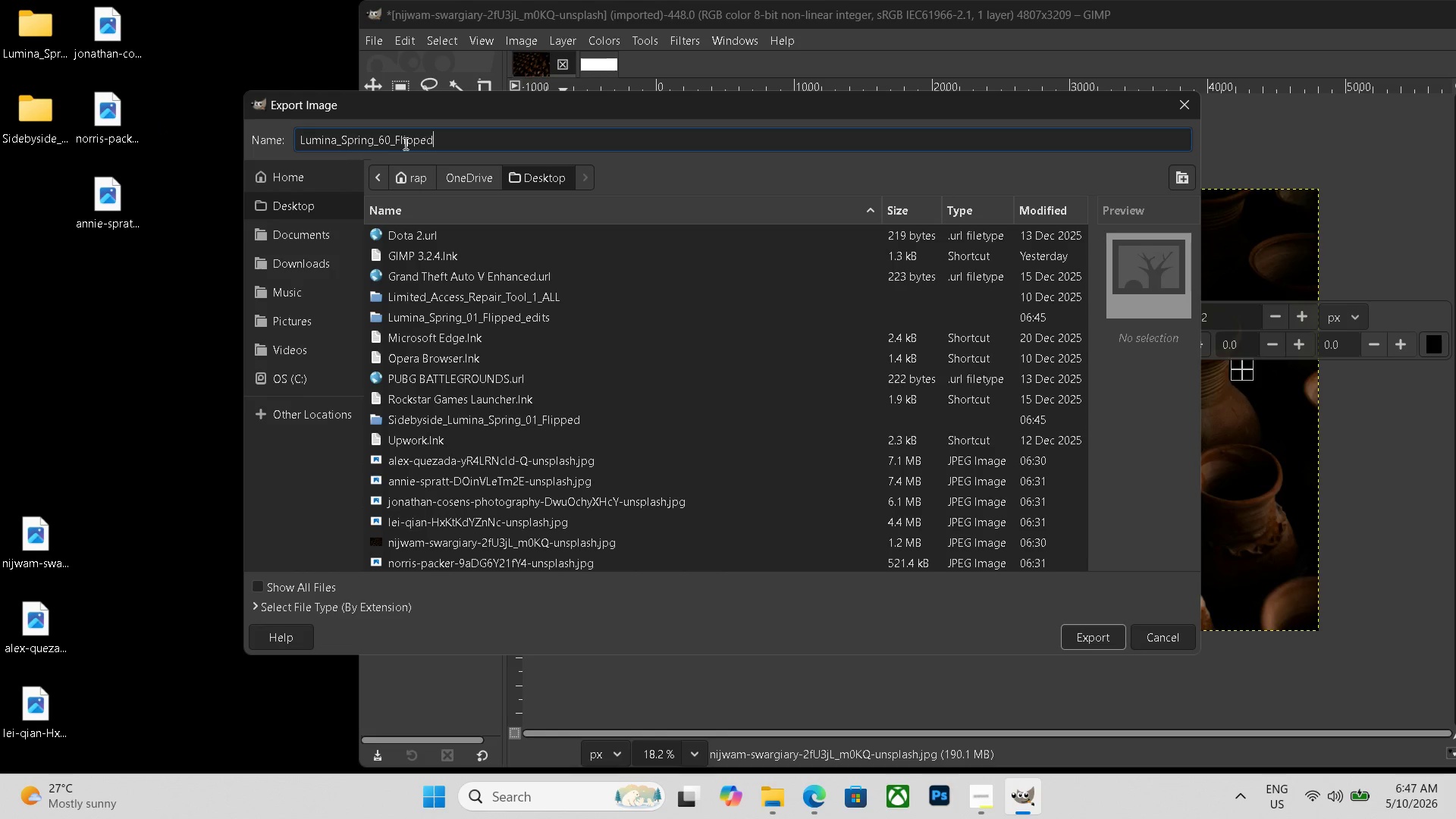 
left_click([392, 137])
 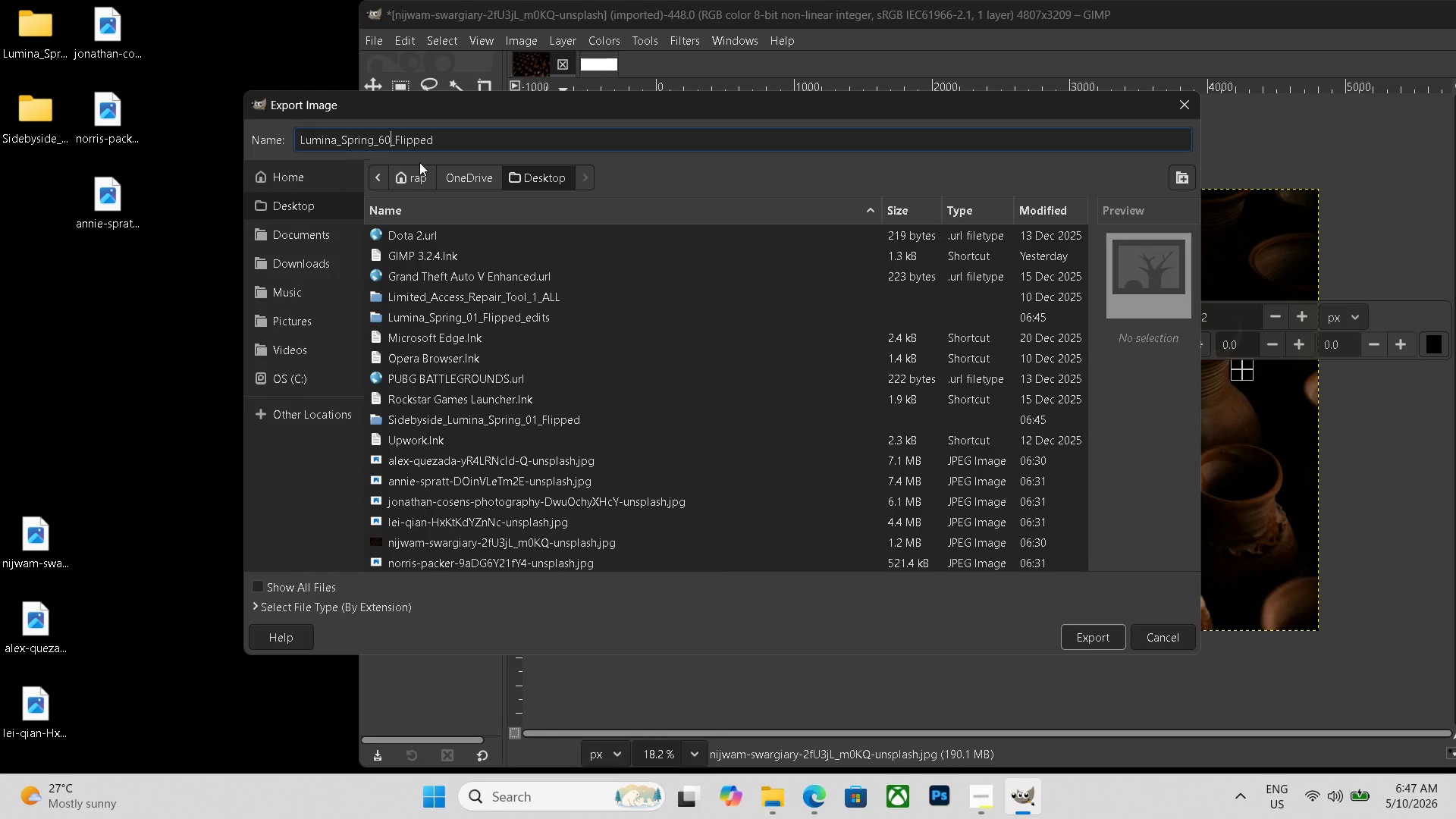 
key(Backspace)
 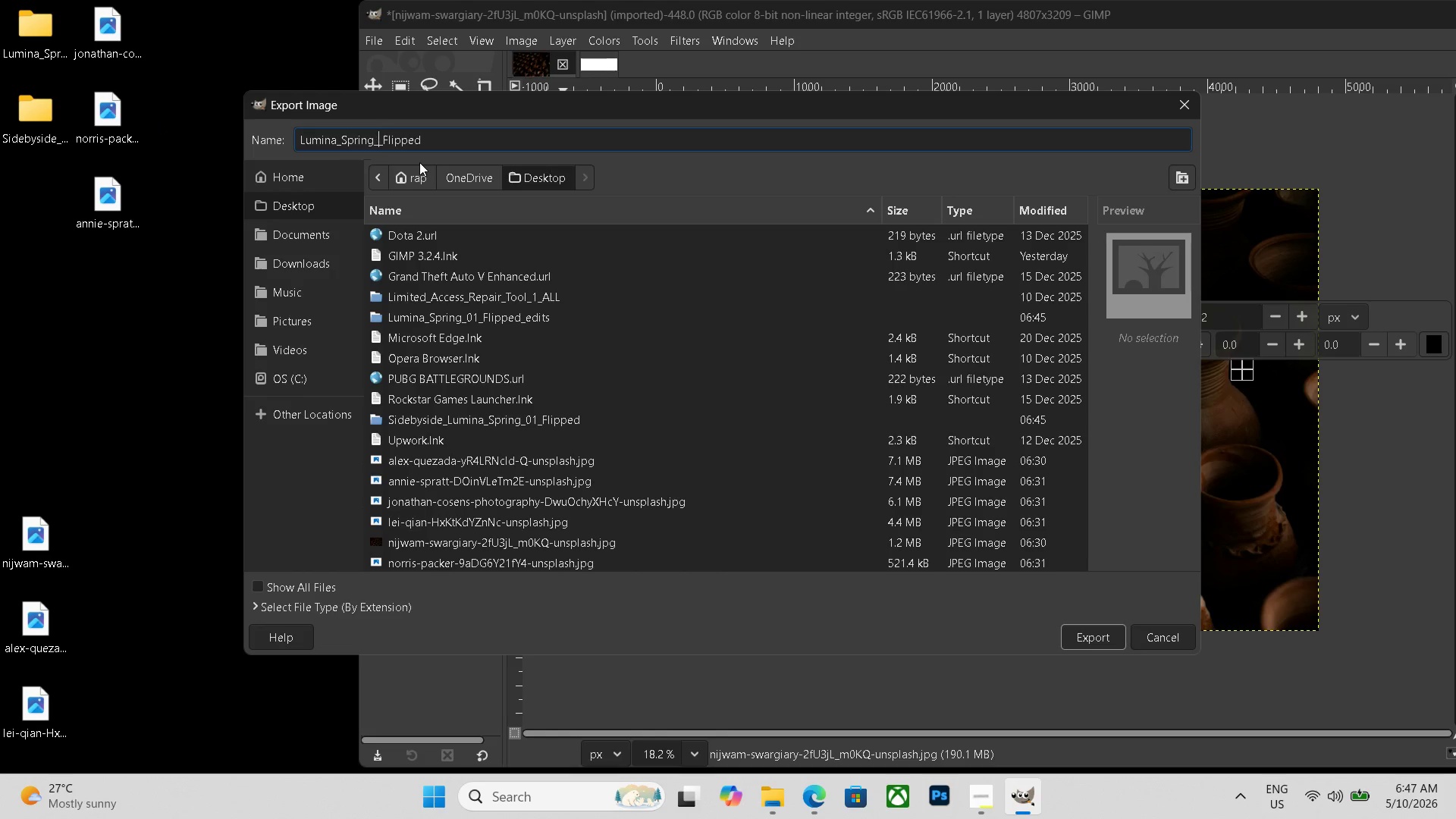 
key(Backspace)
 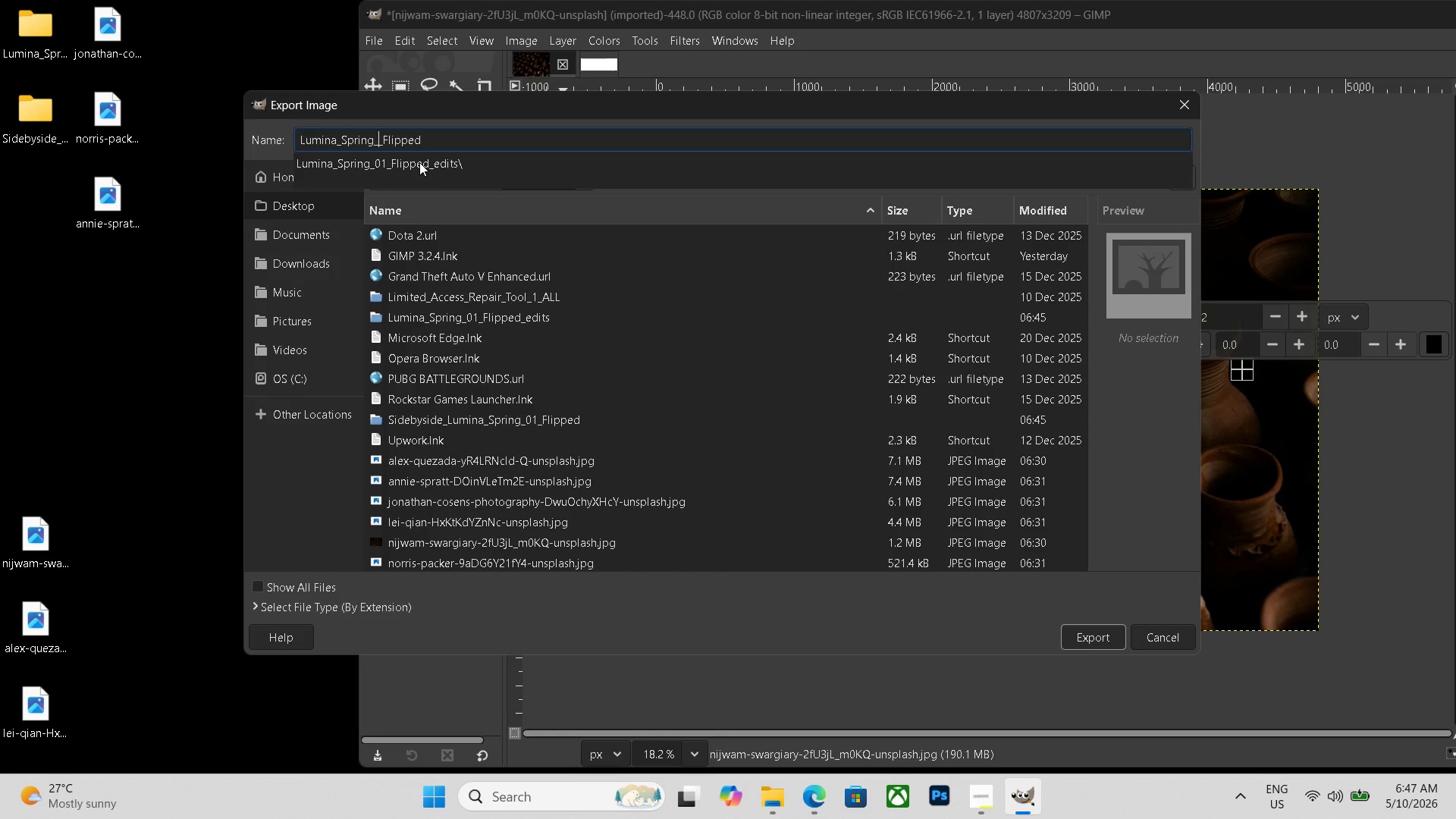 
key(Numpad6)
 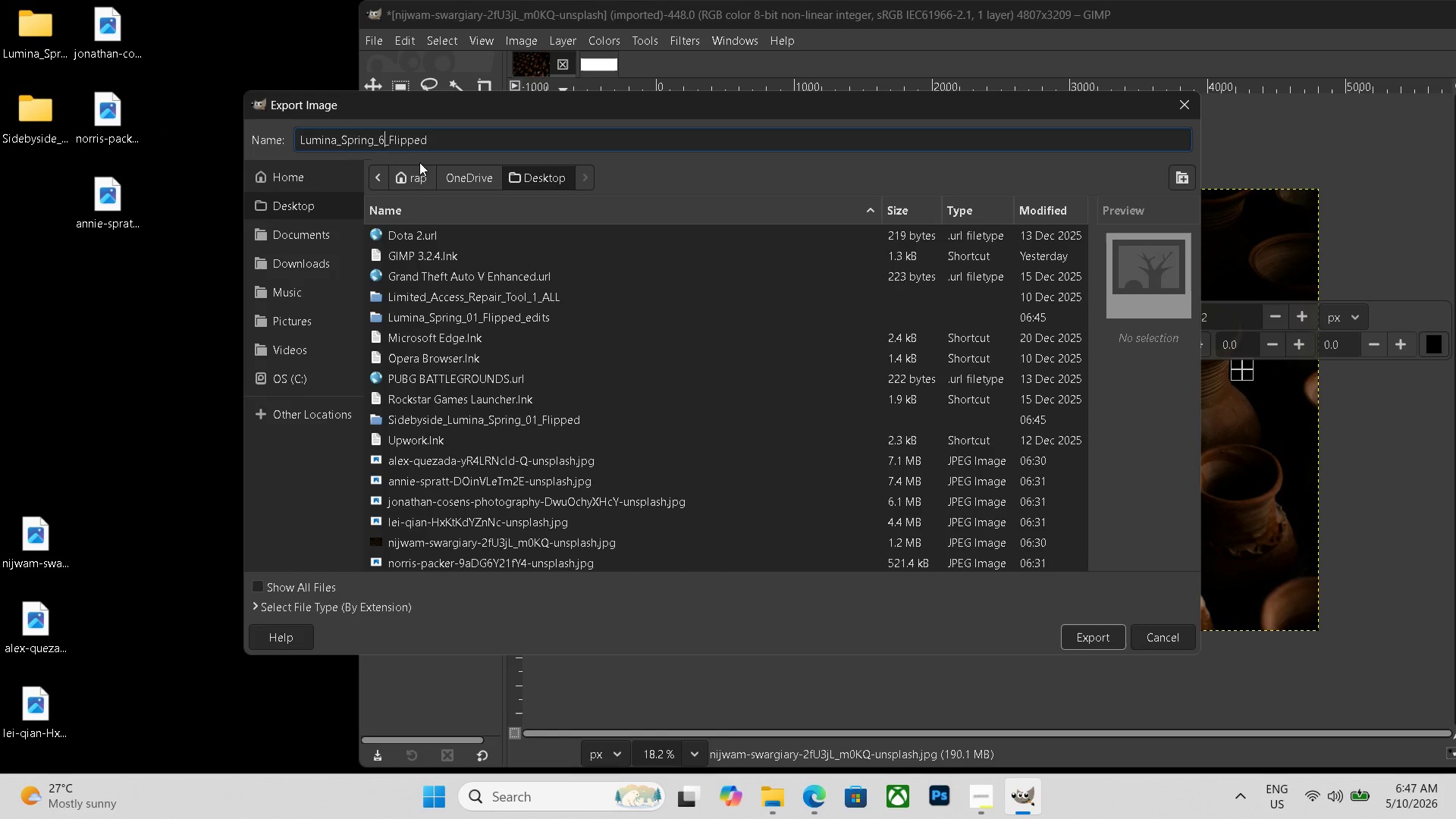 
key(Numpad5)
 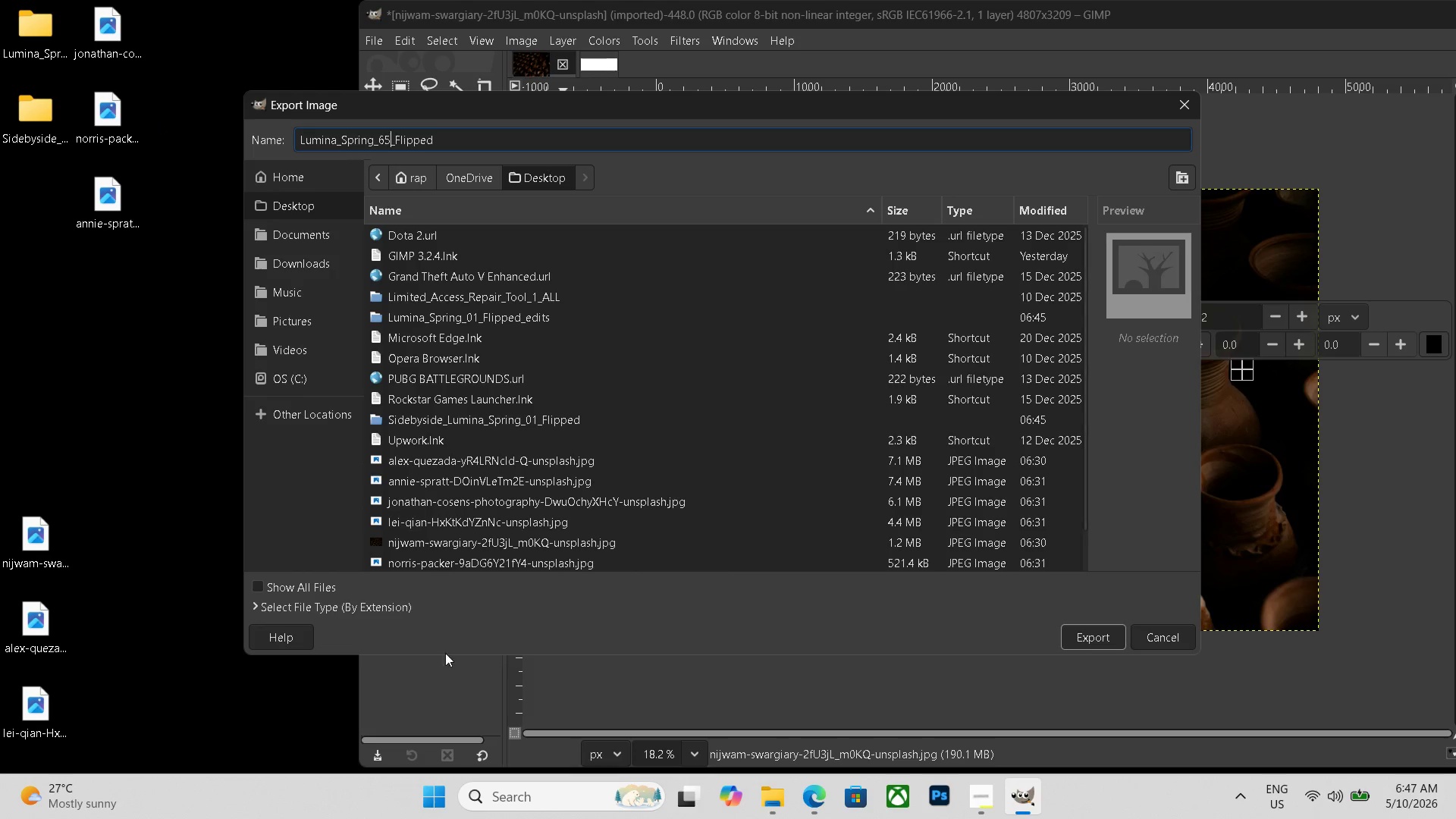 
scroll: coordinate [406, 583], scroll_direction: down, amount: 20.0
 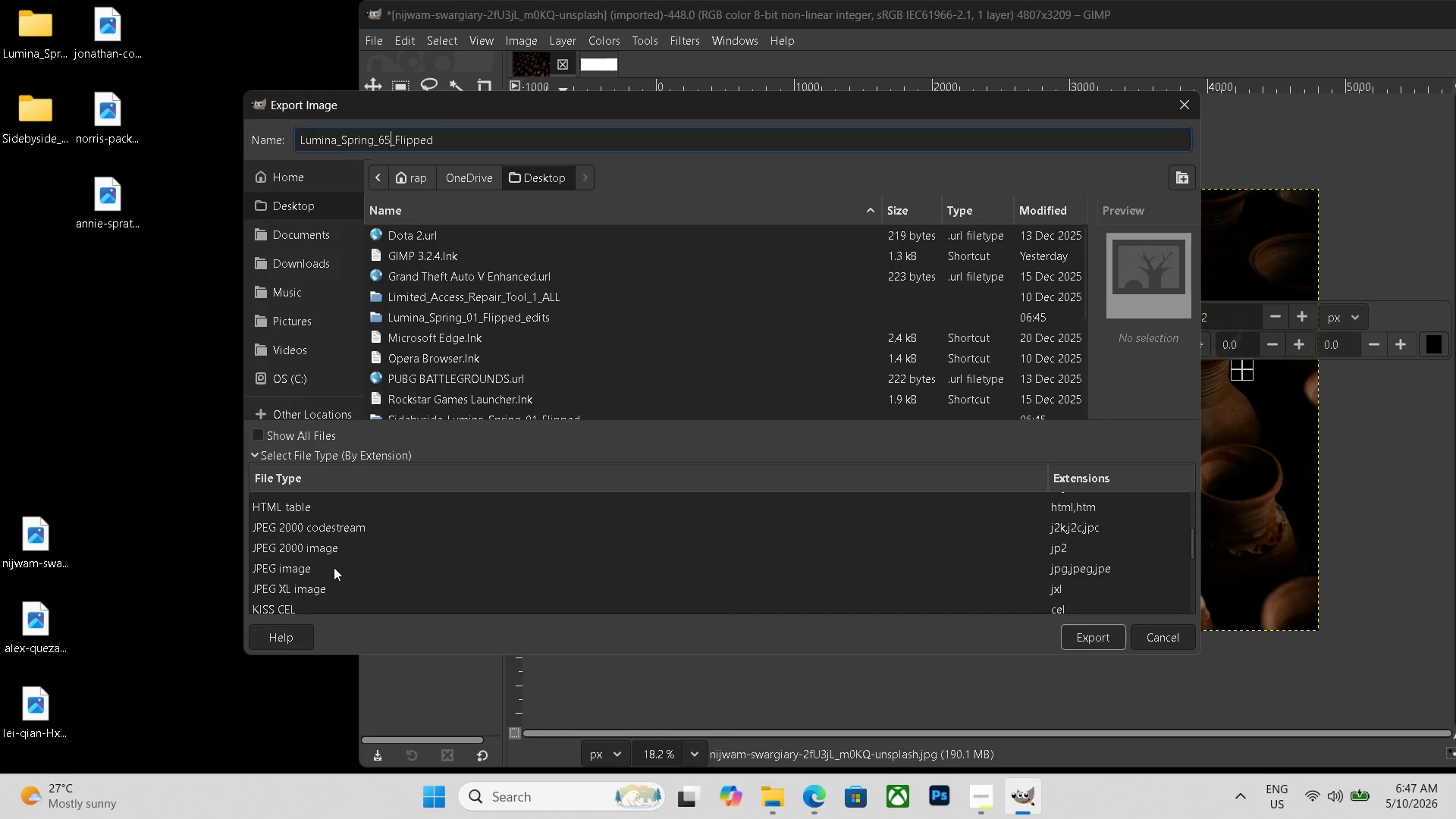 
left_click([379, 607])
 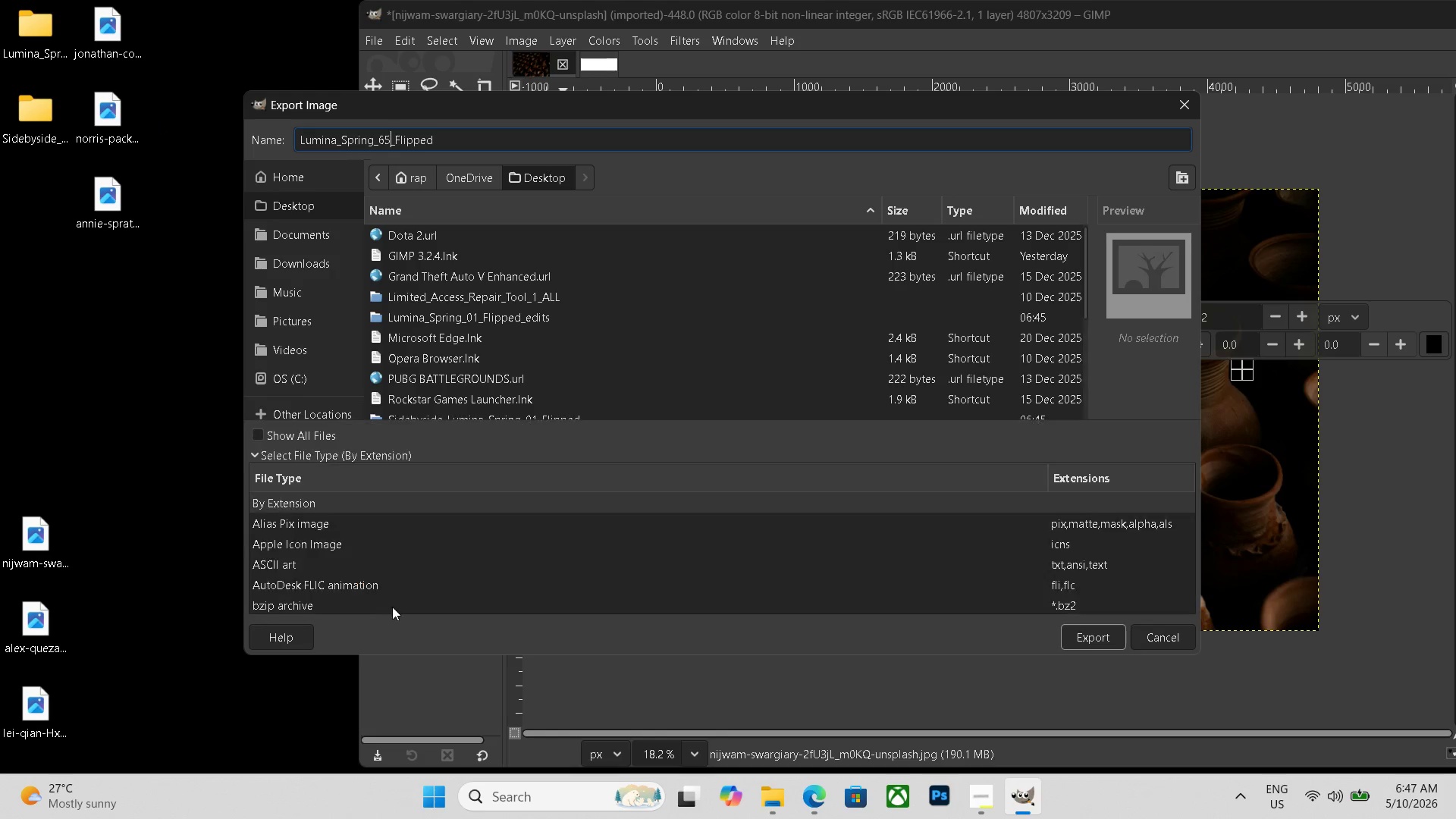 
left_click([327, 567])
 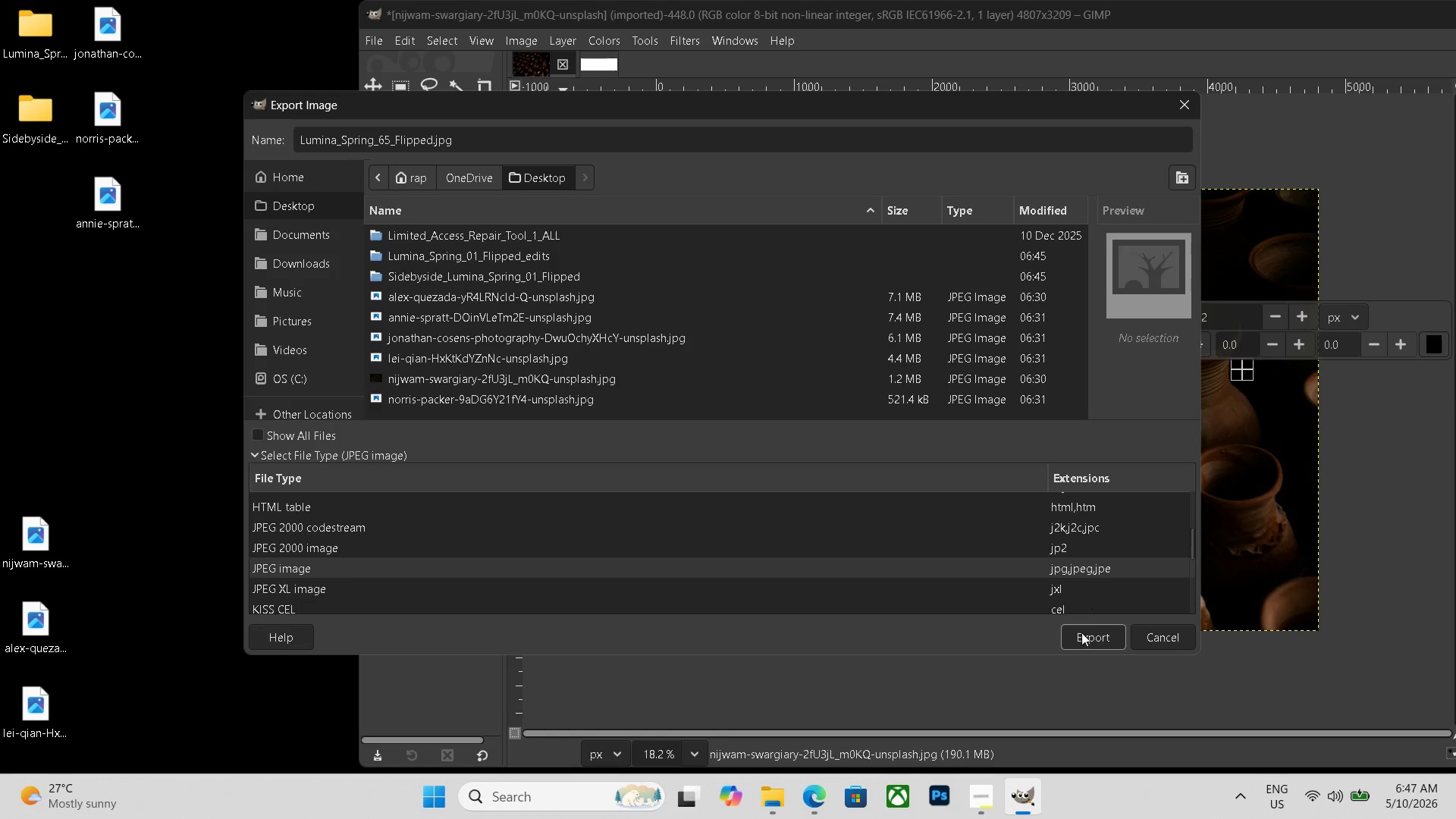 
left_click([1081, 639])
 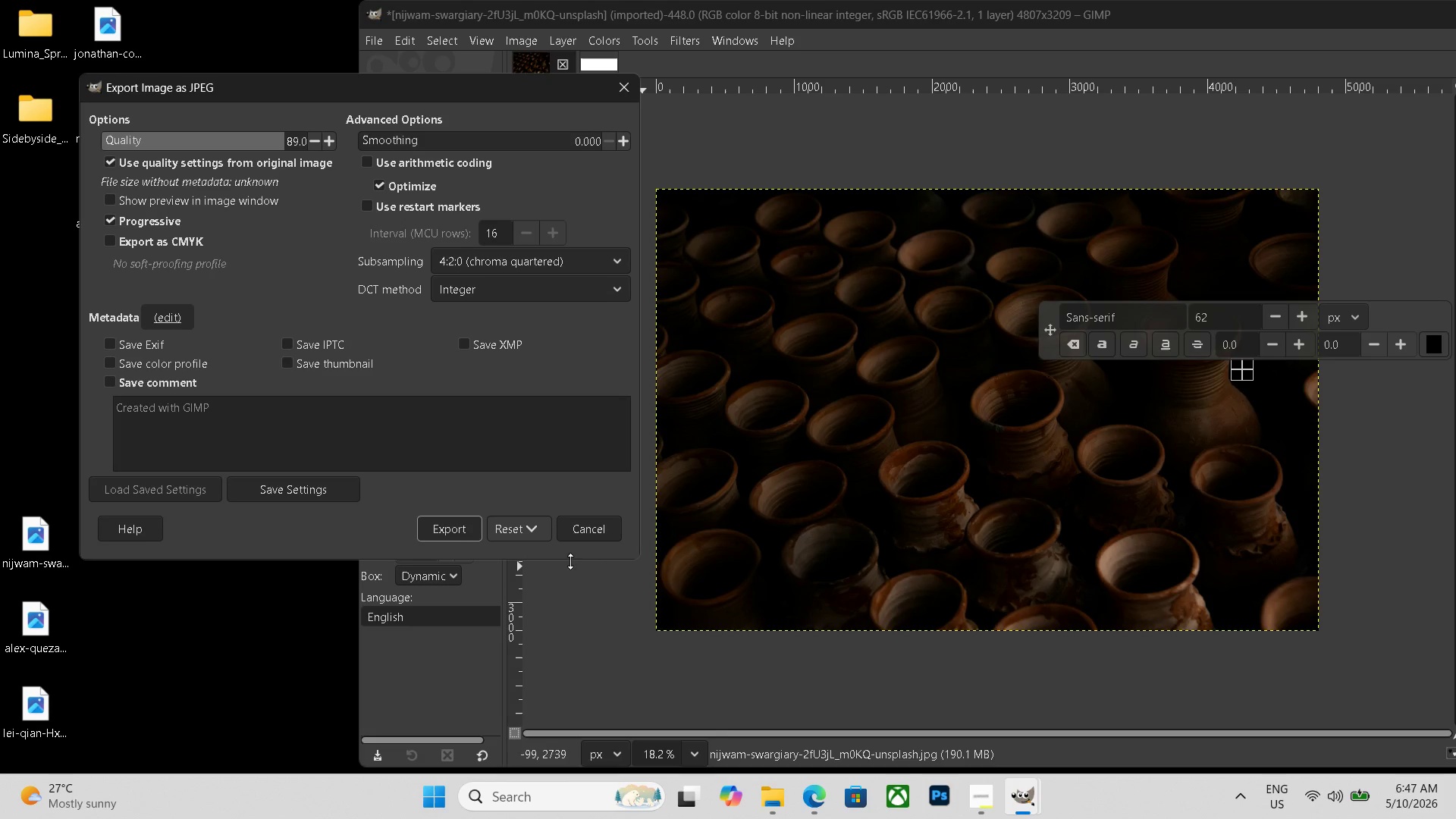 
left_click([449, 532])
 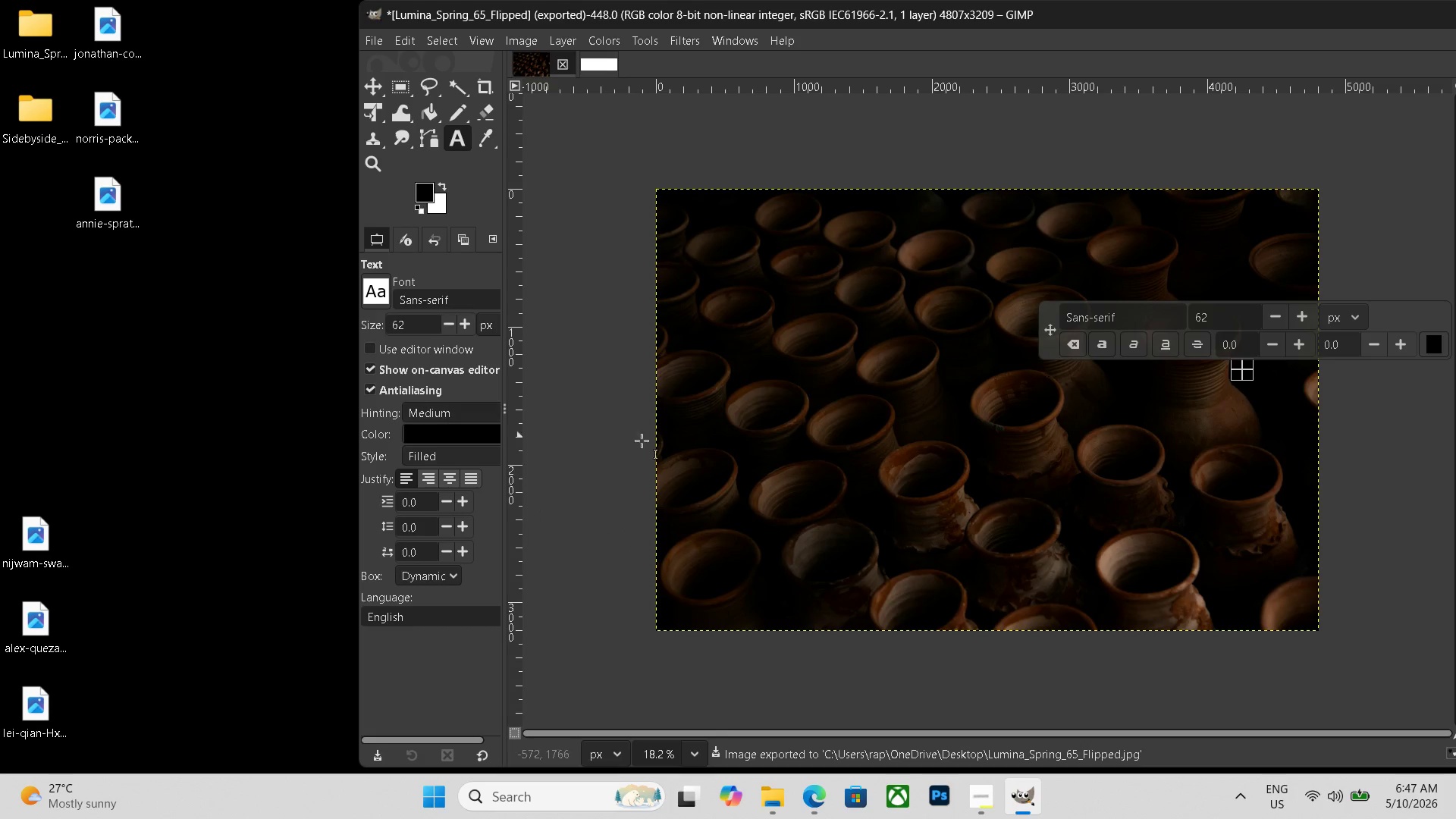 
left_click([597, 64])
 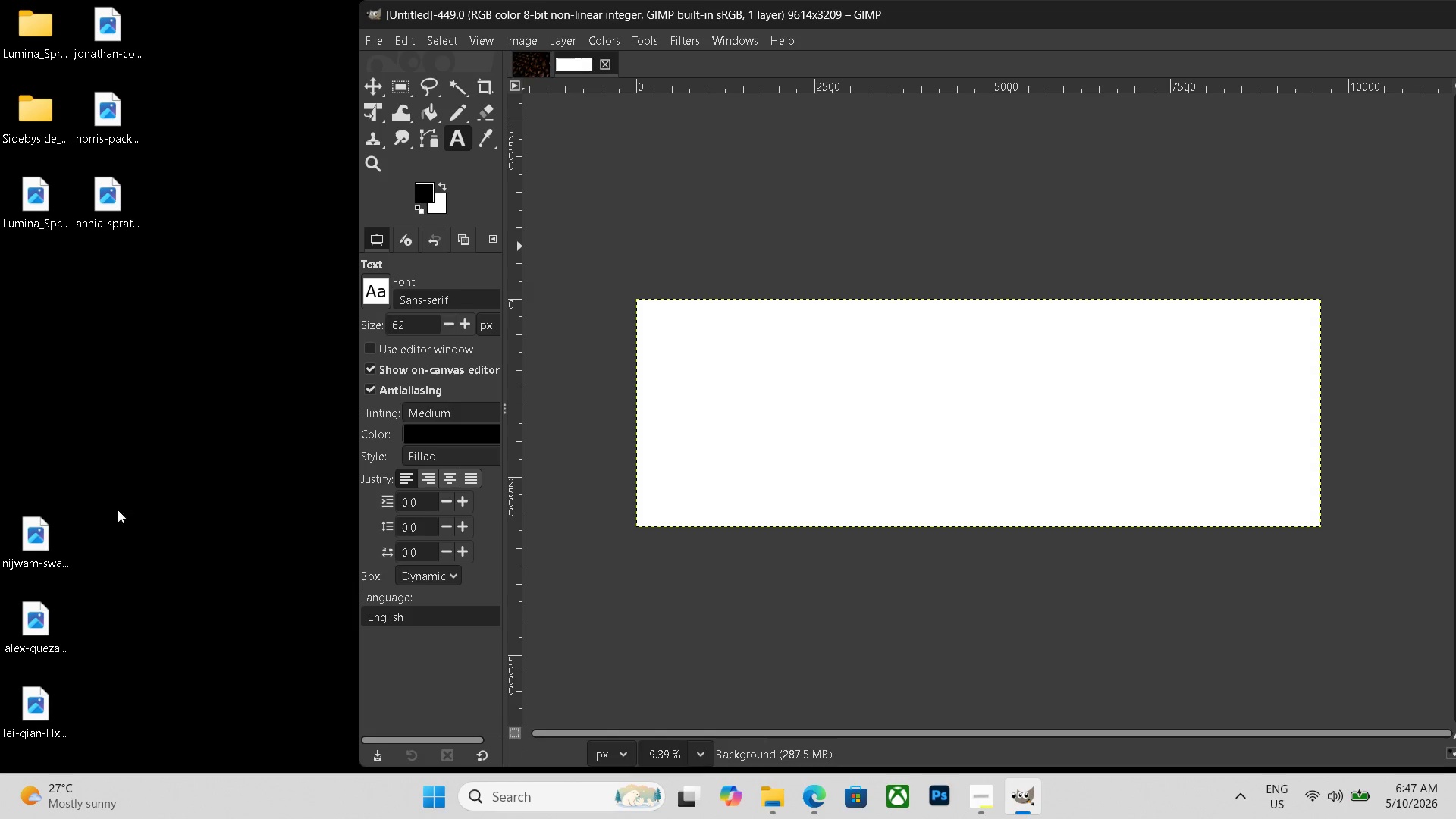 
left_click_drag(start_coordinate=[44, 523], to_coordinate=[756, 419])
 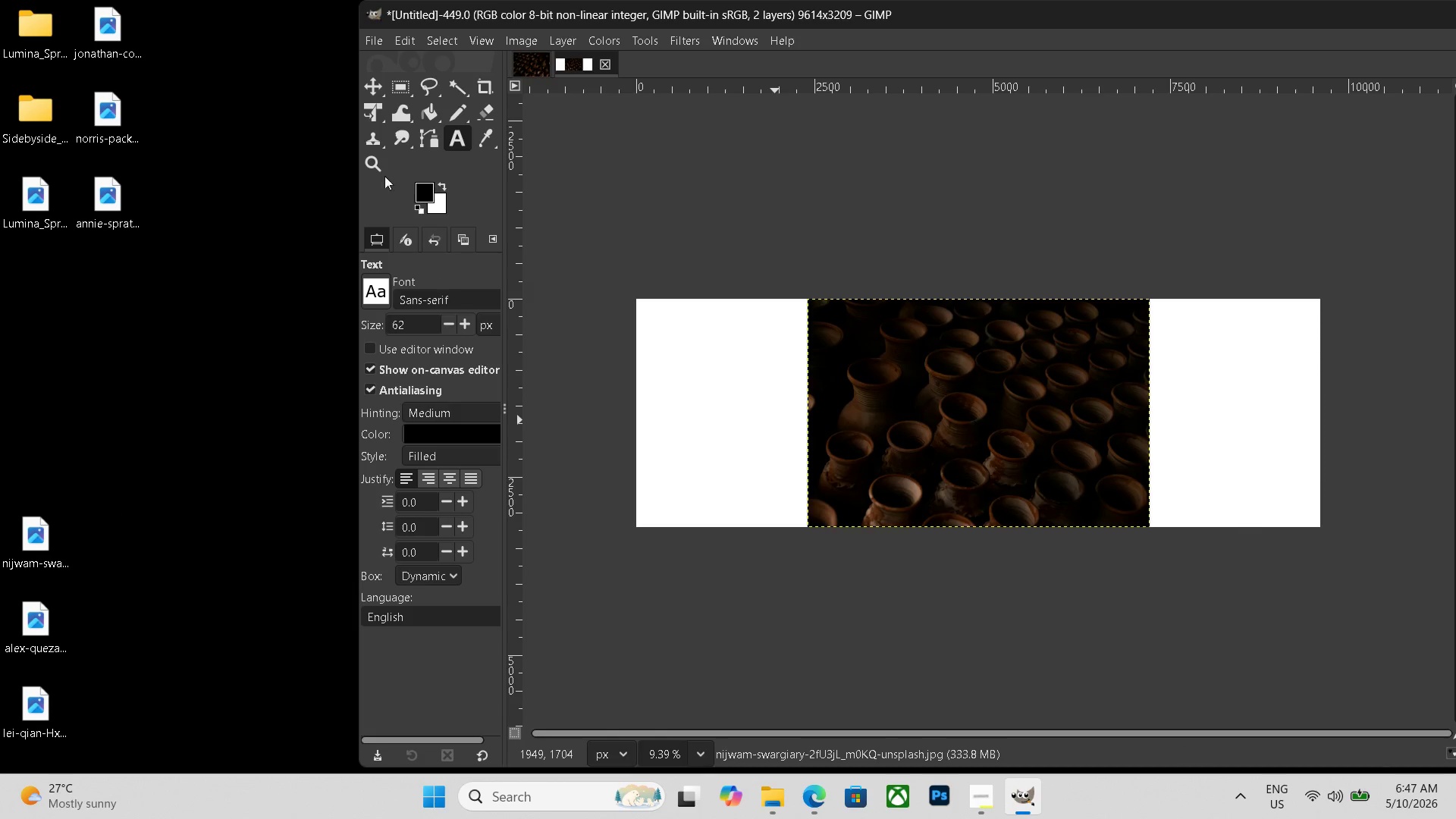 
left_click([366, 108])
 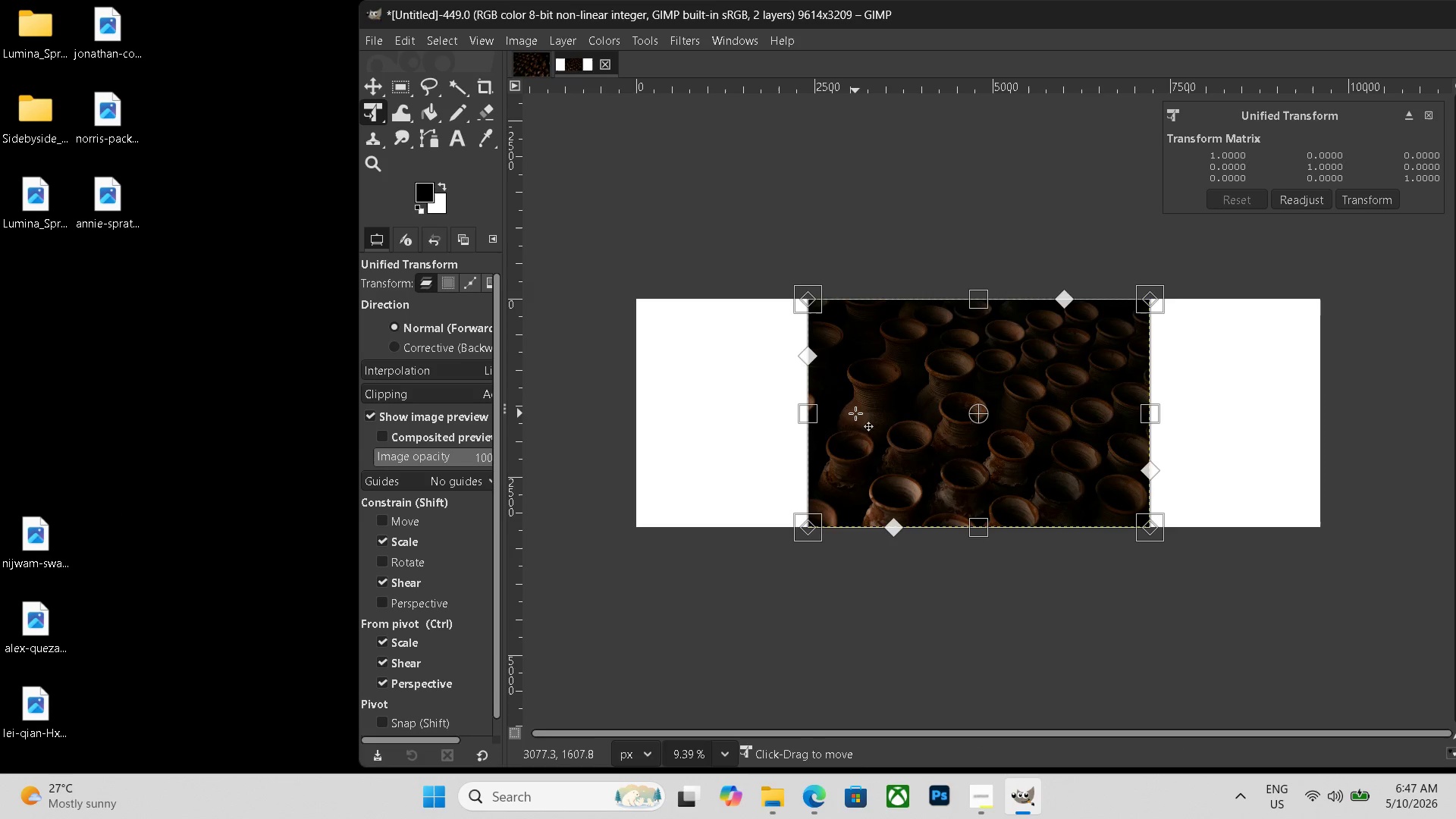 
left_click_drag(start_coordinate=[895, 415], to_coordinate=[724, 412])
 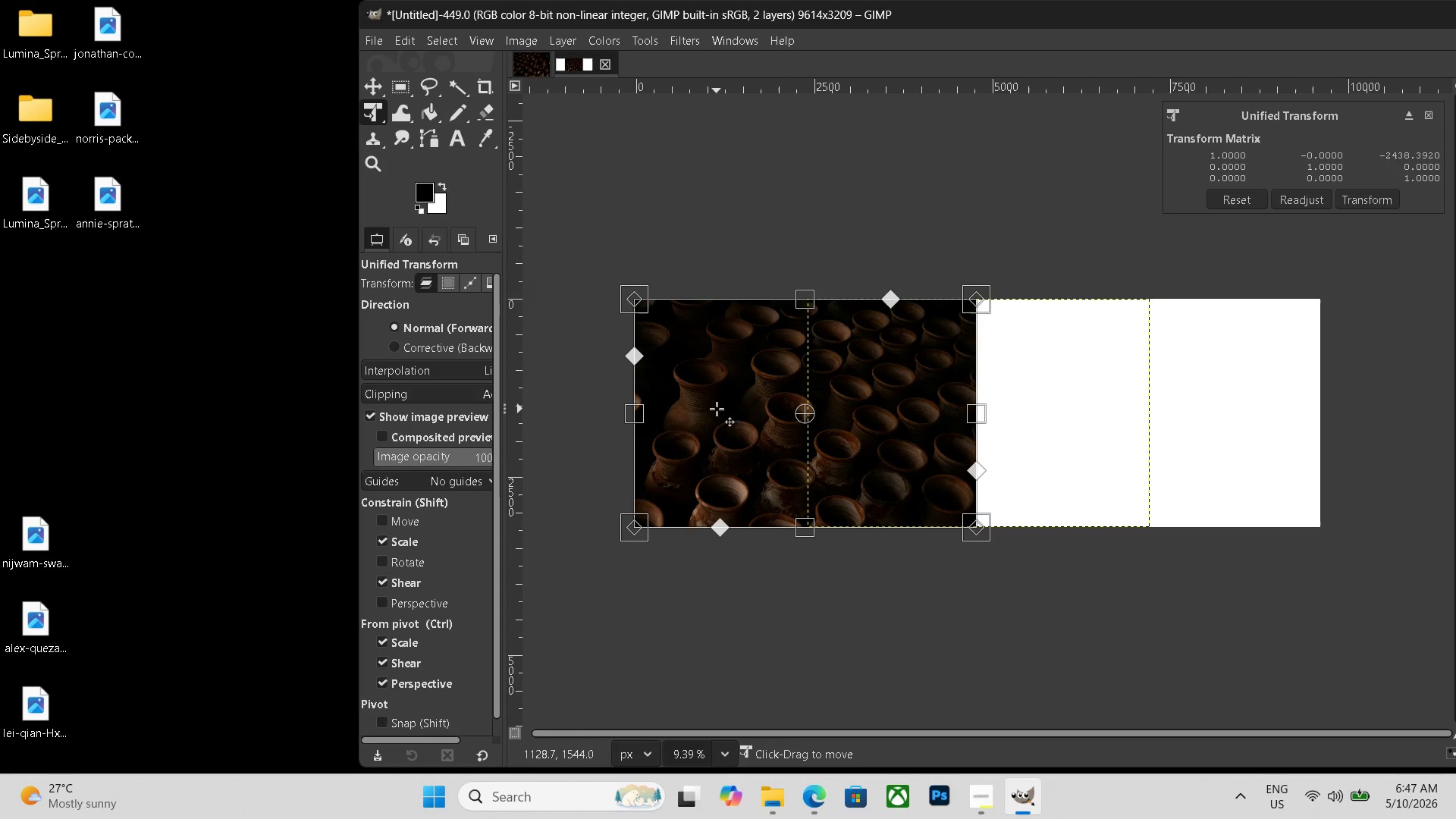 
key(Enter)
 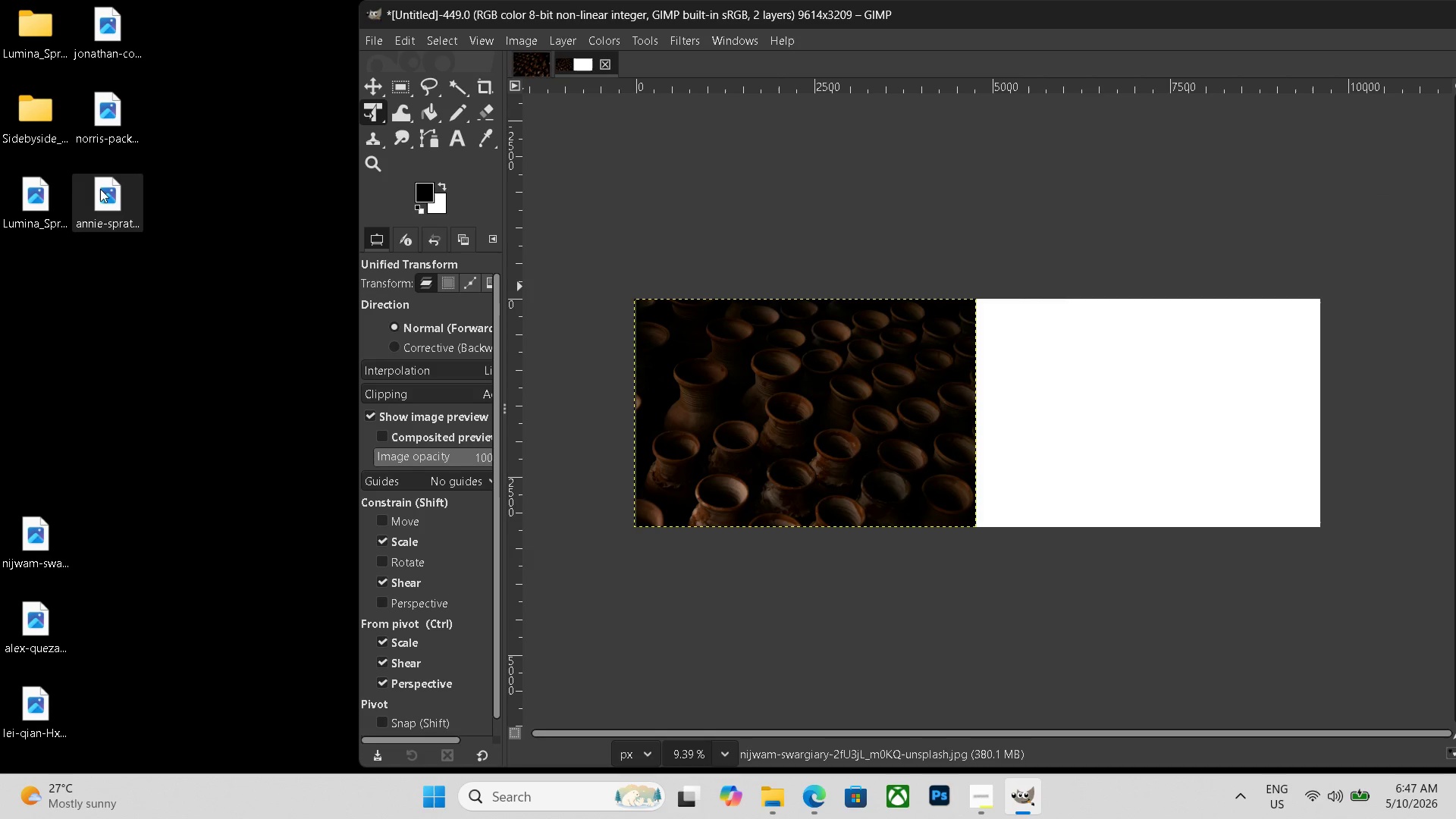 
left_click_drag(start_coordinate=[32, 199], to_coordinate=[1122, 405])
 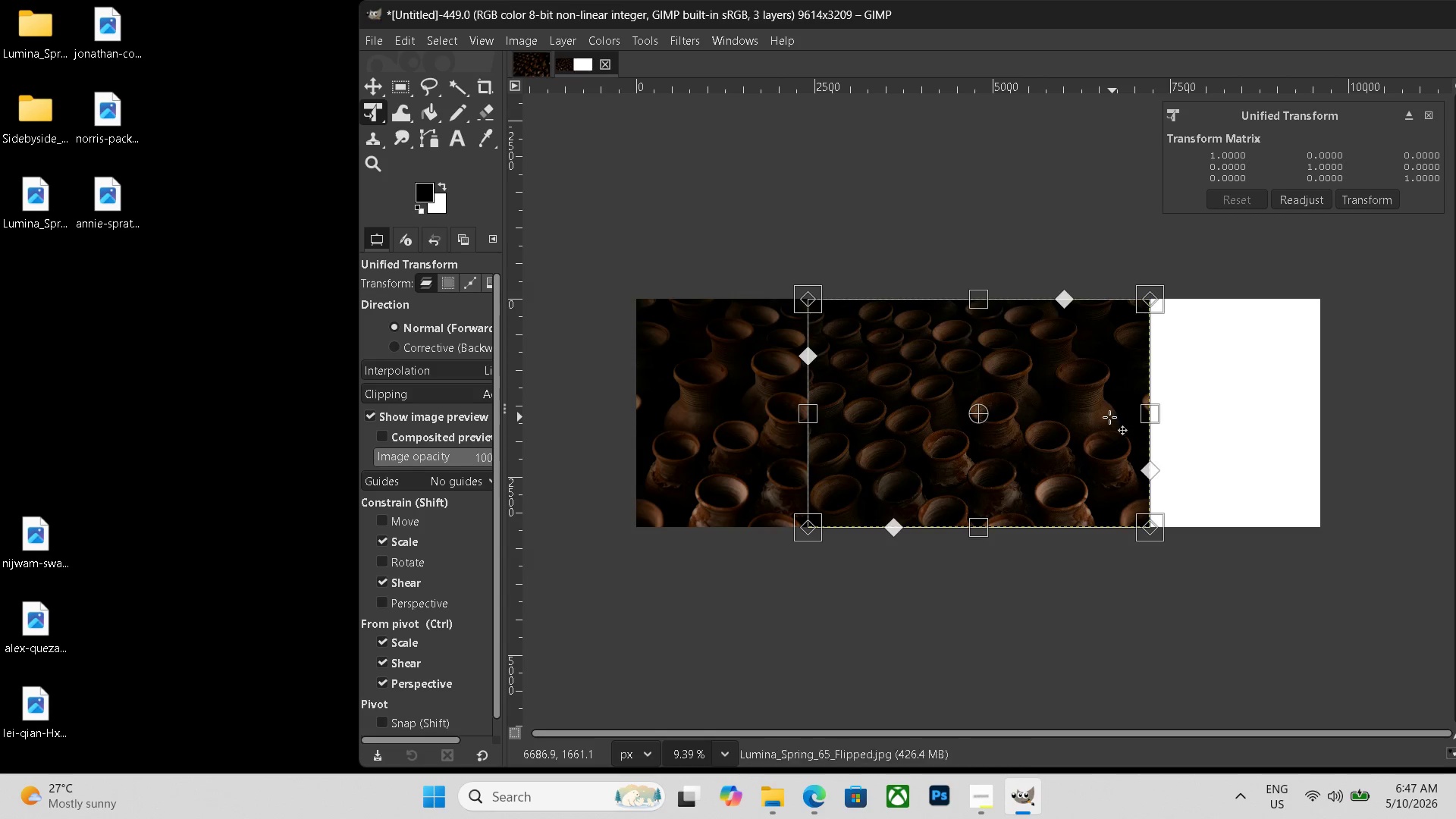 
left_click_drag(start_coordinate=[1002, 421], to_coordinate=[1171, 422])
 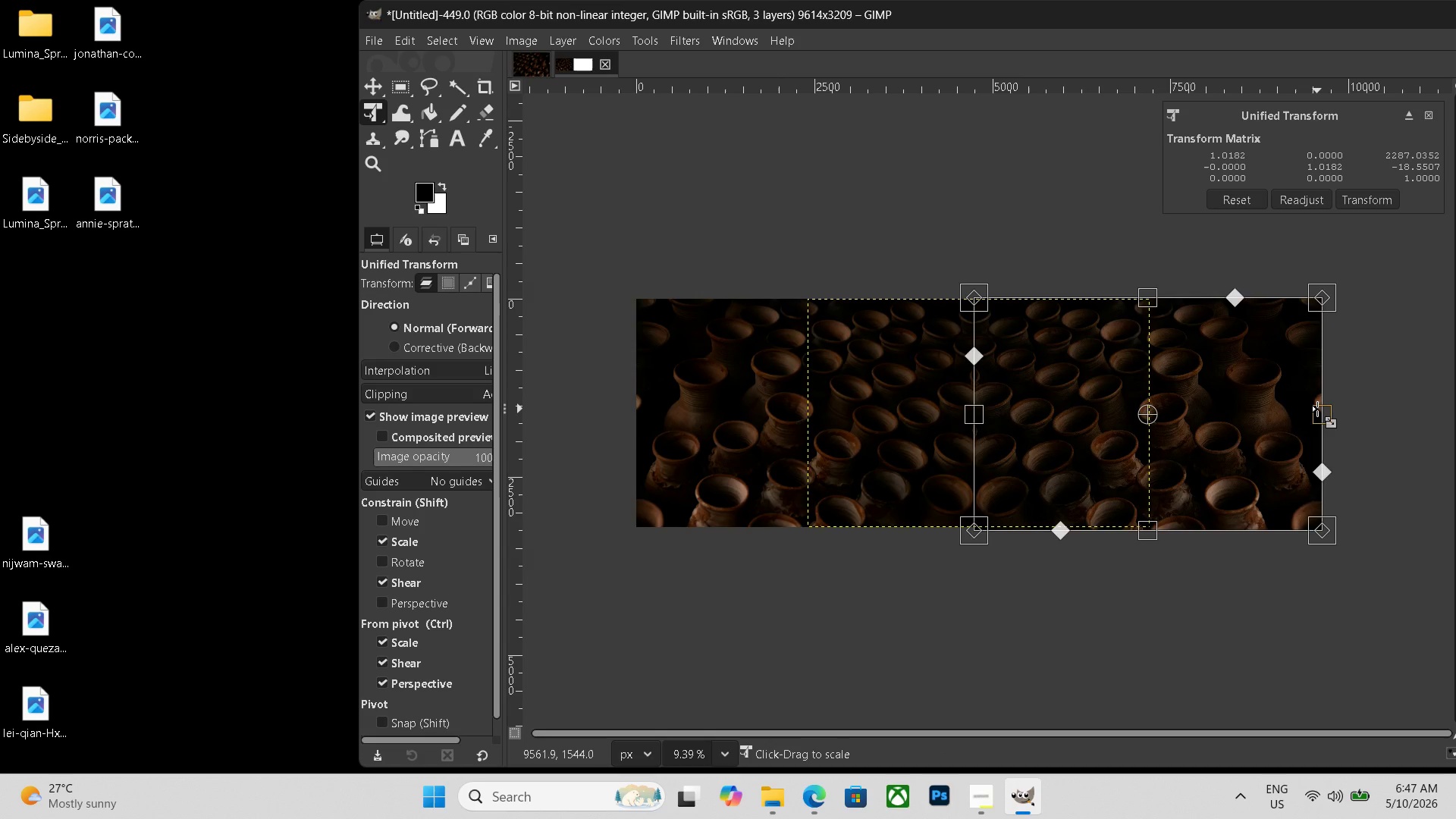 
key(Enter)
 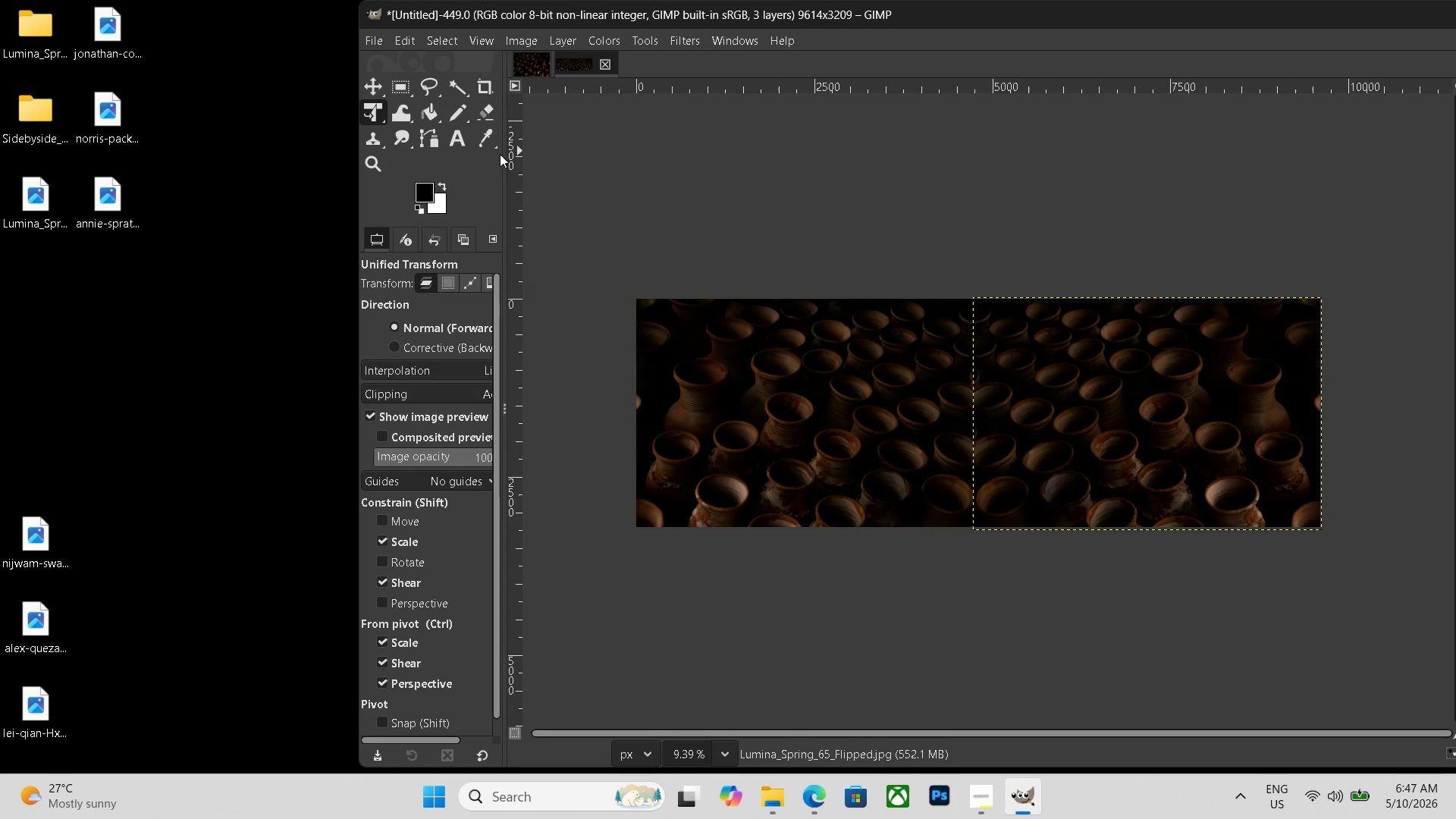 
left_click([464, 141])
 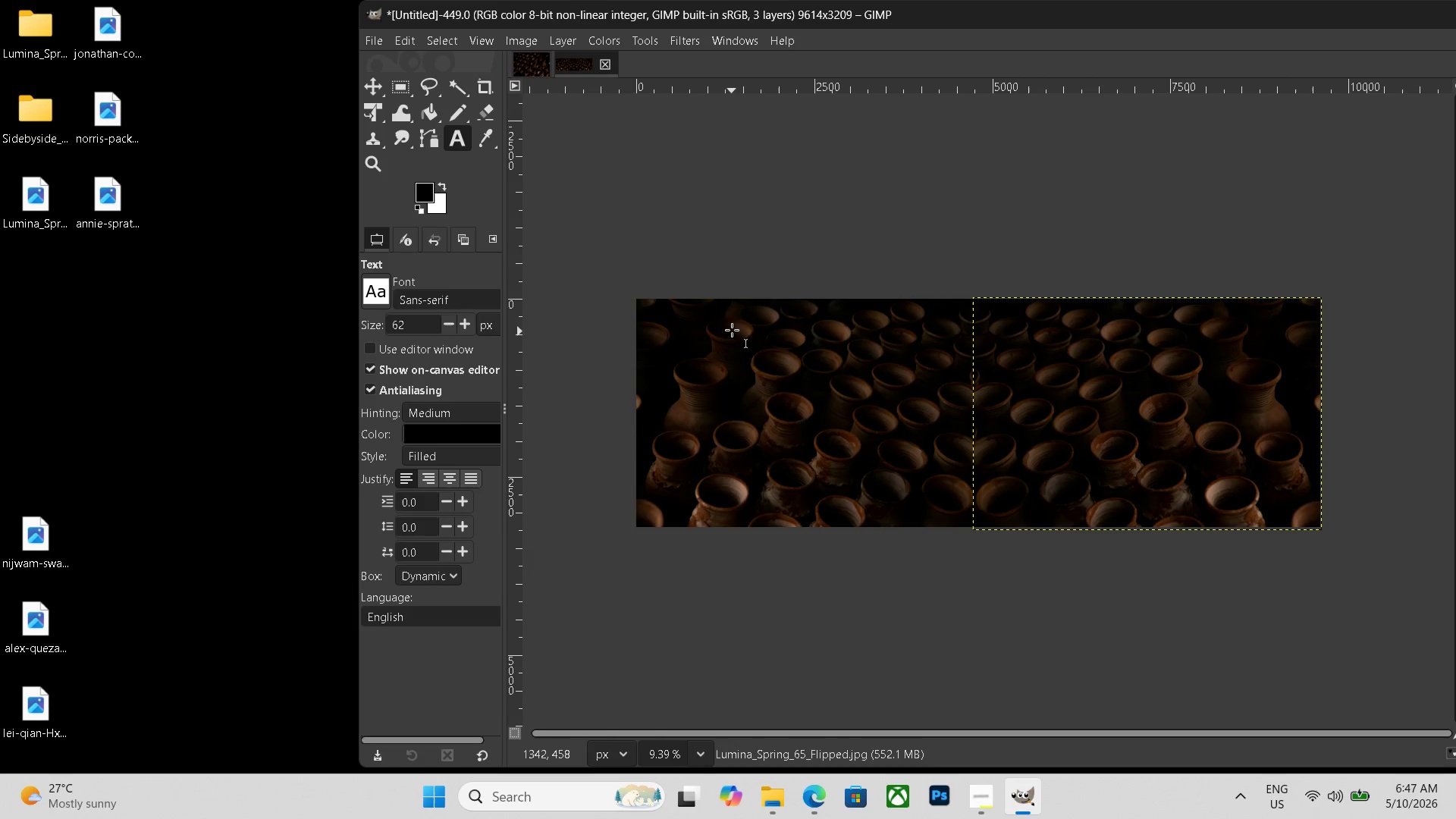 
left_click_drag(start_coordinate=[678, 303], to_coordinate=[1269, 351])
 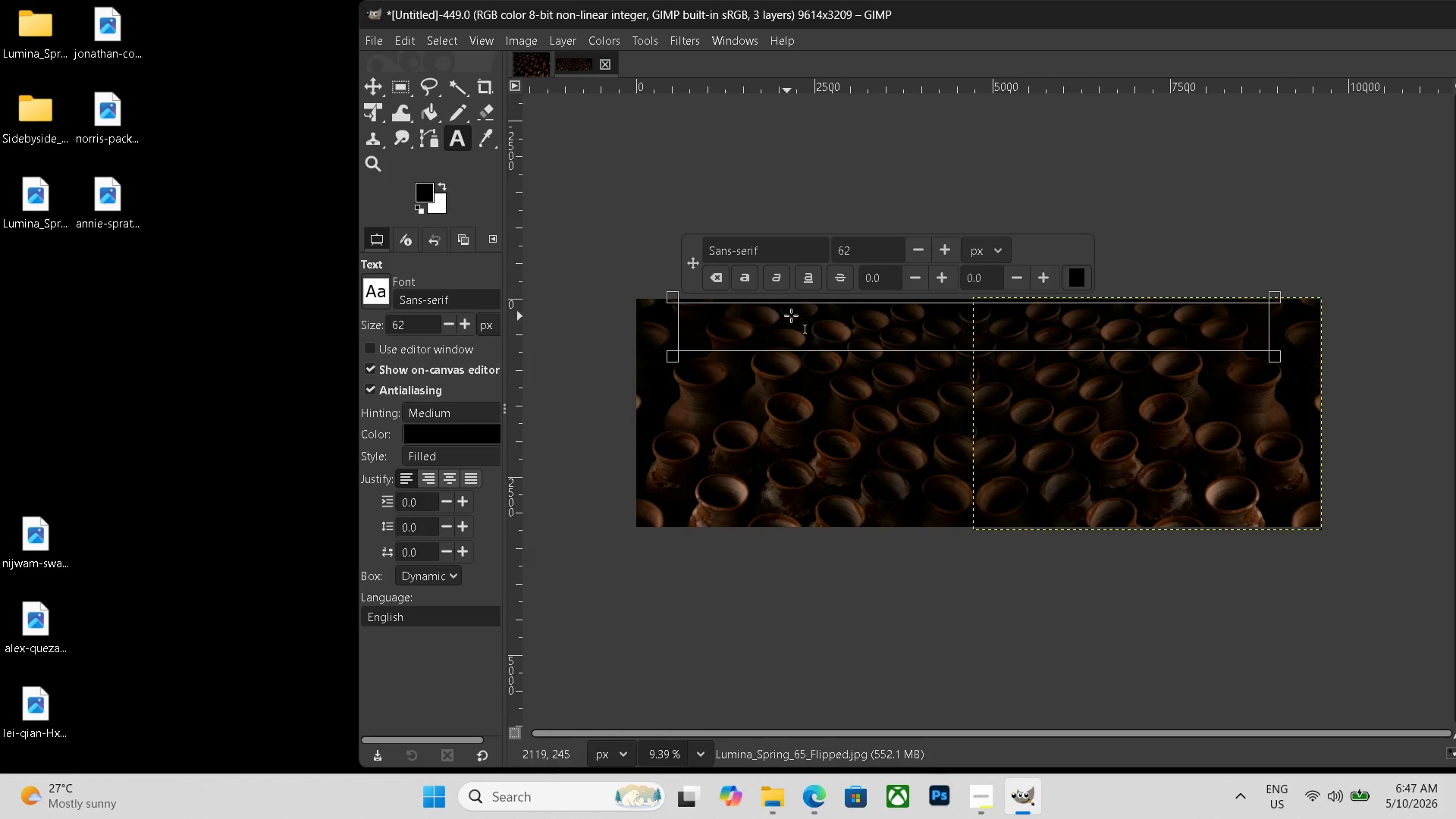 
left_click_drag(start_coordinate=[857, 248], to_coordinate=[805, 238])
 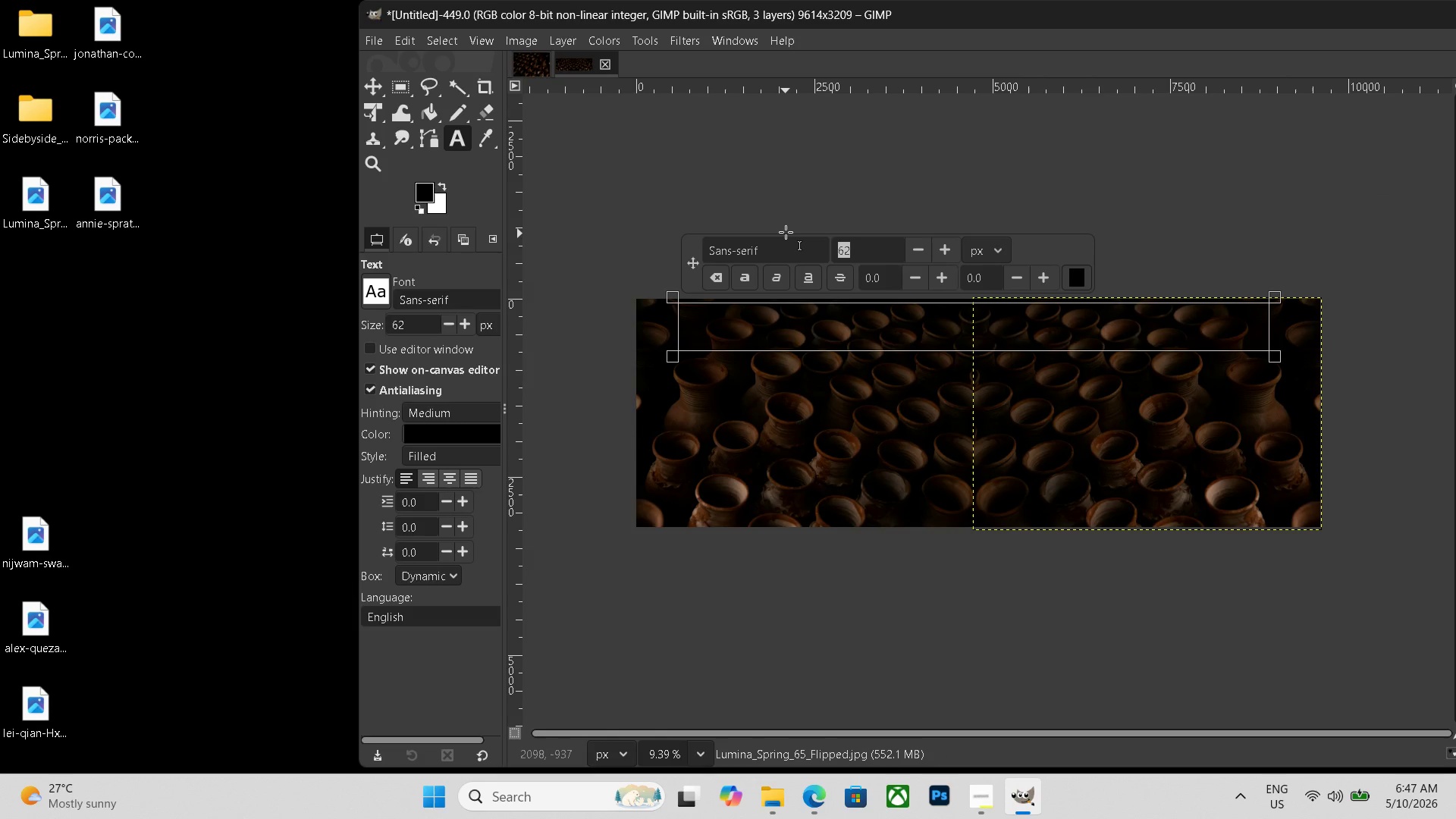 
key(Numpad3)
 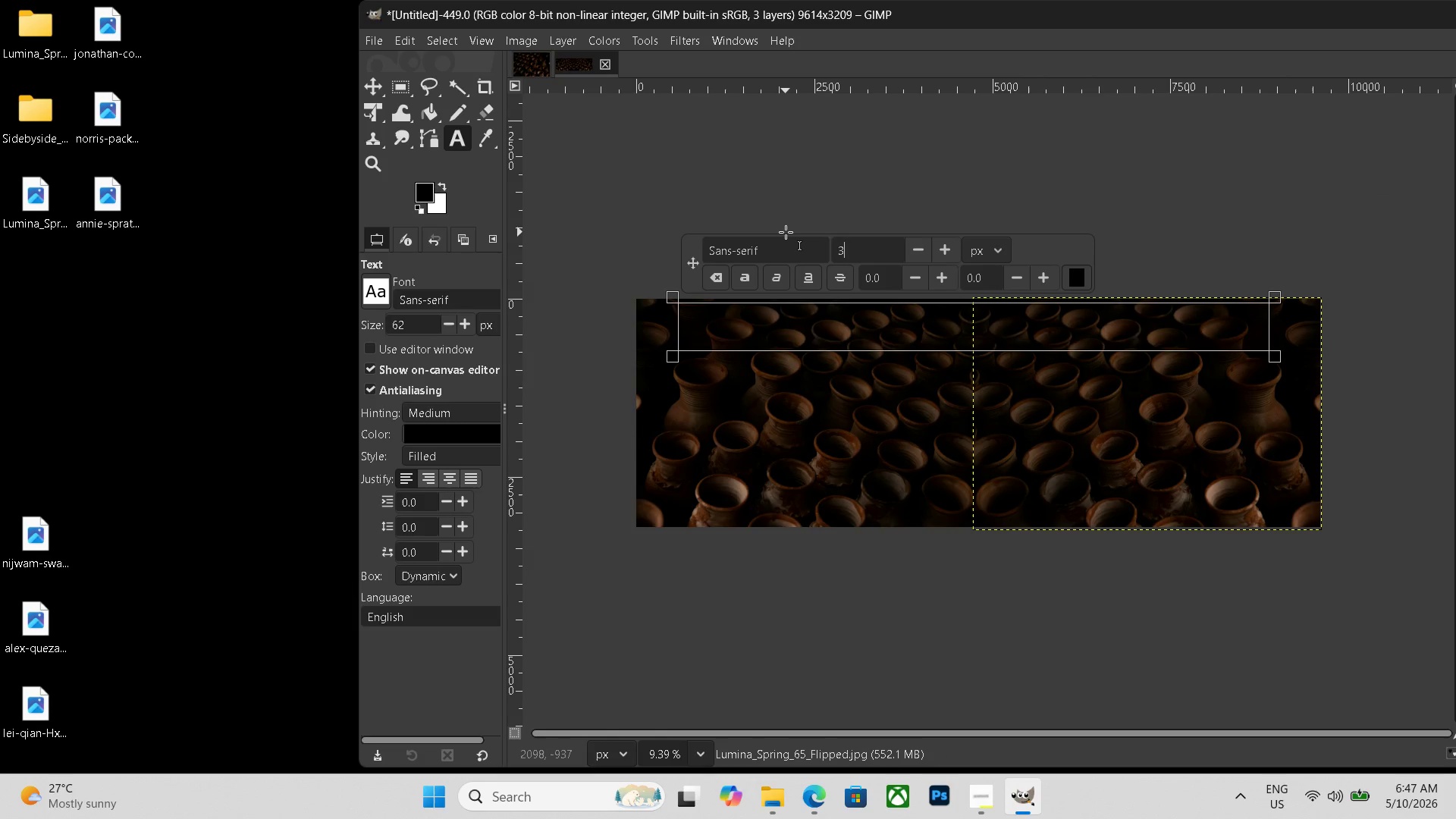 
key(Numpad0)
 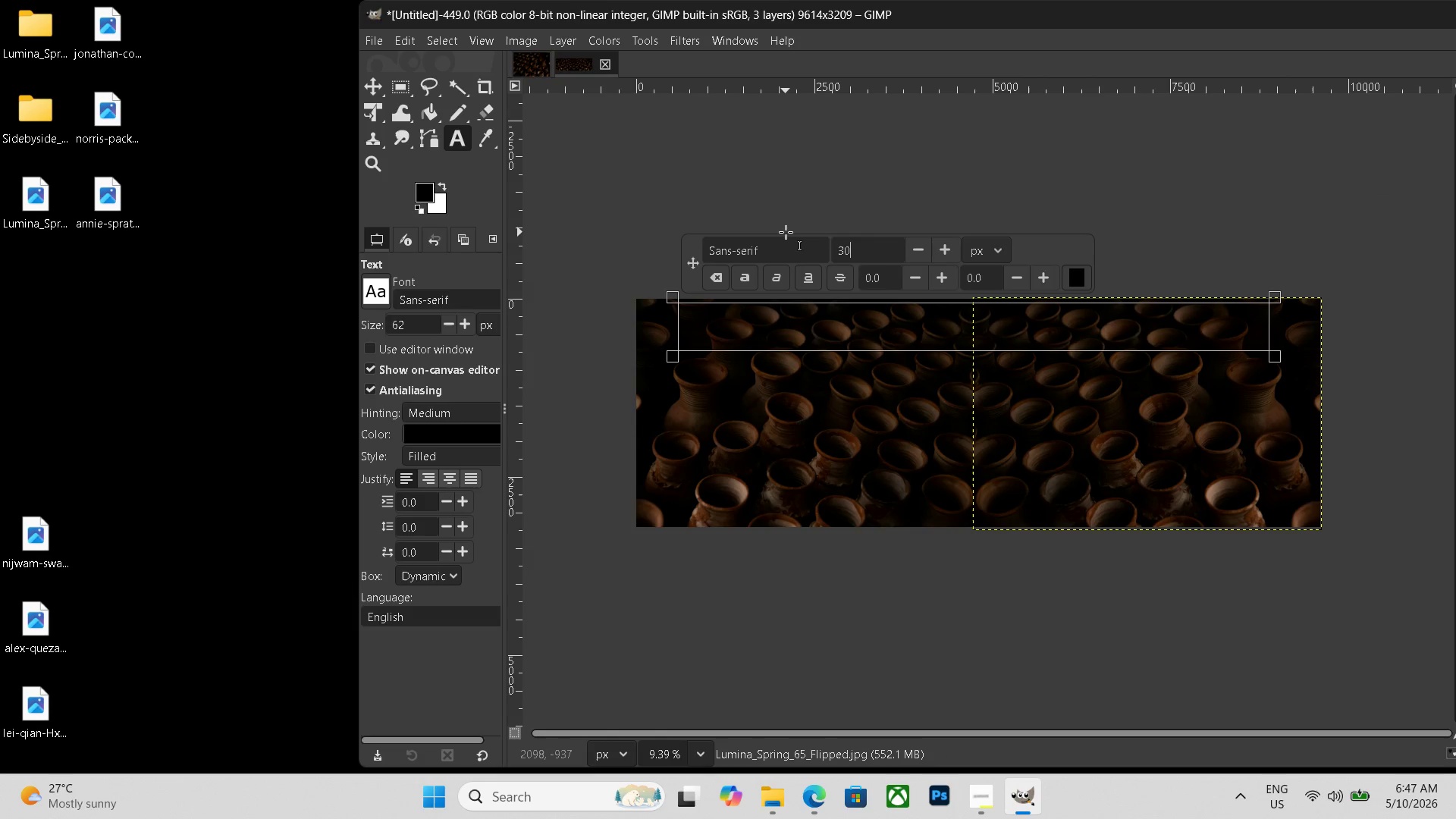 
key(Numpad0)
 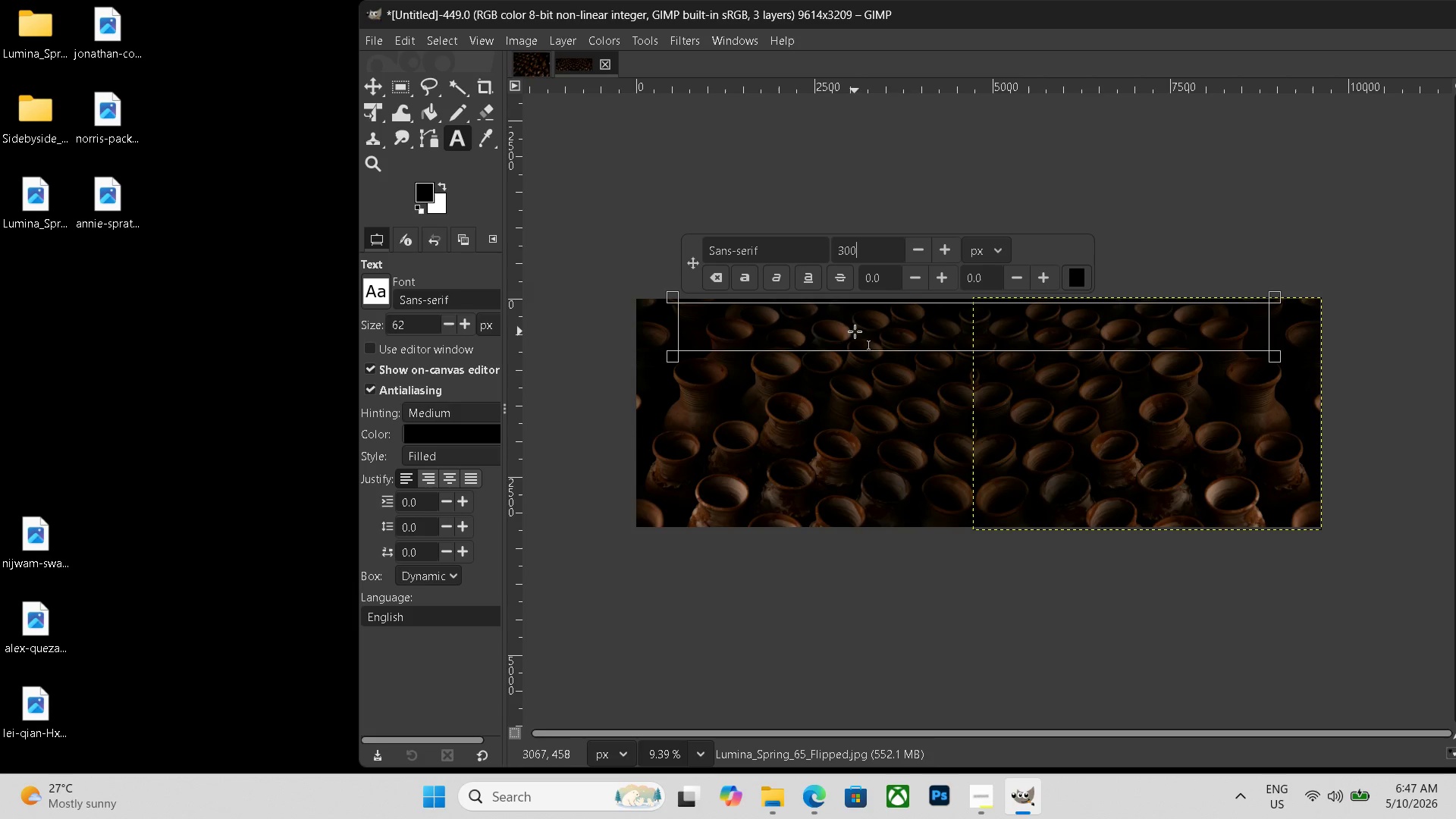 
left_click([1081, 271])
 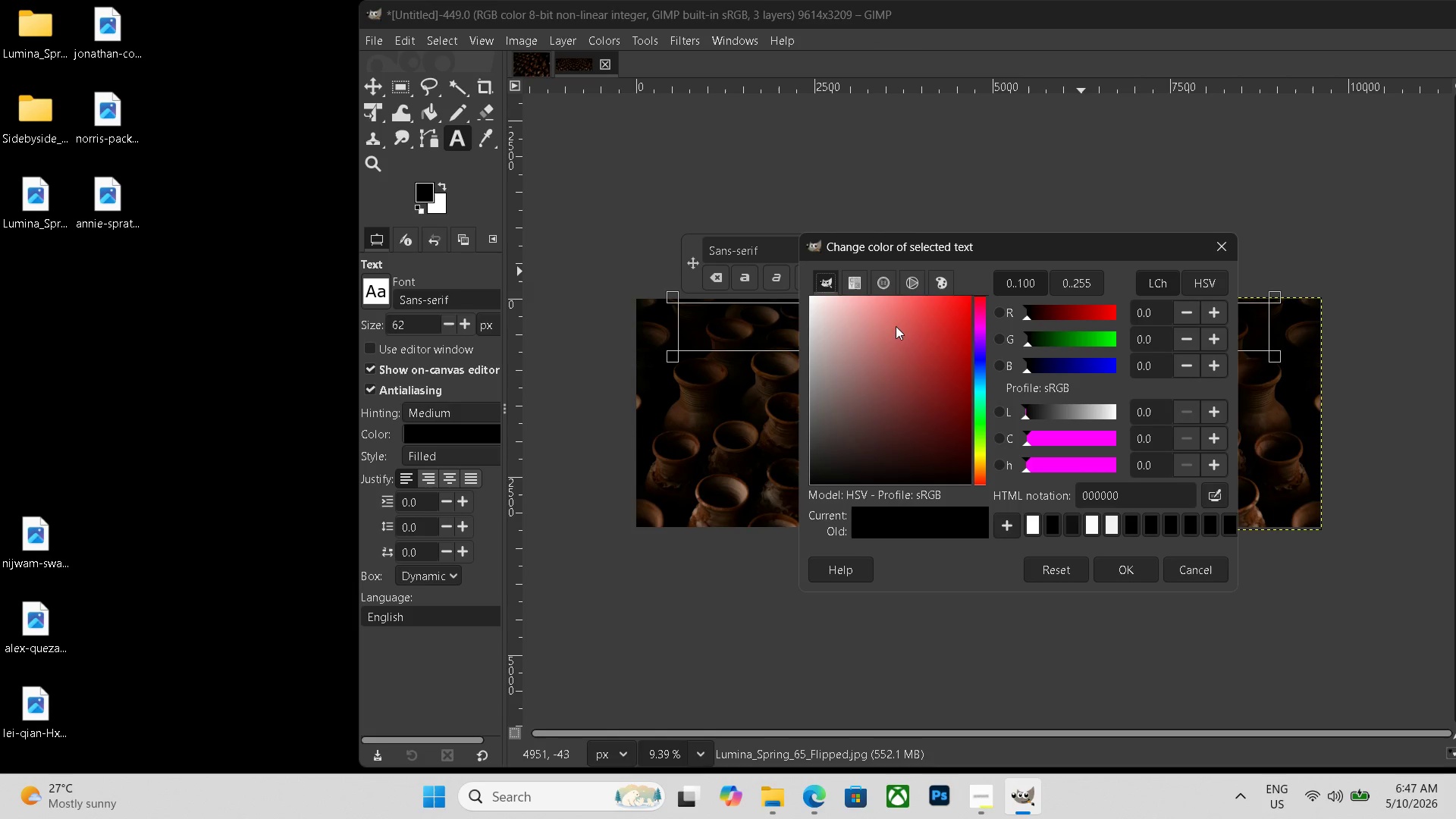 
left_click_drag(start_coordinate=[880, 323], to_coordinate=[604, 210])
 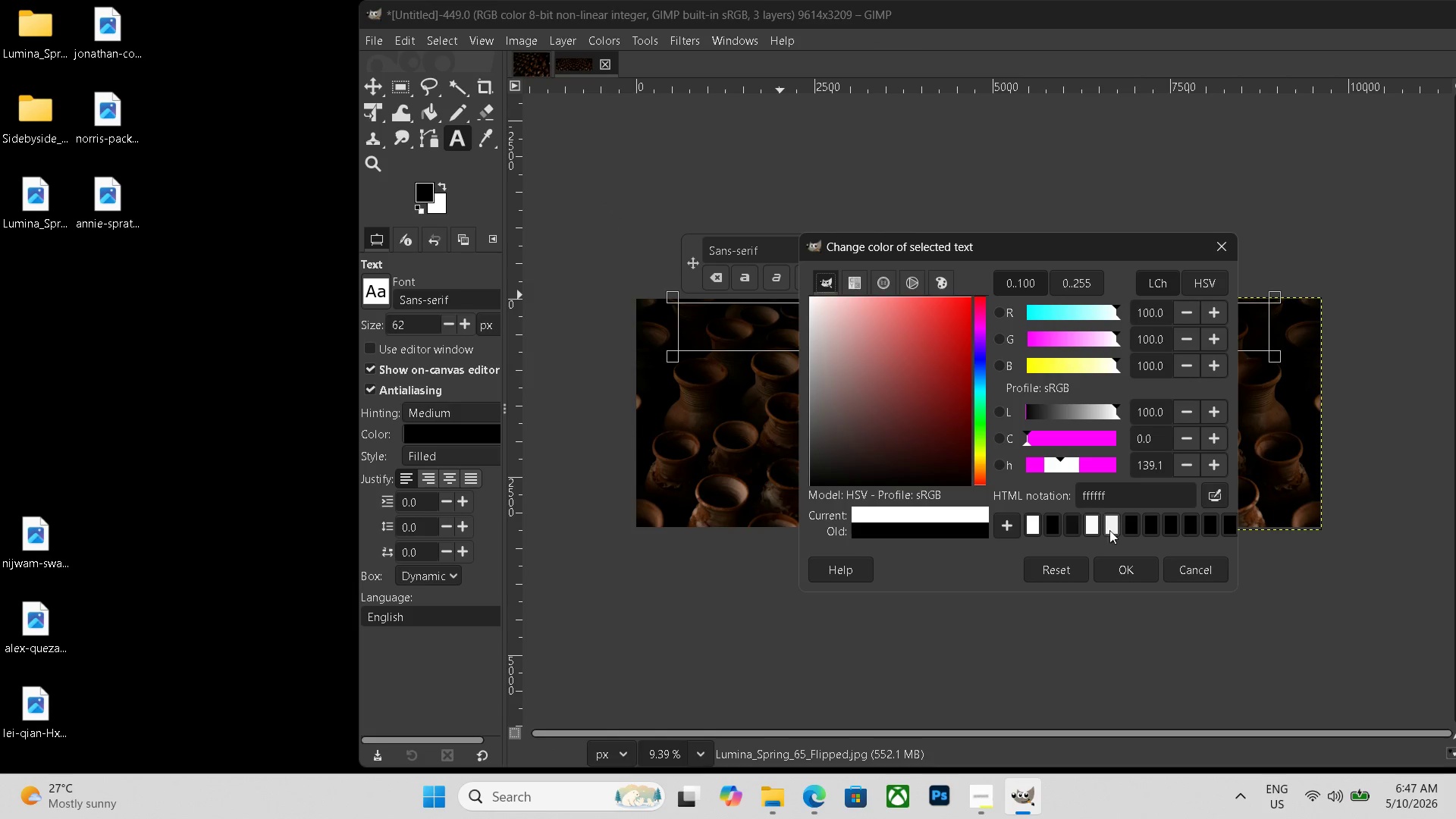 
left_click([1116, 558])
 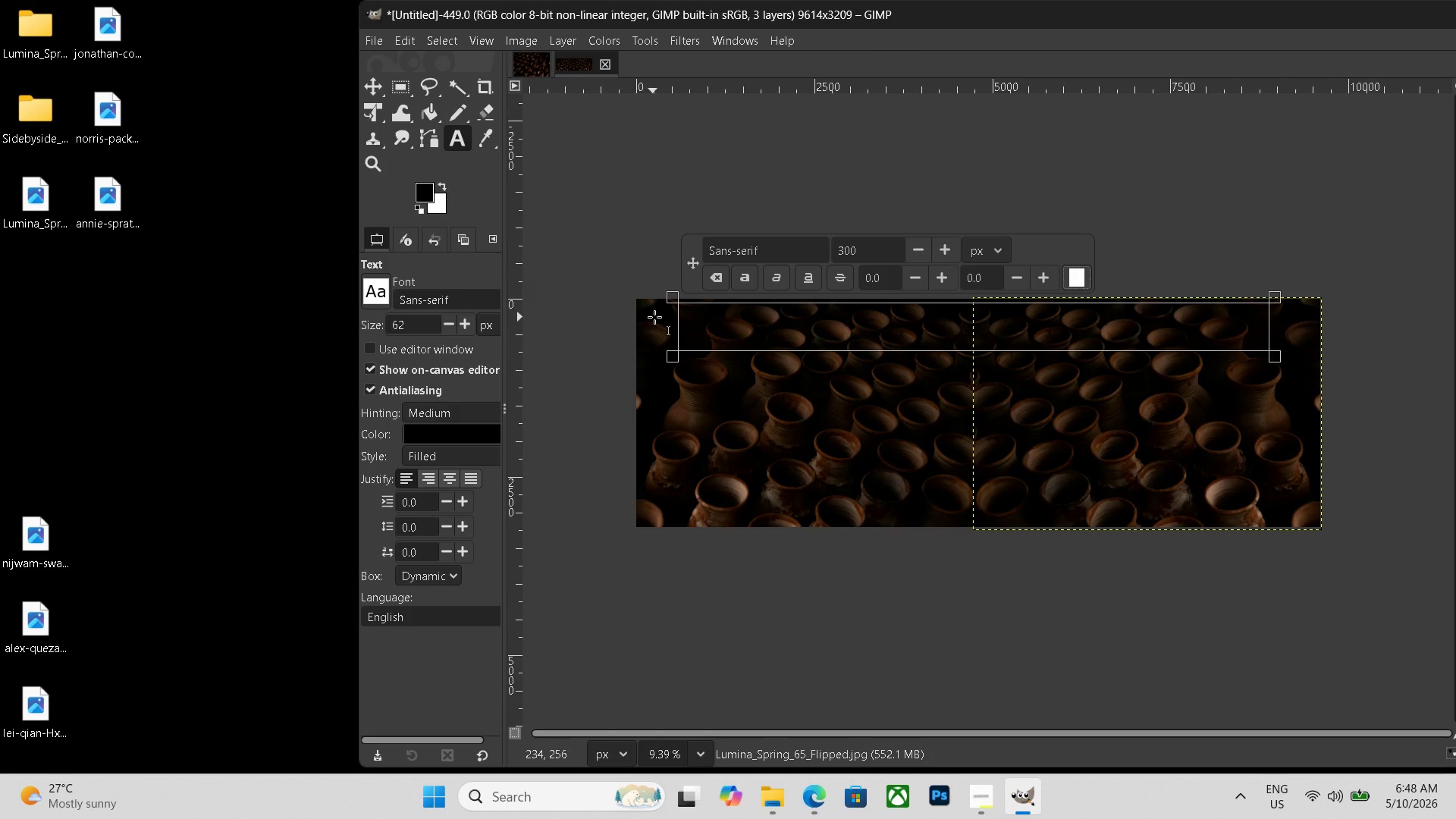 
left_click([699, 323])
 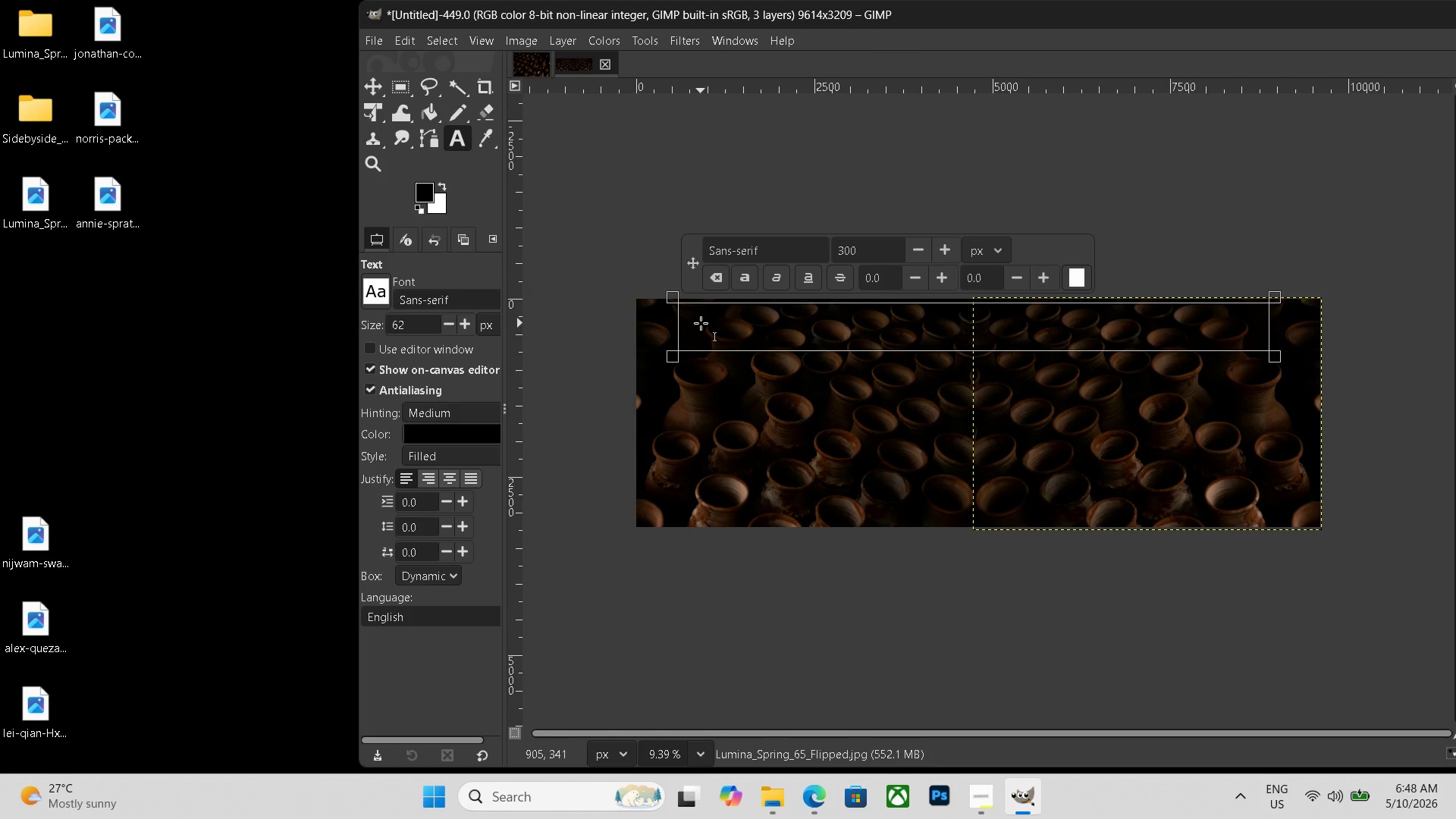 
type(before)
 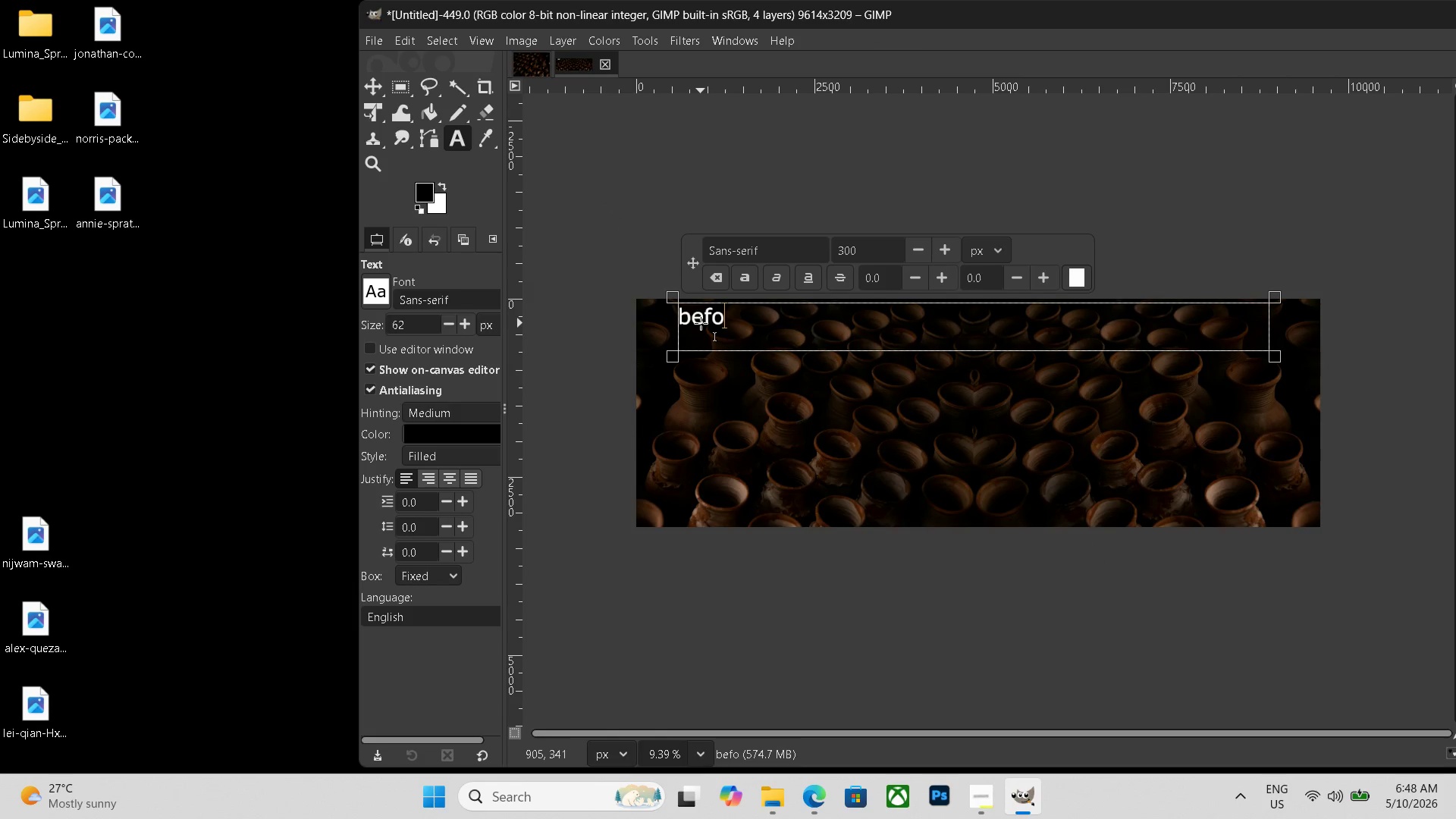 
hold_key(key=Space, duration=1.51)
 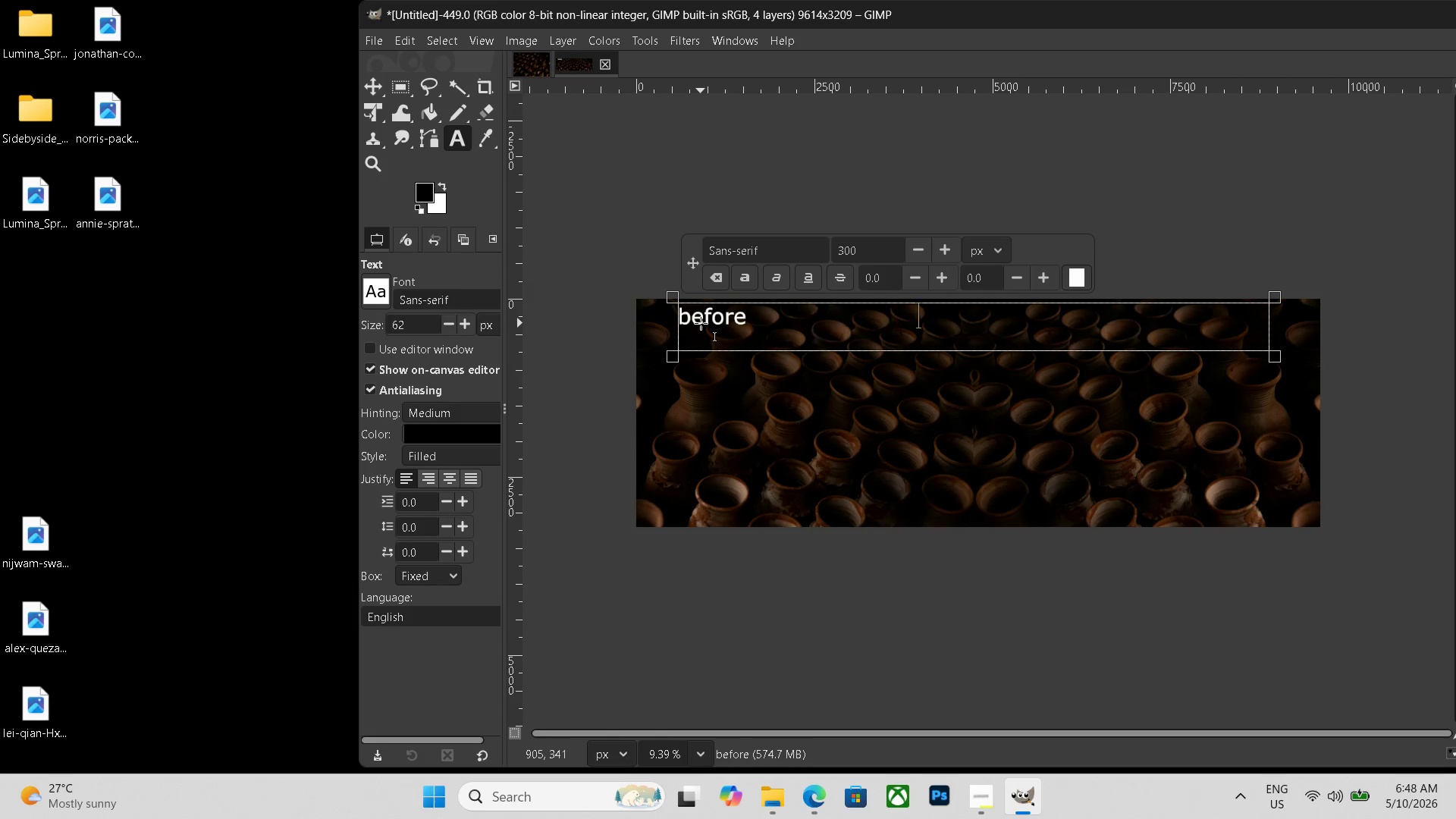 
hold_key(key=Space, duration=1.5)
 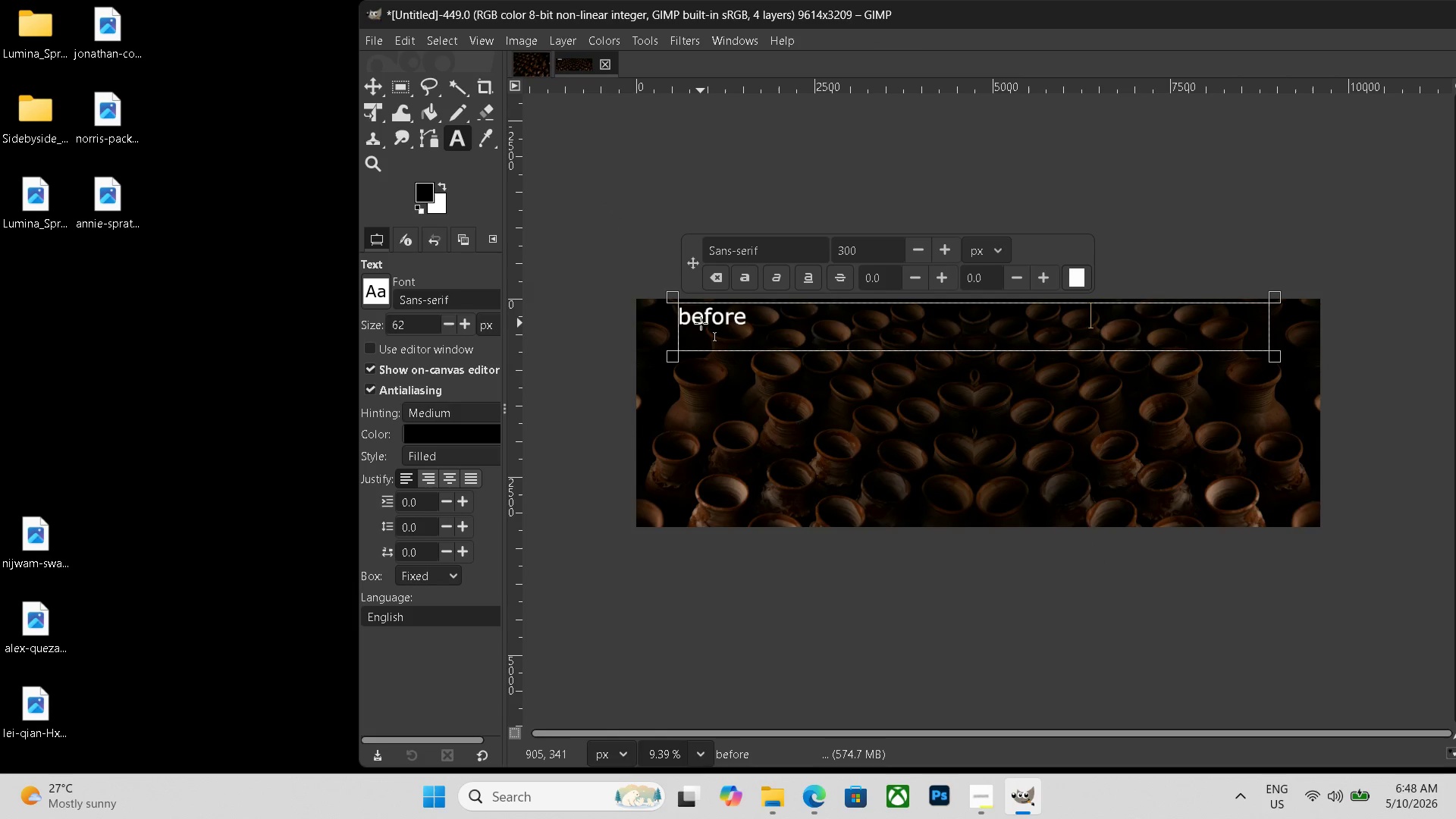 
hold_key(key=Space, duration=0.52)
 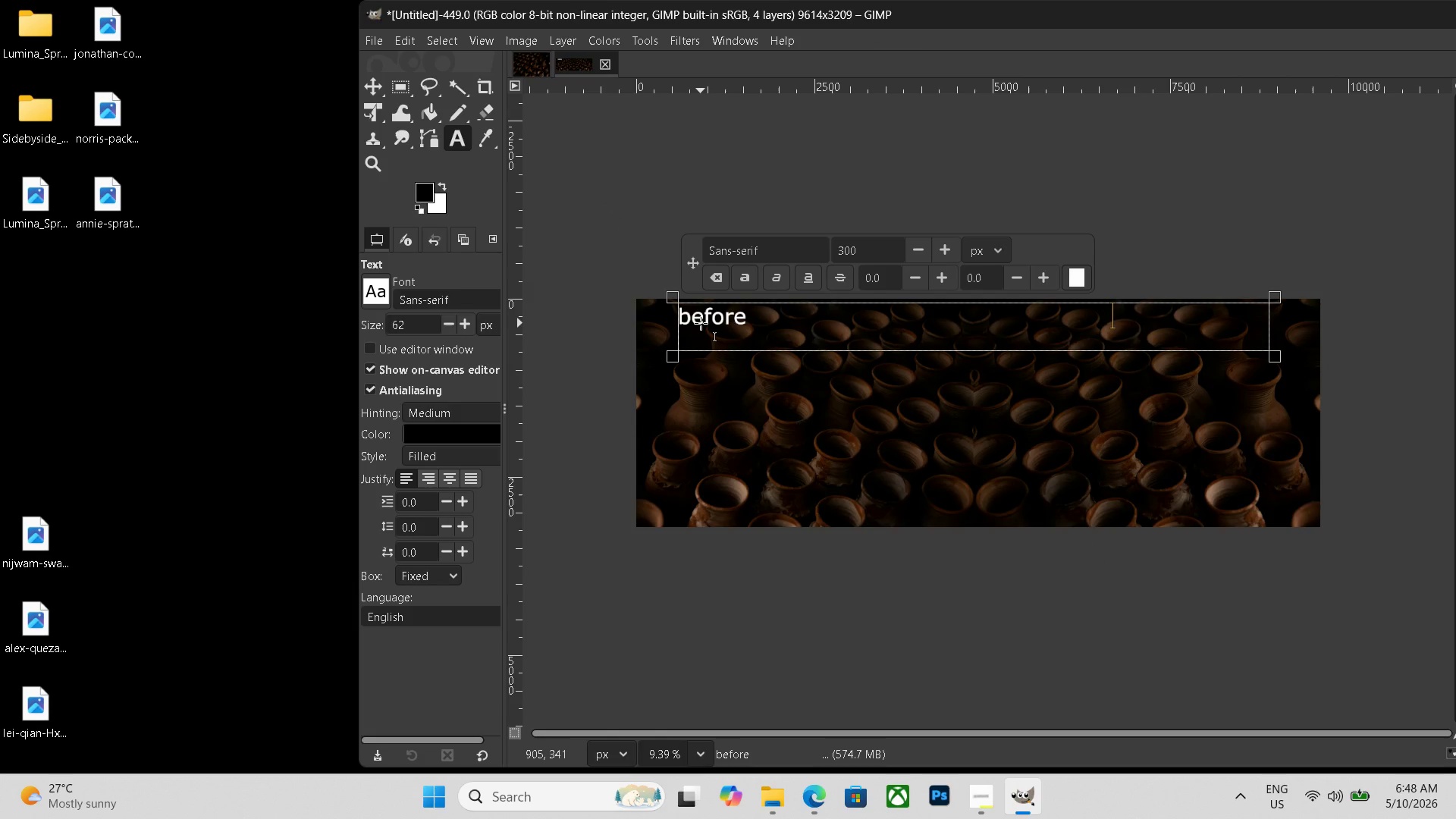 
type(after)
 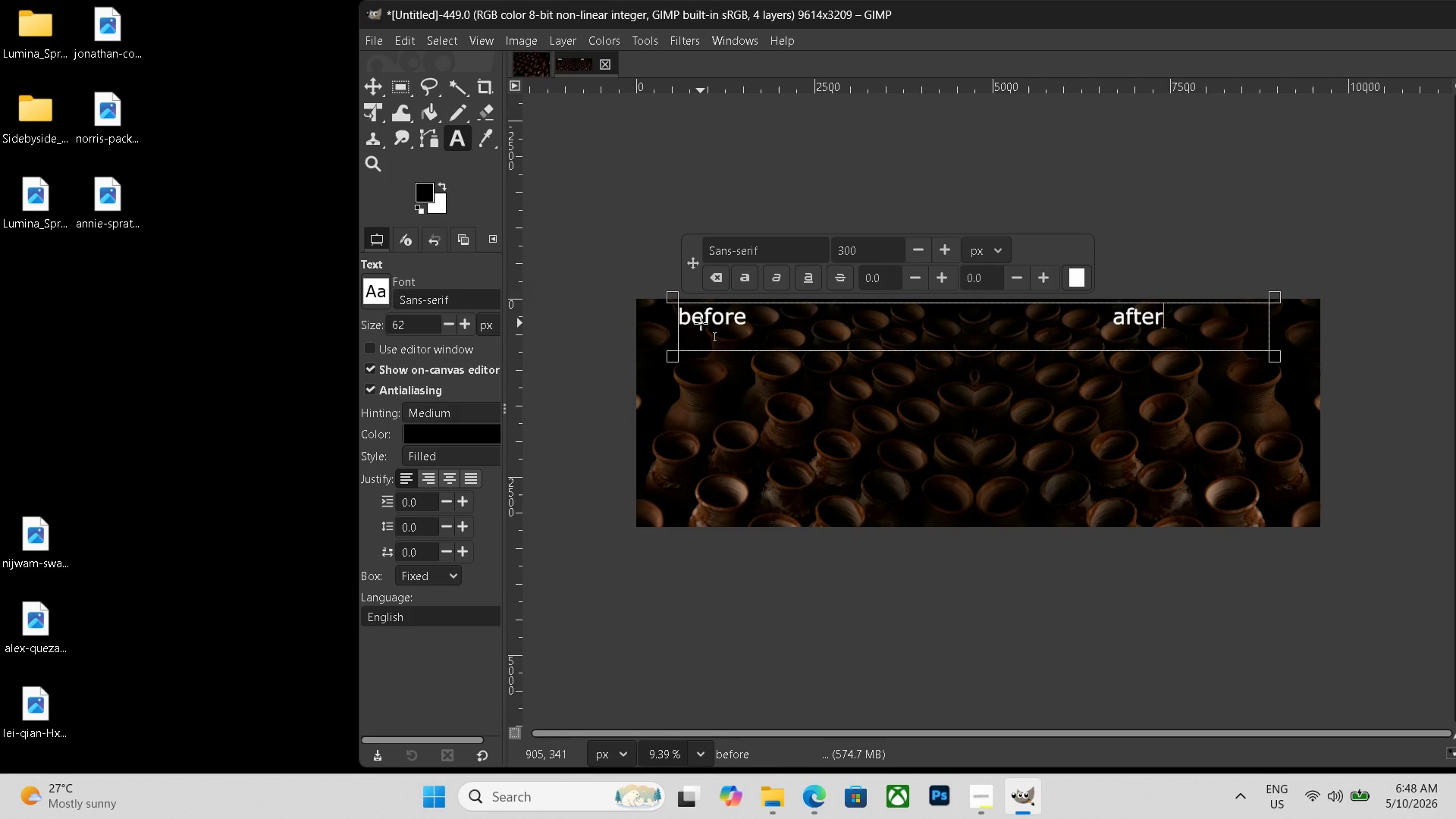 
key(Control+ControlLeft)
 